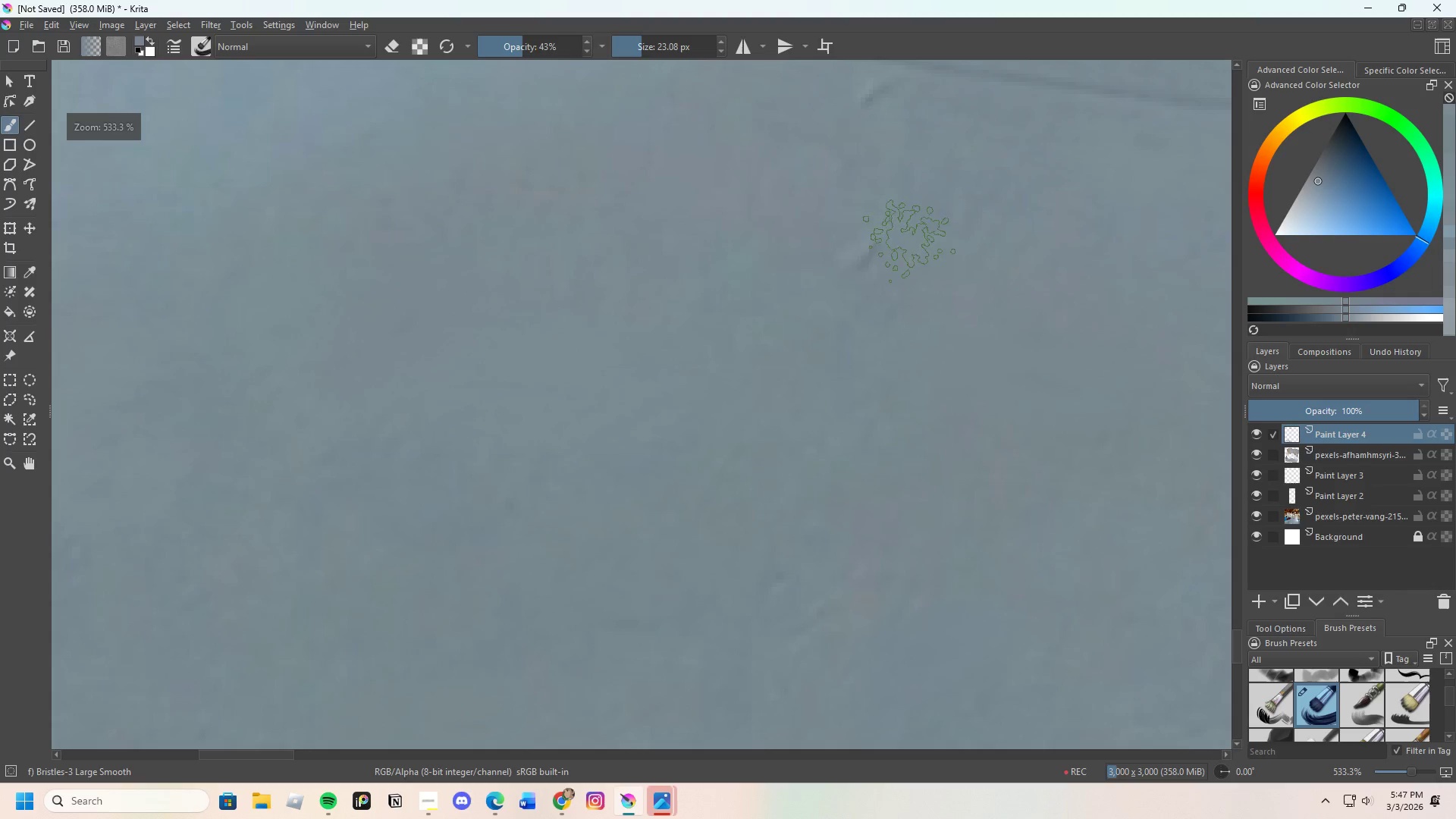 
scroll: coordinate [885, 303], scroll_direction: up, amount: 1.0
 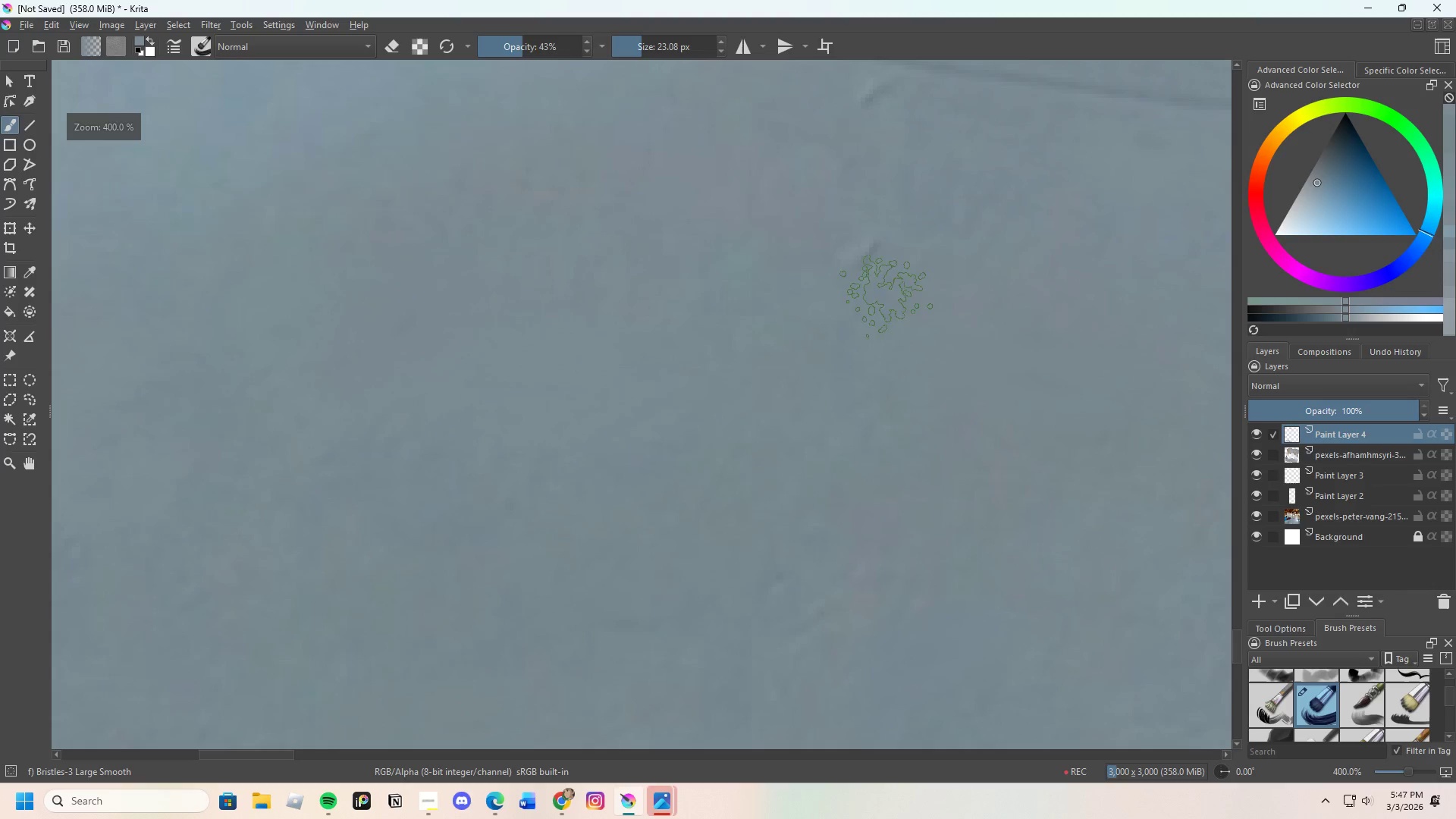 
left_click_drag(start_coordinate=[902, 243], to_coordinate=[851, 287])
 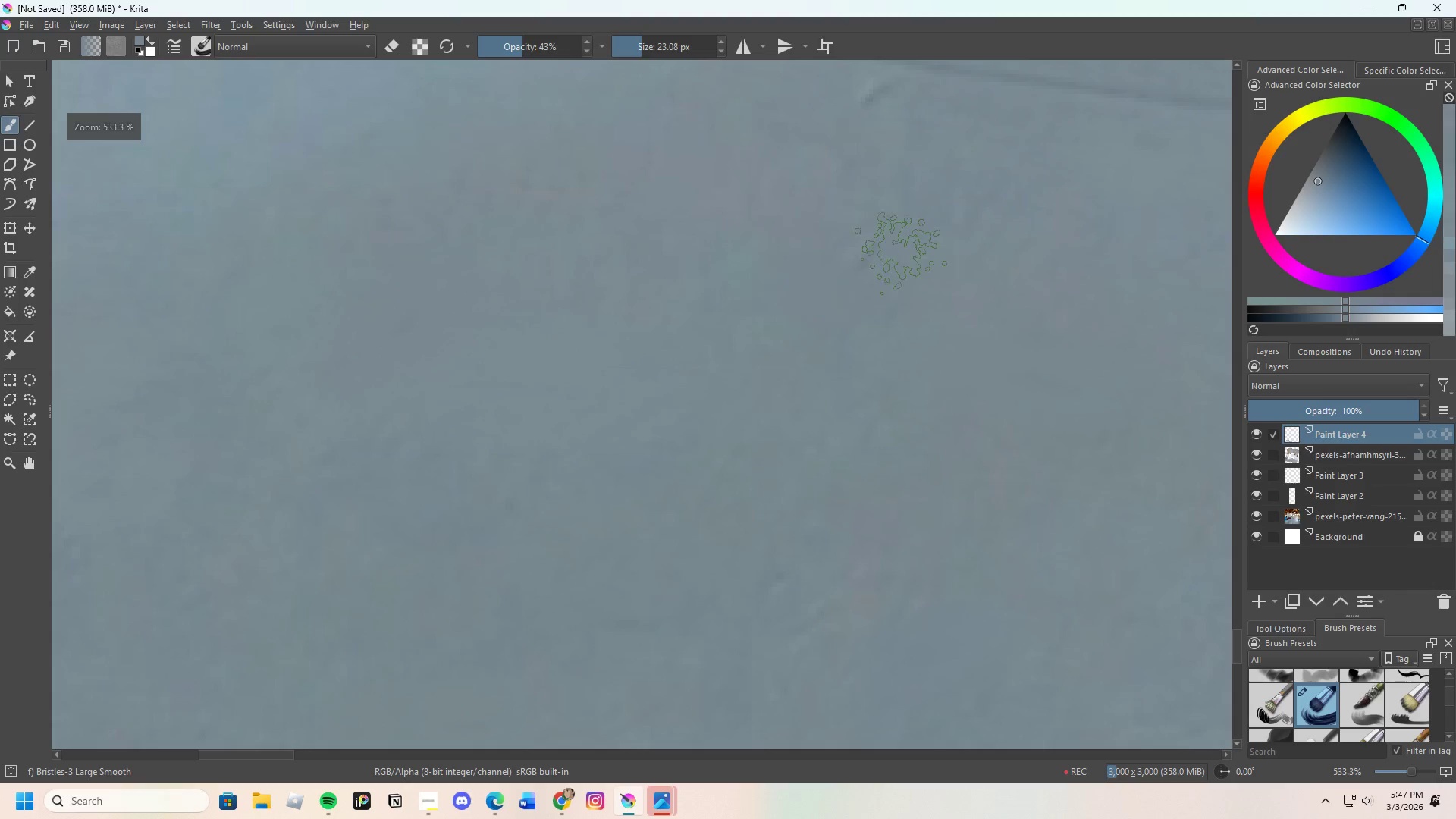 
left_click_drag(start_coordinate=[893, 255], to_coordinate=[870, 254])
 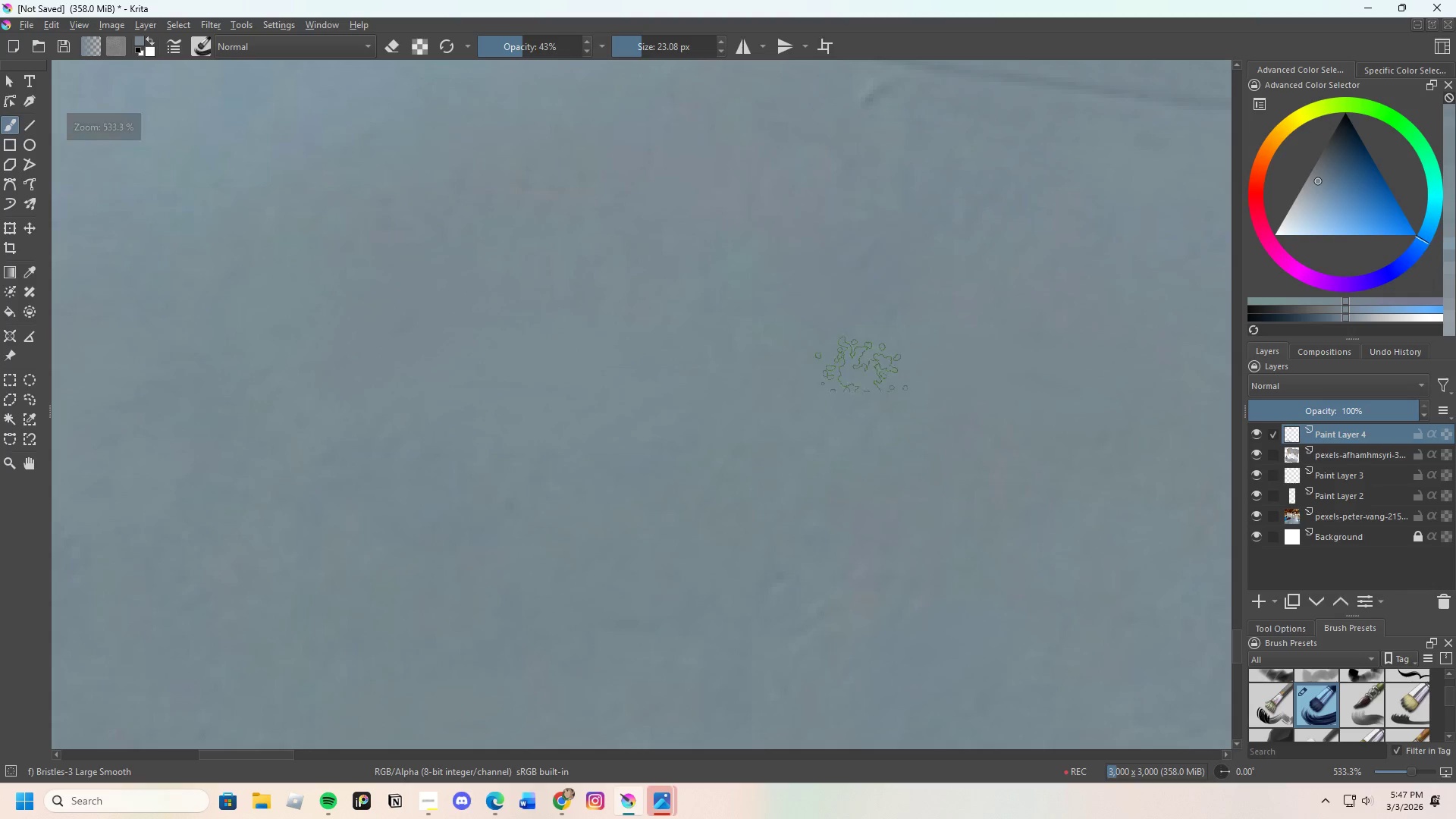 
hold_key(key=ControlLeft, duration=0.38)
left_click([830, 306])
 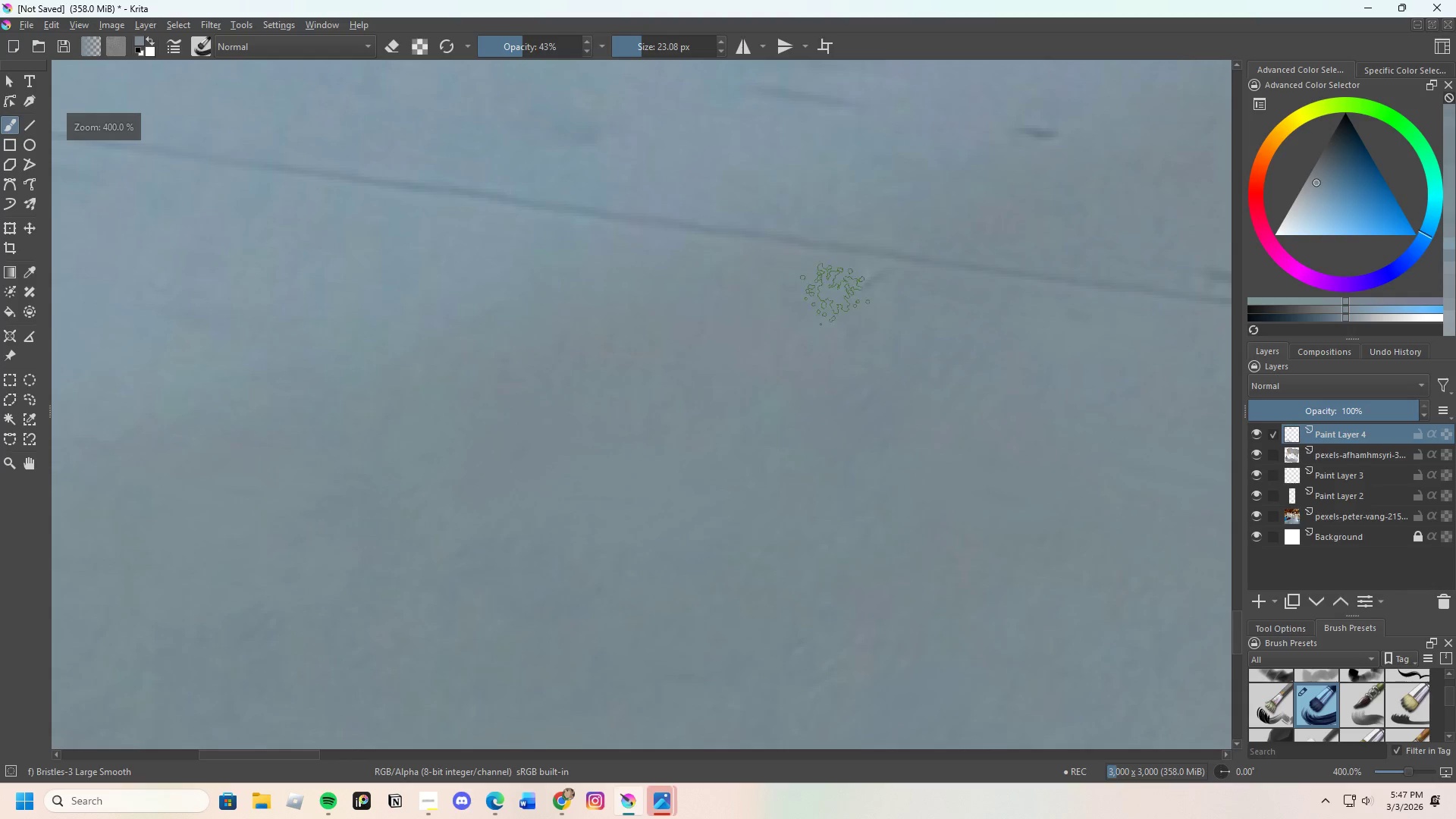 
scroll: coordinate [827, 340], scroll_direction: down, amount: 1.0
 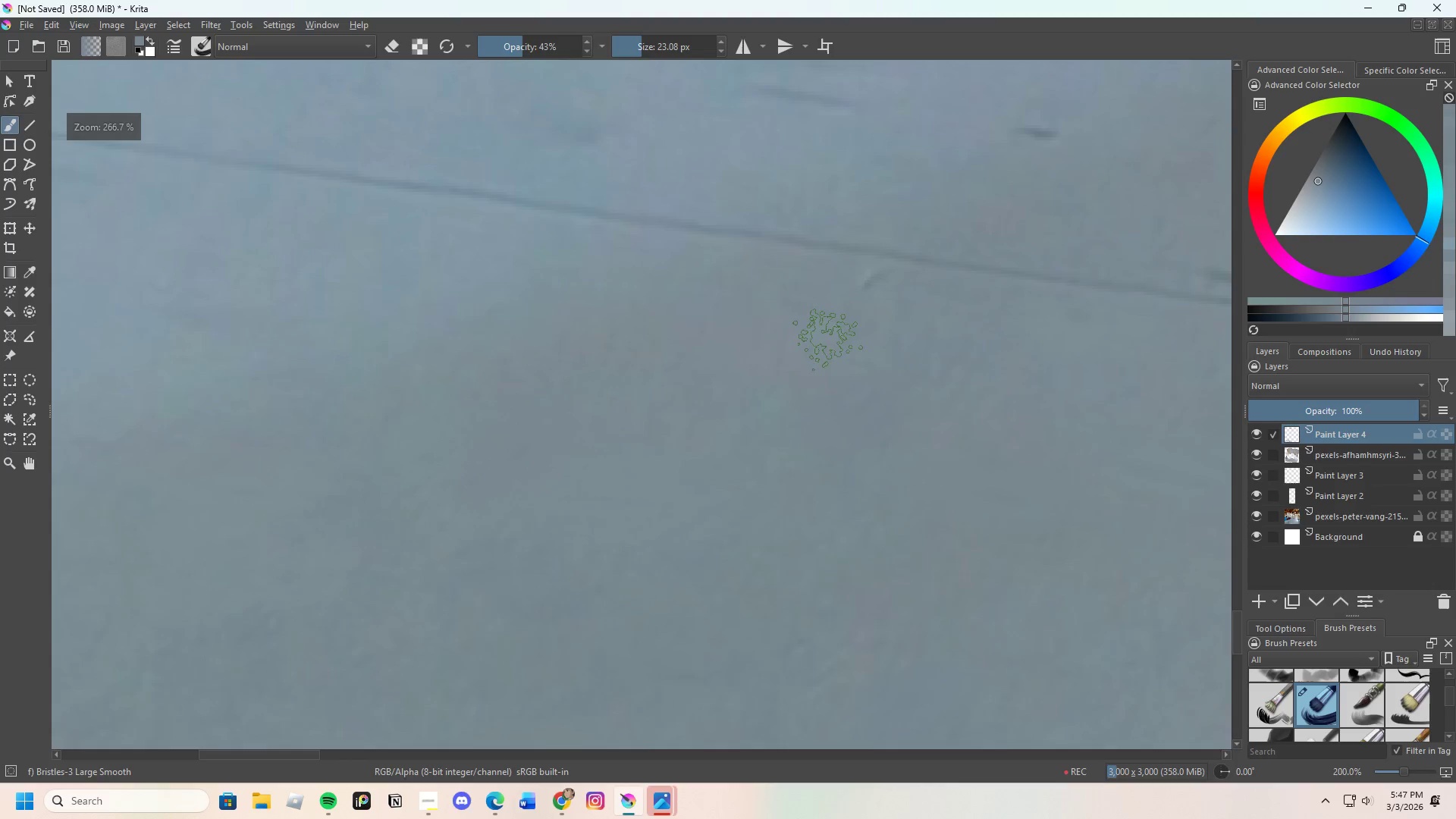 
left_click_drag(start_coordinate=[835, 294], to_coordinate=[891, 303])
 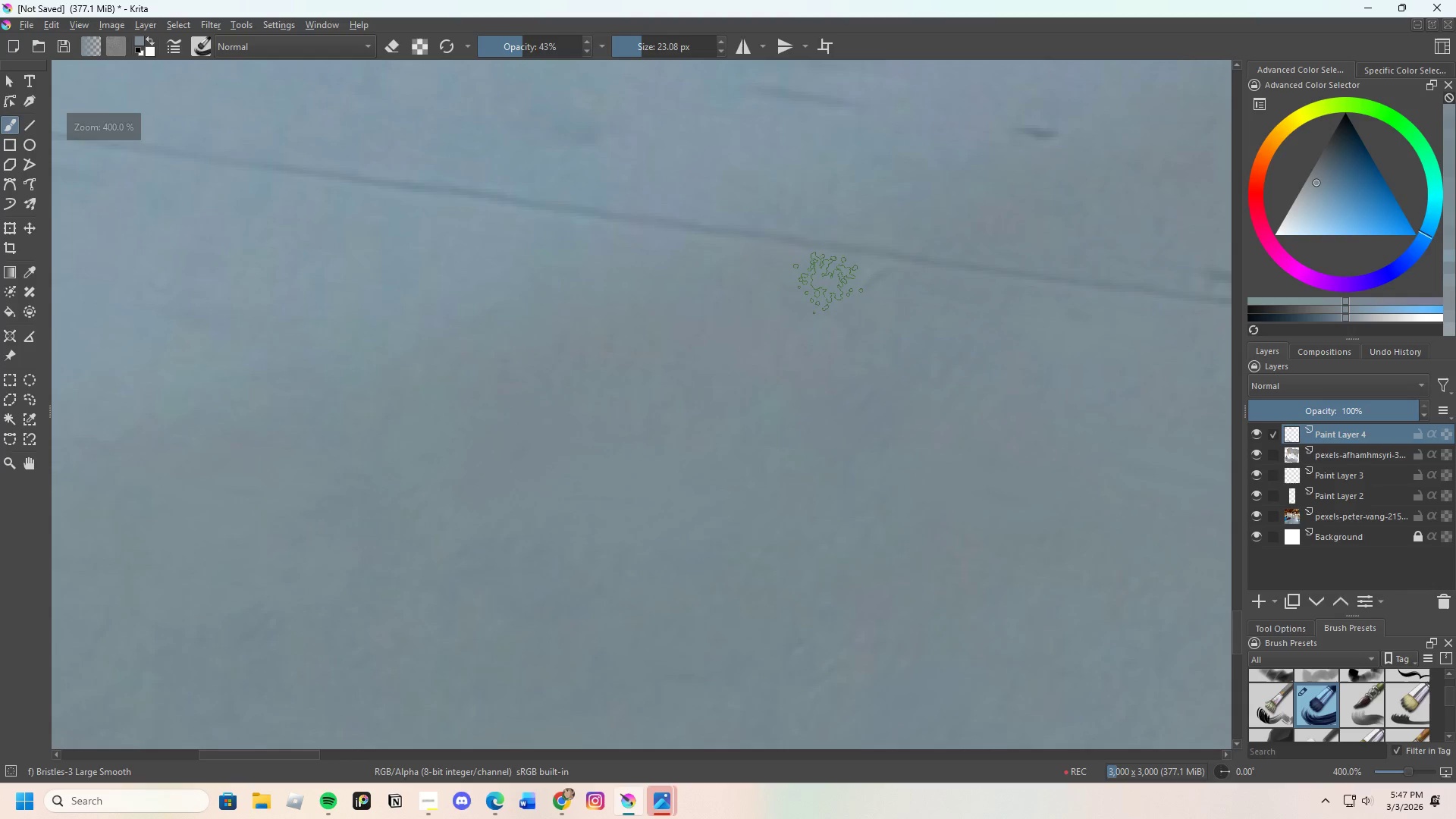 
left_click_drag(start_coordinate=[827, 282], to_coordinate=[902, 294])
 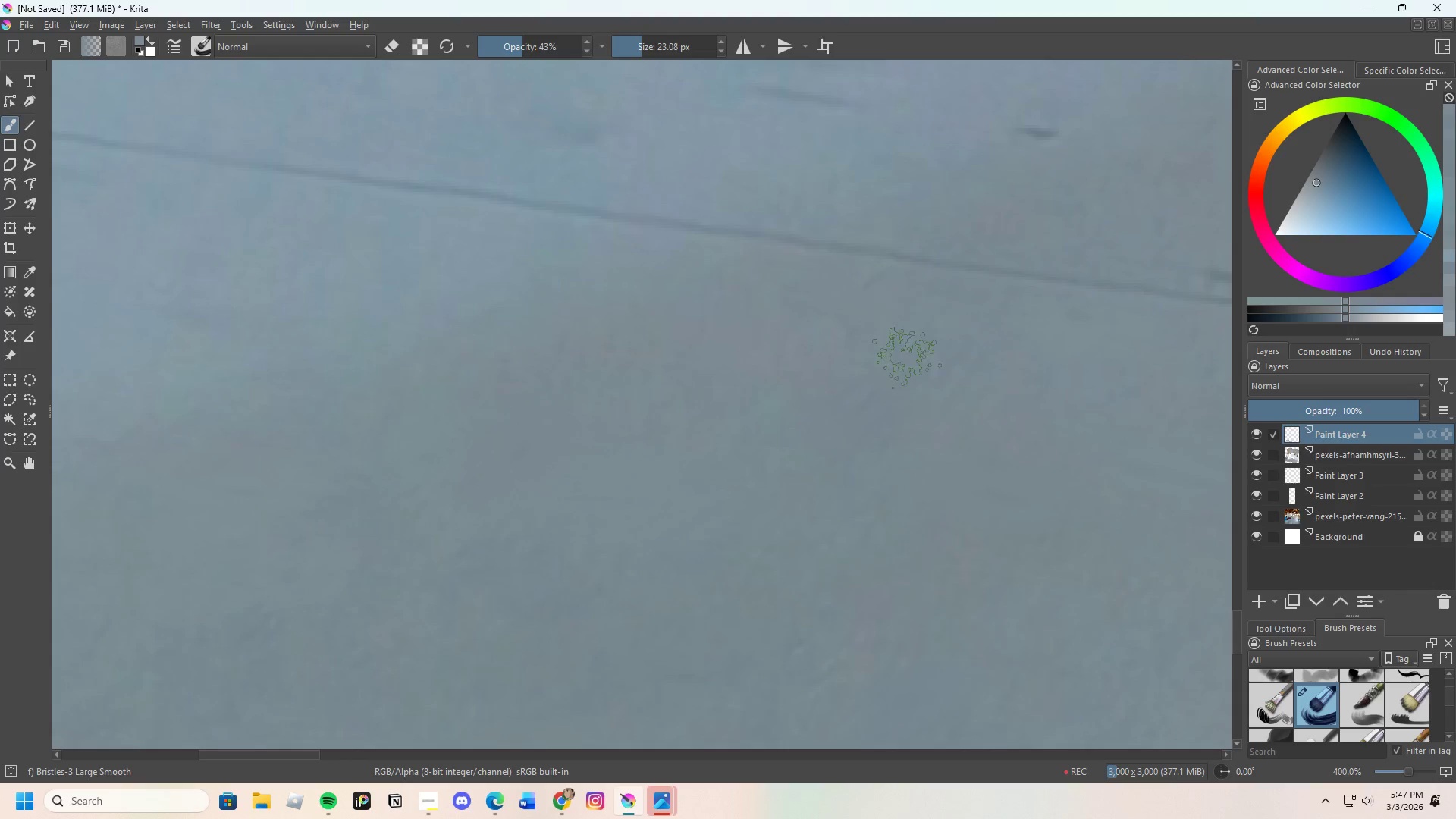 
scroll: coordinate [741, 329], scroll_direction: down, amount: 7.0
 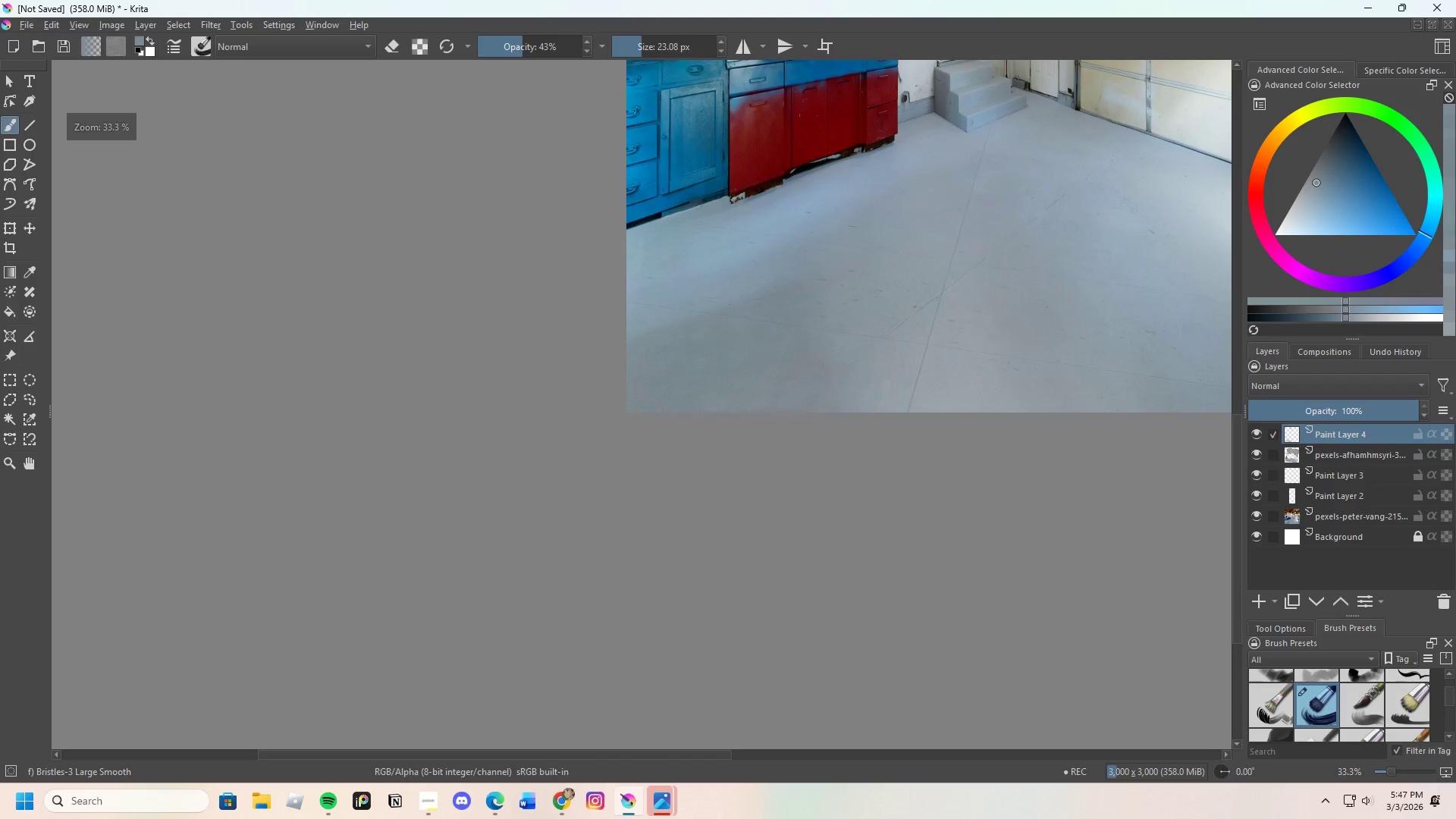 
scroll: coordinate [847, 318], scroll_direction: none, amount: 0.0
 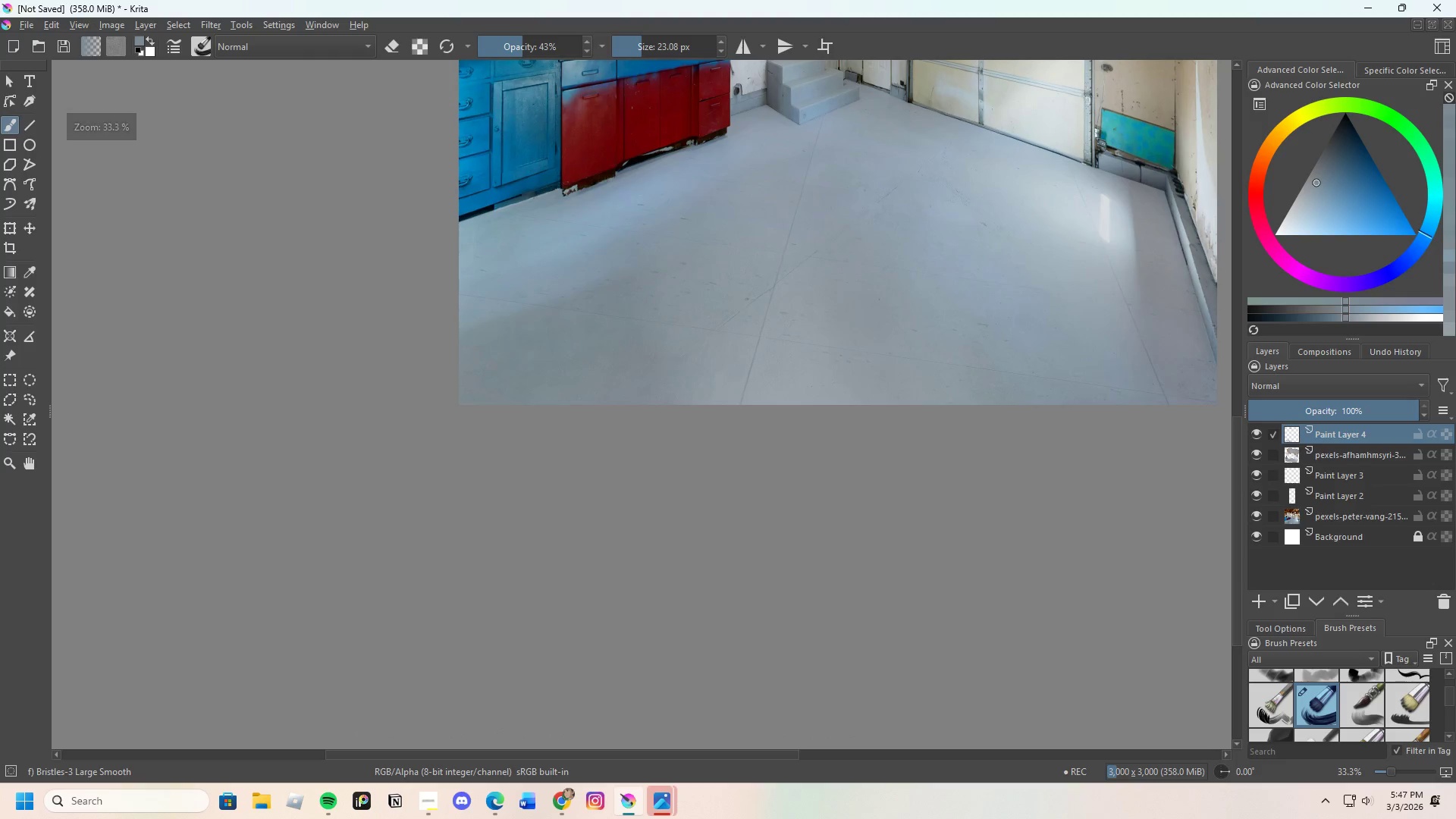 
scroll: coordinate [505, 292], scroll_direction: up, amount: 5.0
 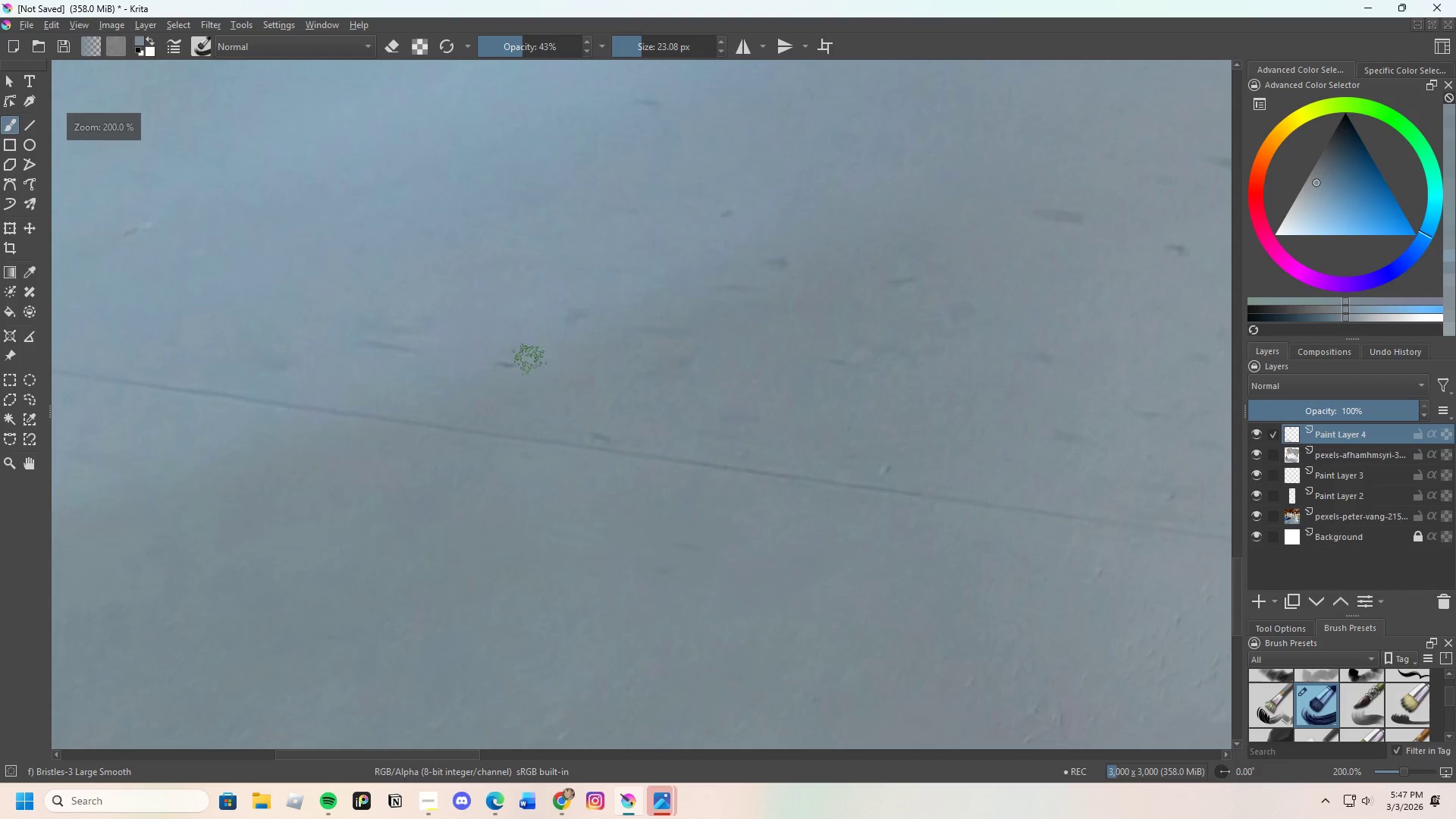 
hold_key(key=ControlLeft, duration=0.33)
 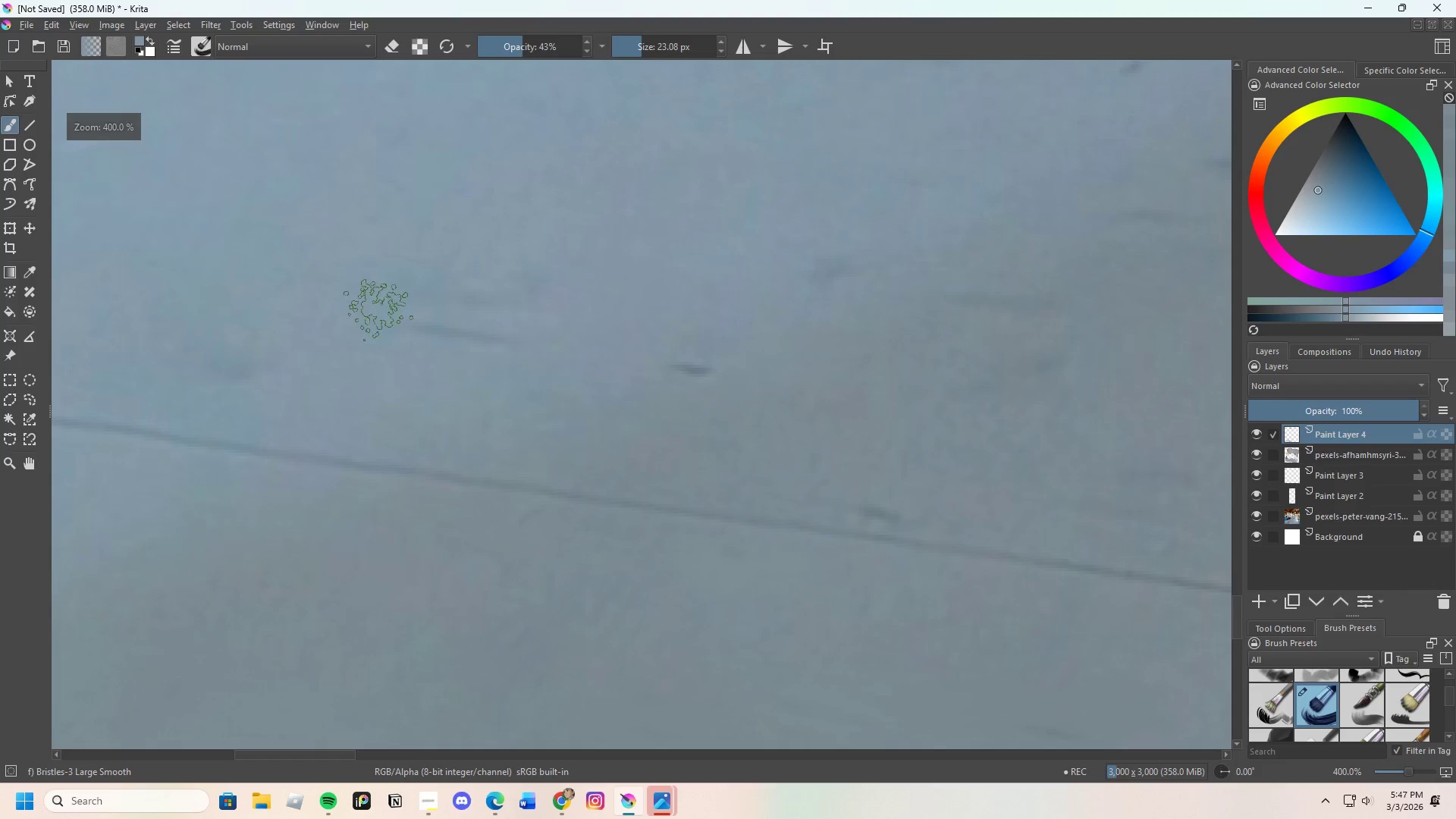 
scroll: coordinate [327, 360], scroll_direction: up, amount: 2.0
 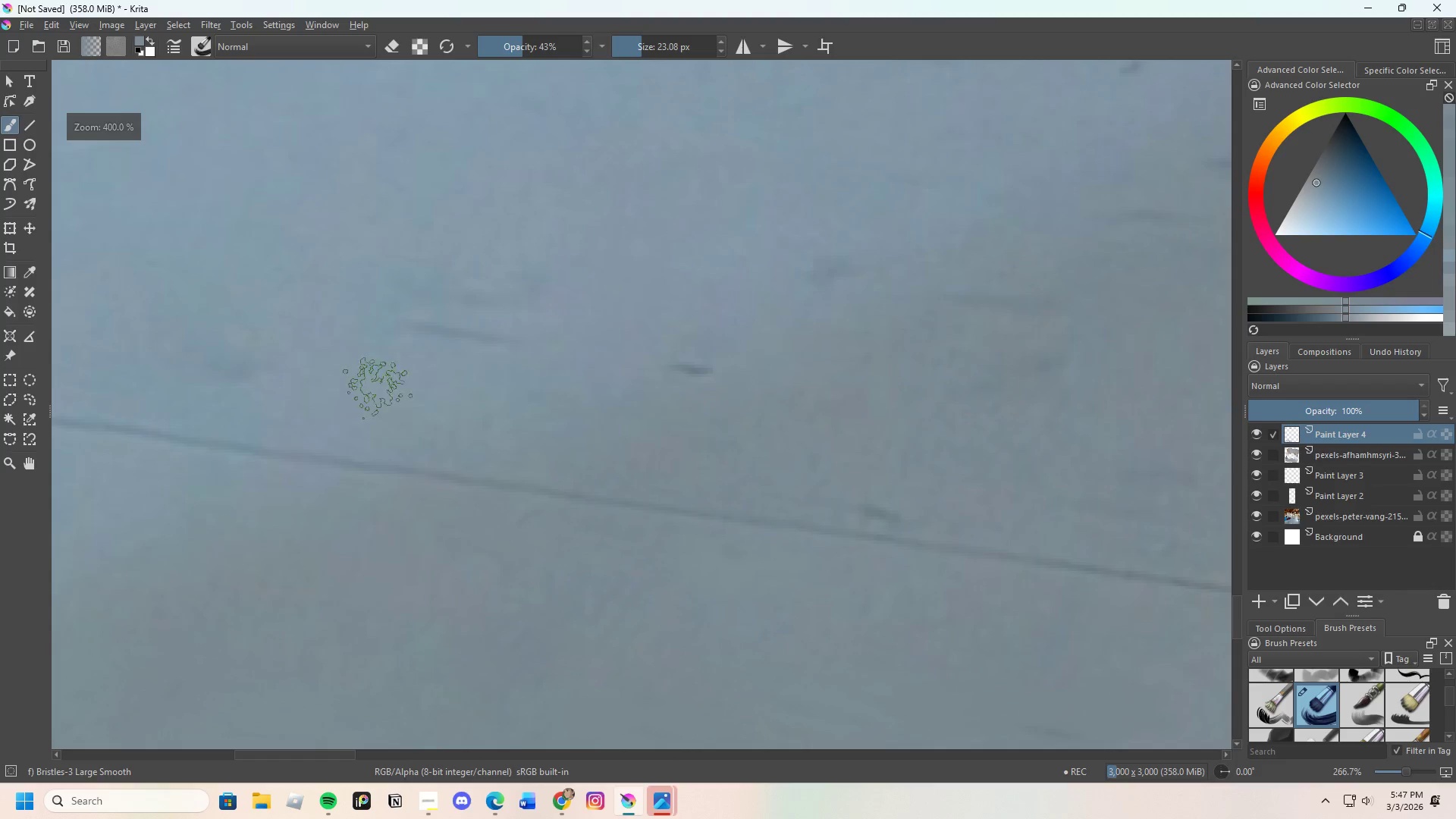 
left_click_drag(start_coordinate=[378, 310], to_coordinate=[548, 364])
 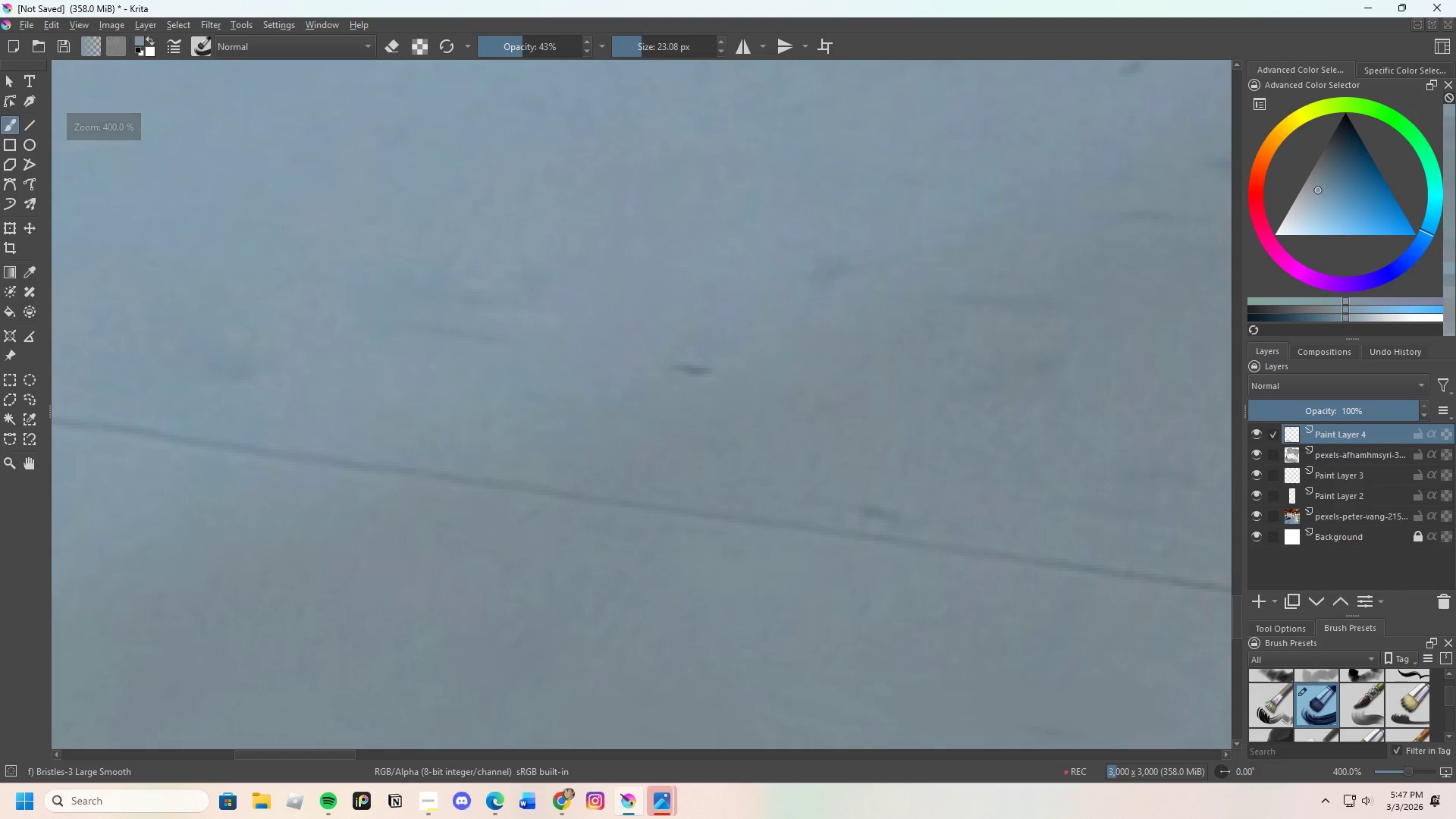 
left_click_drag(start_coordinate=[352, 317], to_coordinate=[553, 344])
 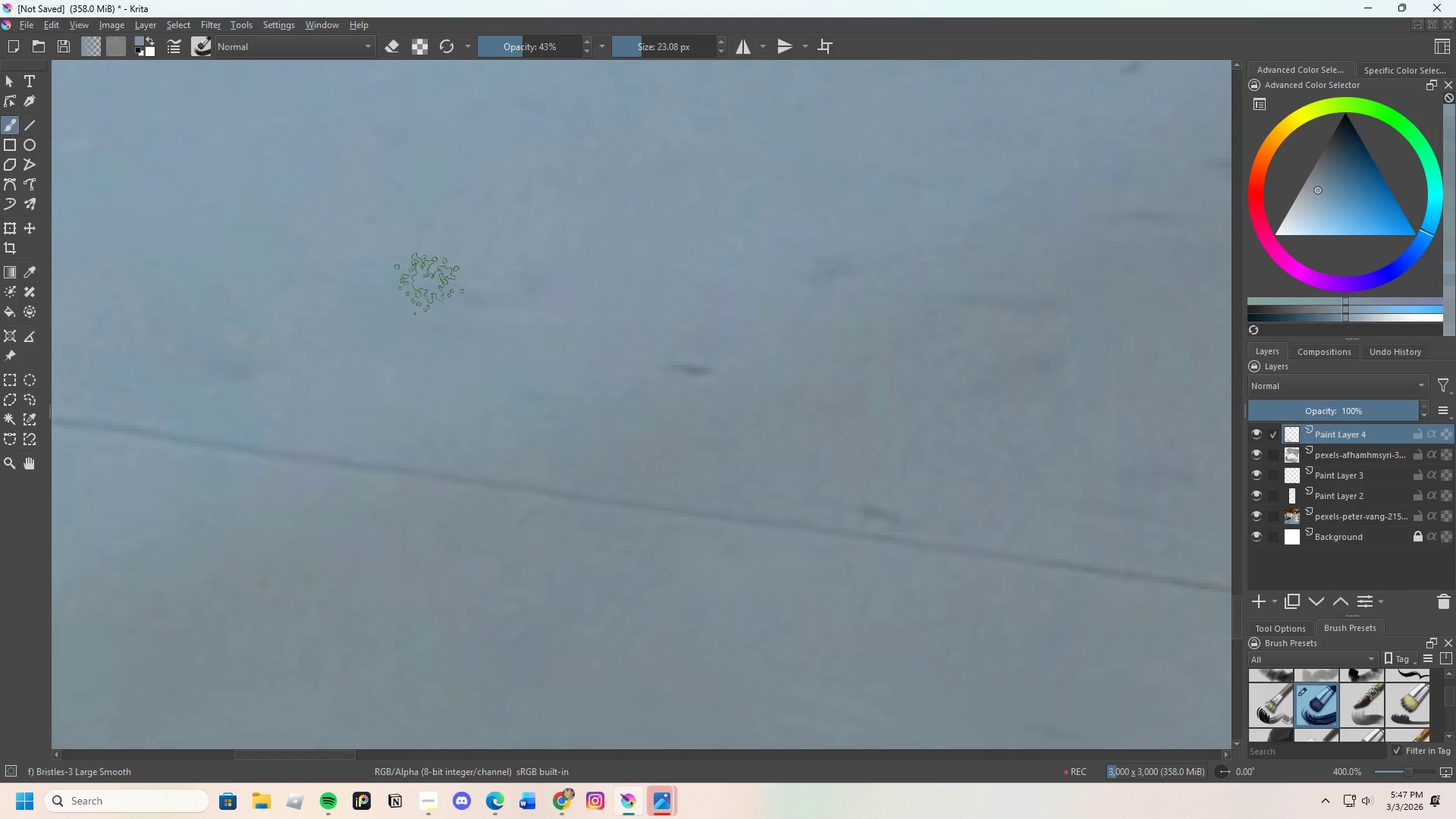 
left_click_drag(start_coordinate=[472, 284], to_coordinate=[570, 298])
 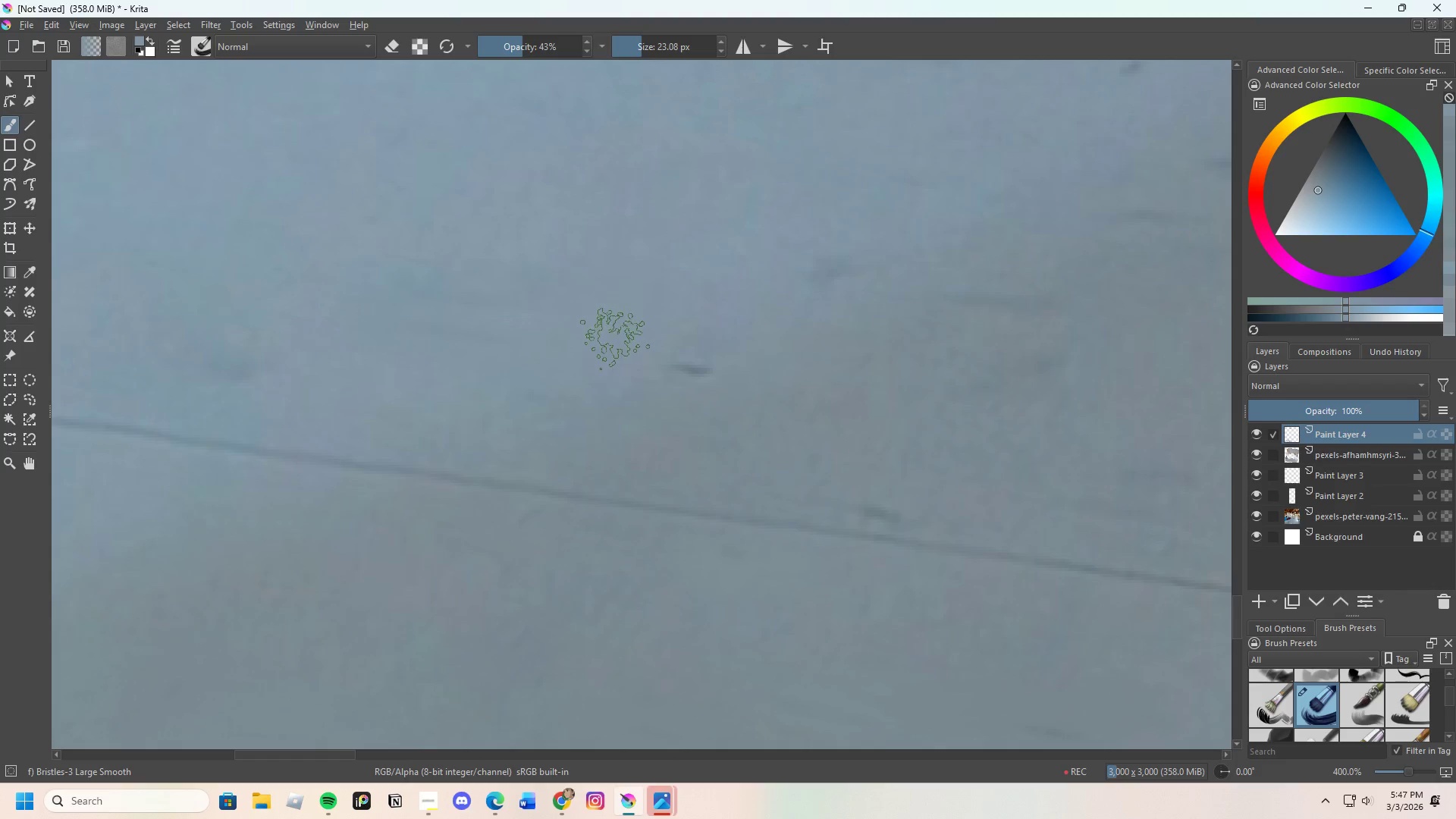 
key(Control+ControlLeft)
 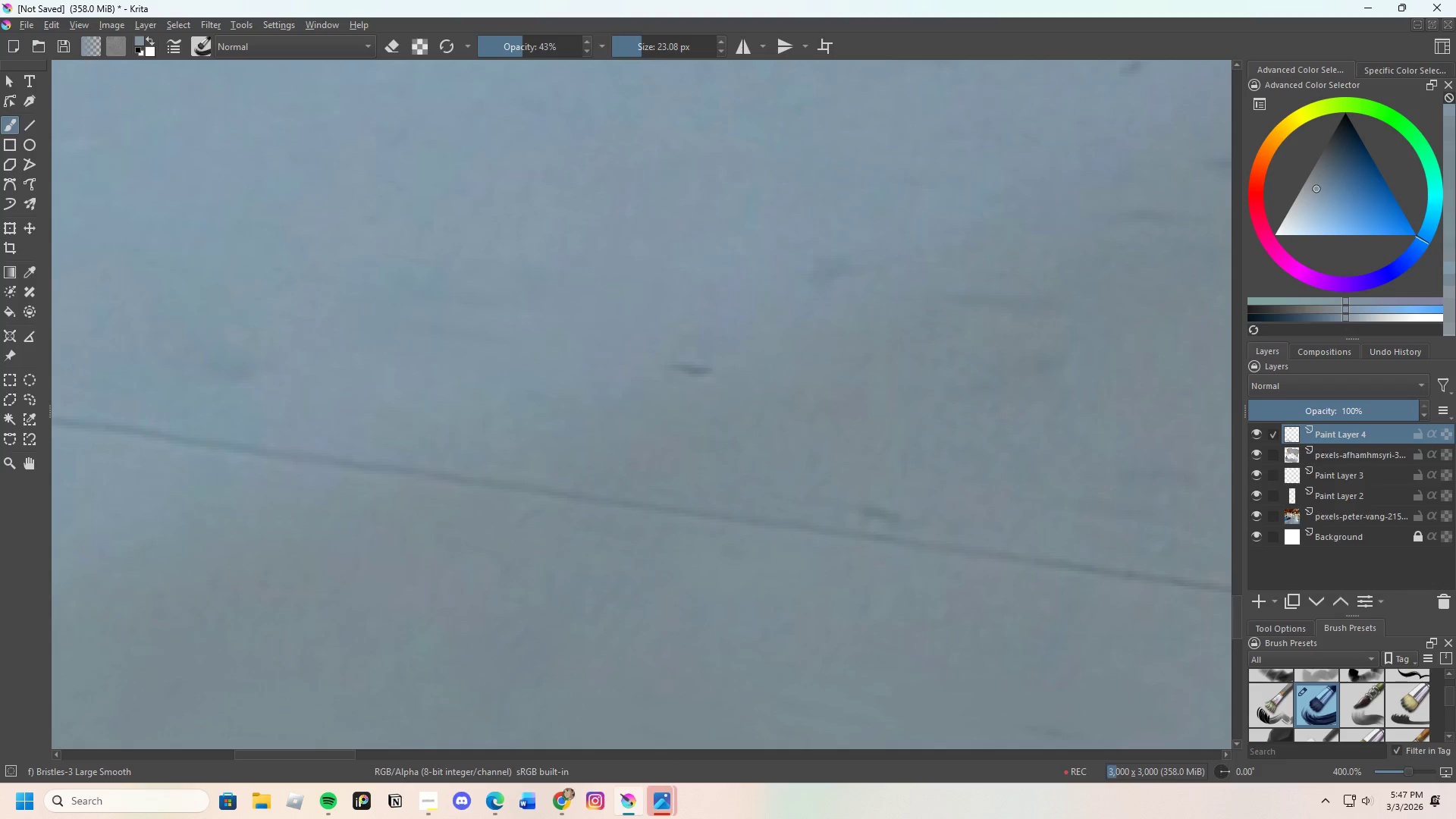 
left_click_drag(start_coordinate=[579, 366], to_coordinate=[720, 369])
 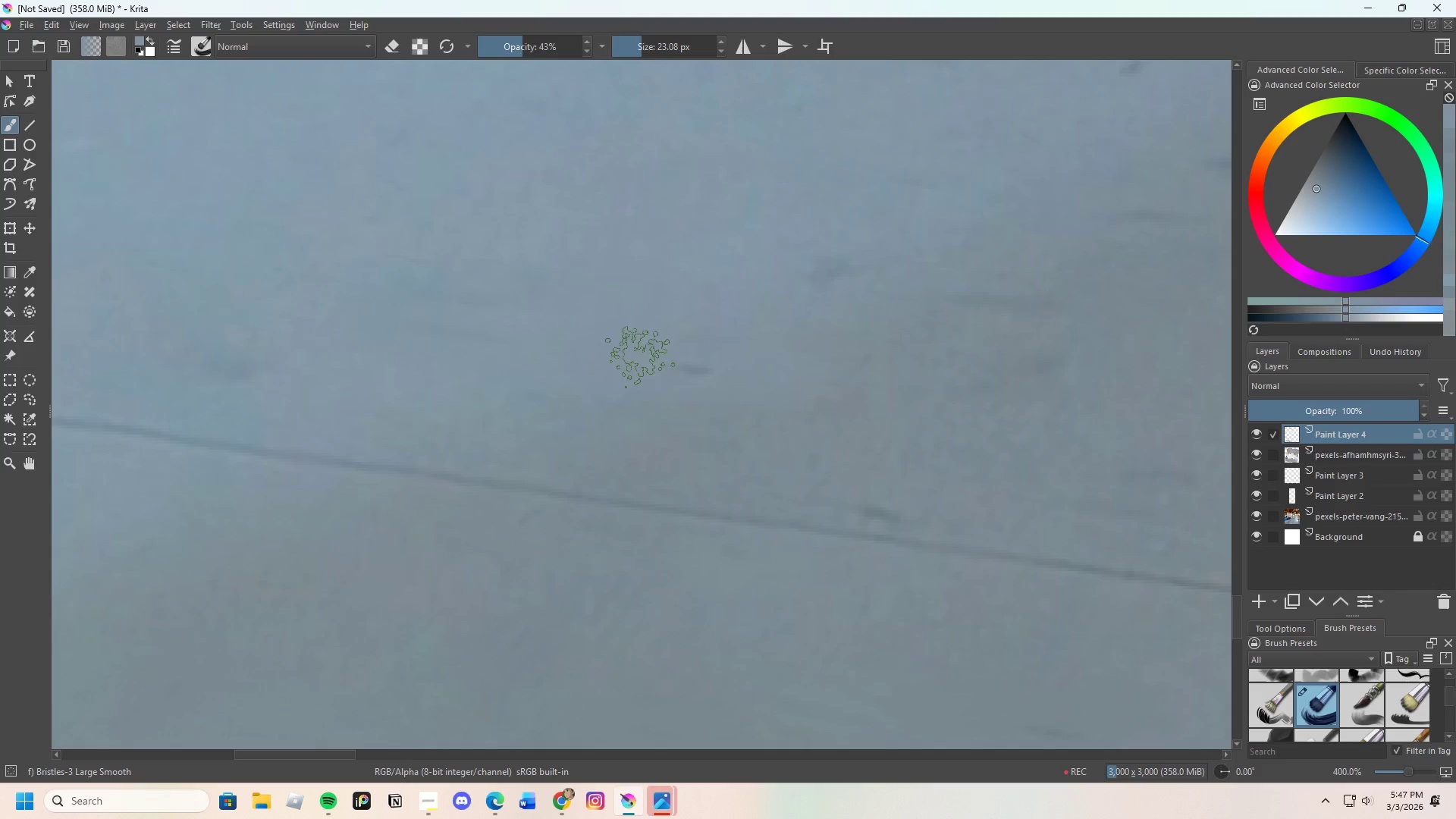 
left_click_drag(start_coordinate=[640, 357], to_coordinate=[759, 362])
 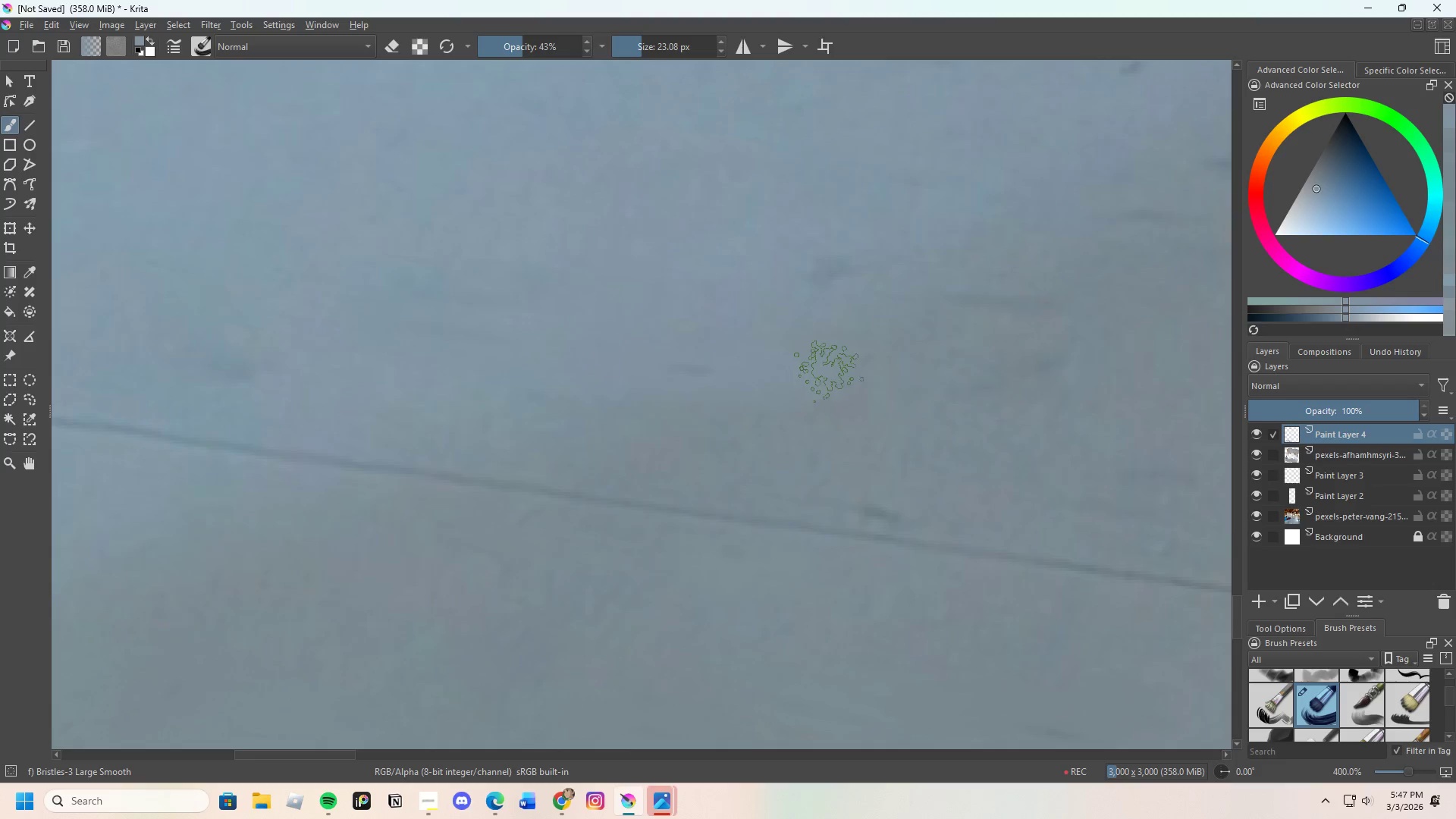 
scroll: coordinate [859, 370], scroll_direction: down, amount: 3.0
 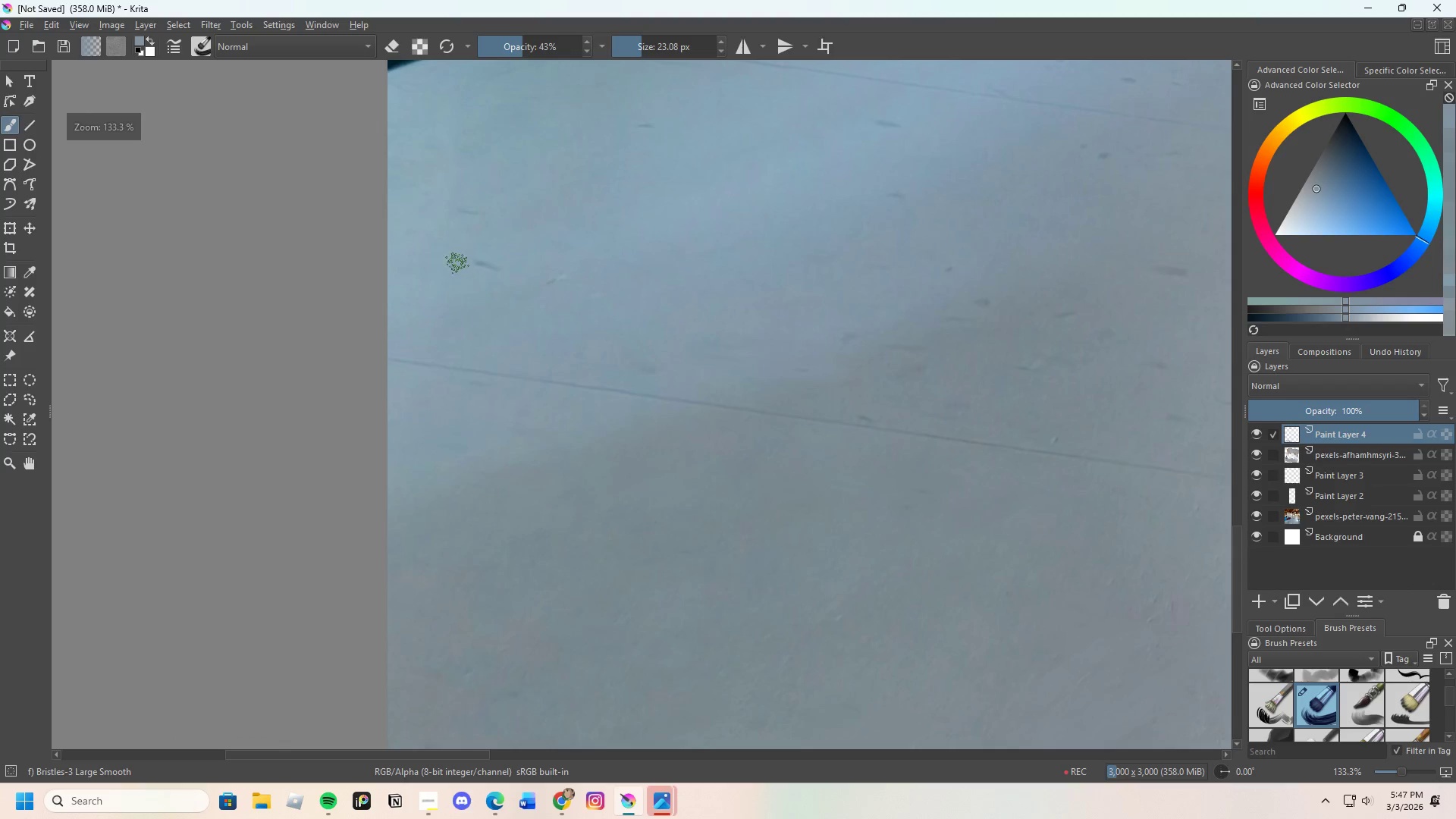 
scroll: coordinate [420, 259], scroll_direction: up, amount: 2.0
 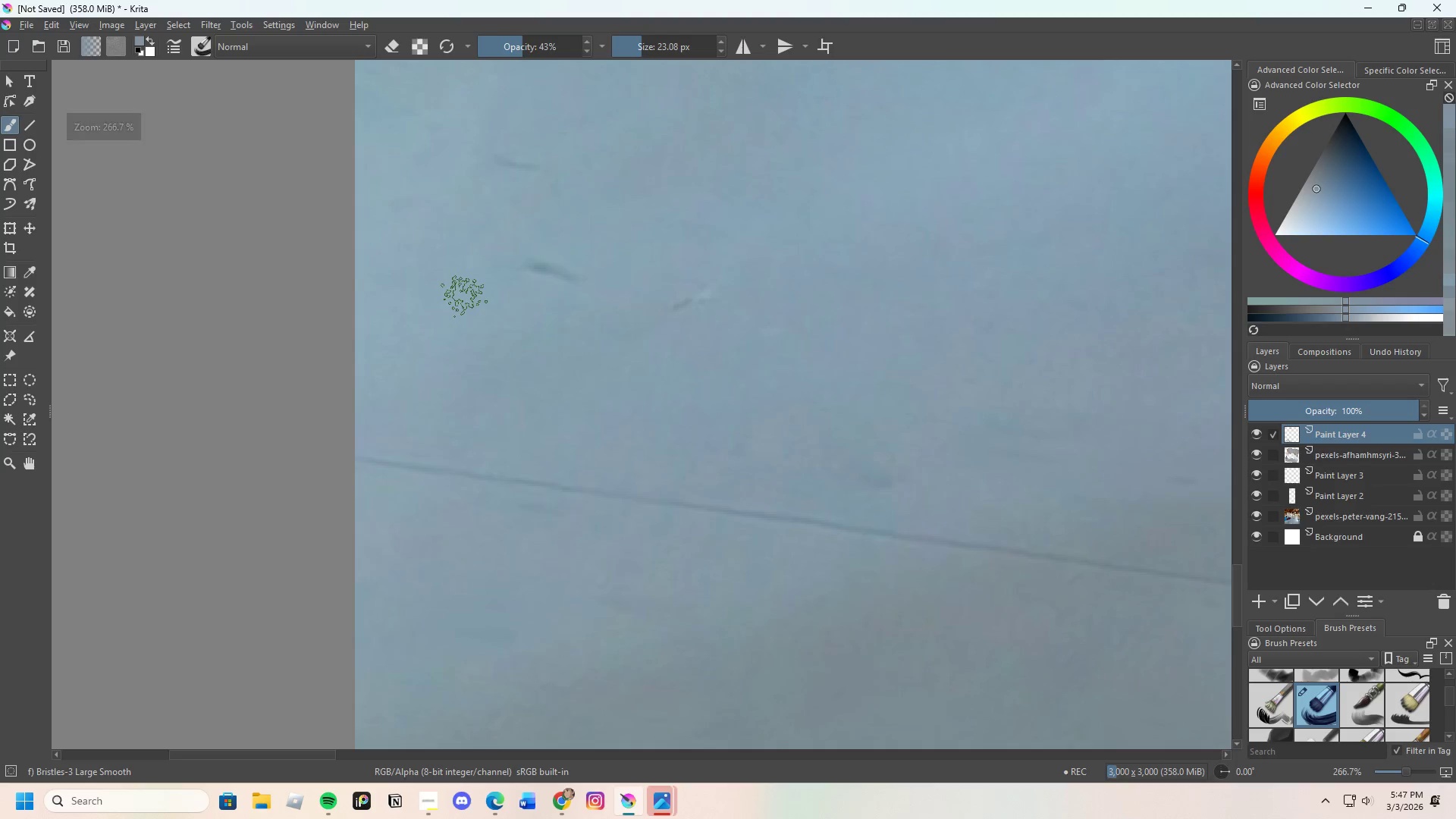 
key(Control+ControlLeft)
 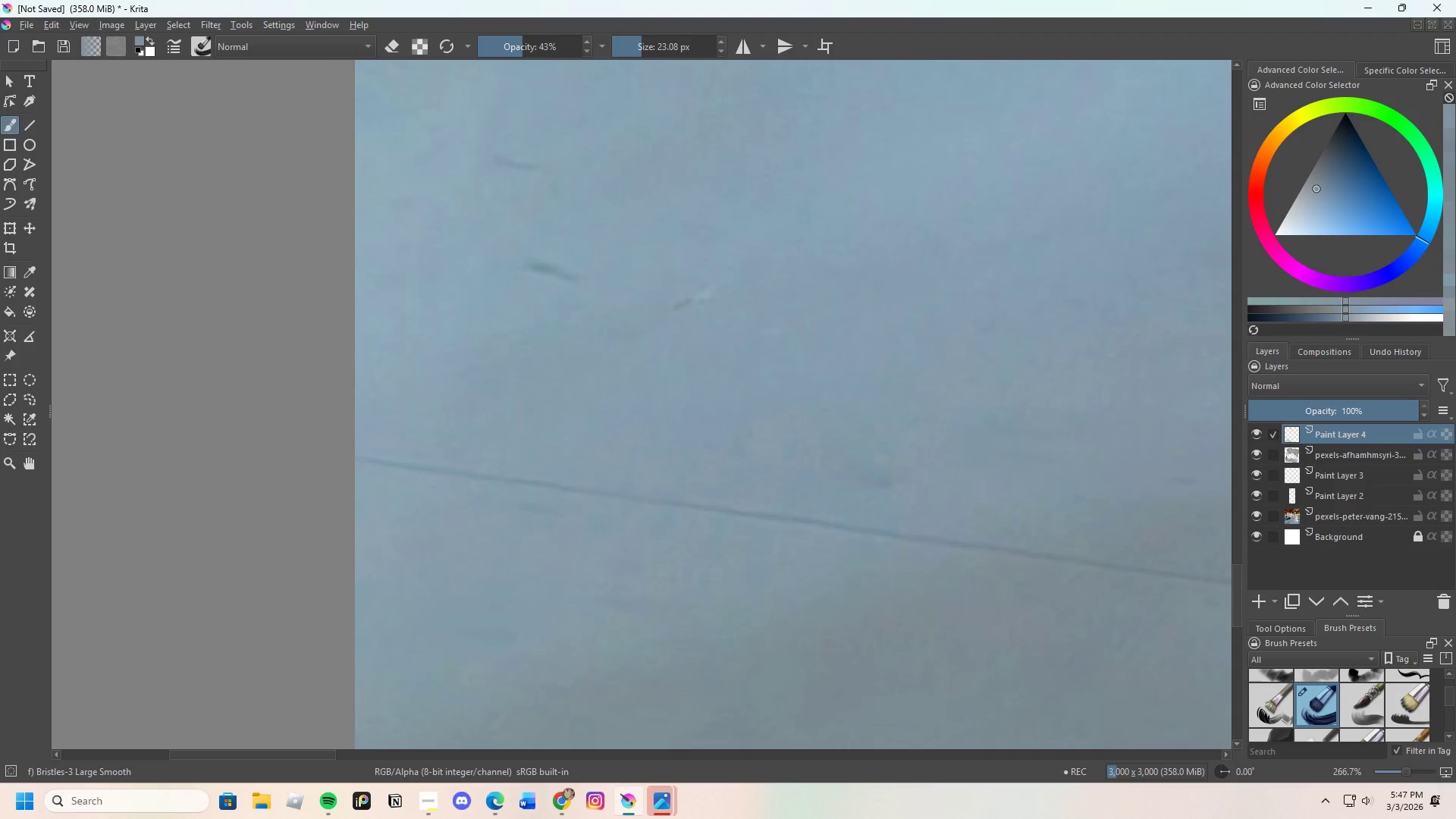 
left_click([513, 317])
 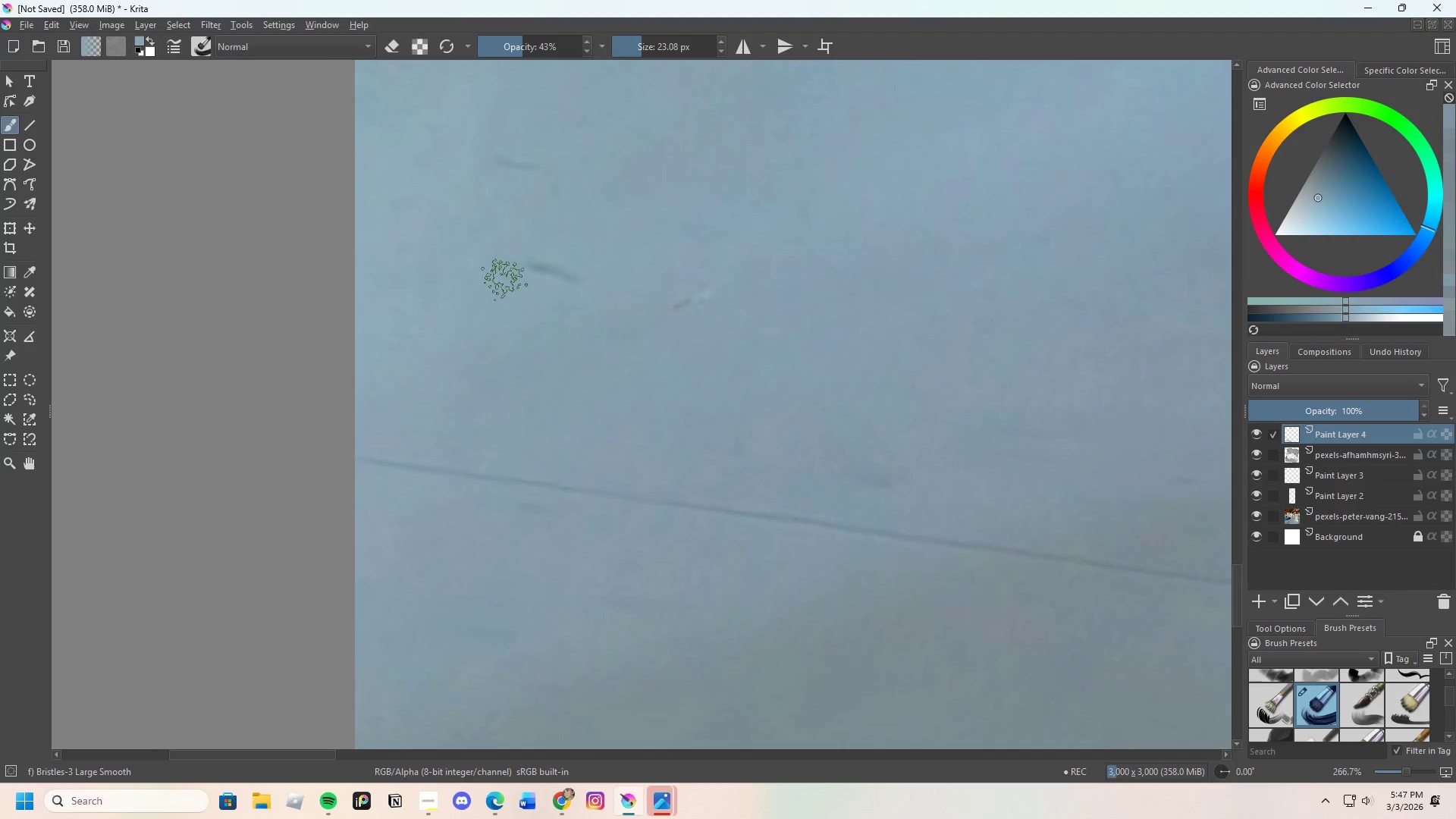 
left_click_drag(start_coordinate=[516, 276], to_coordinate=[576, 279])
 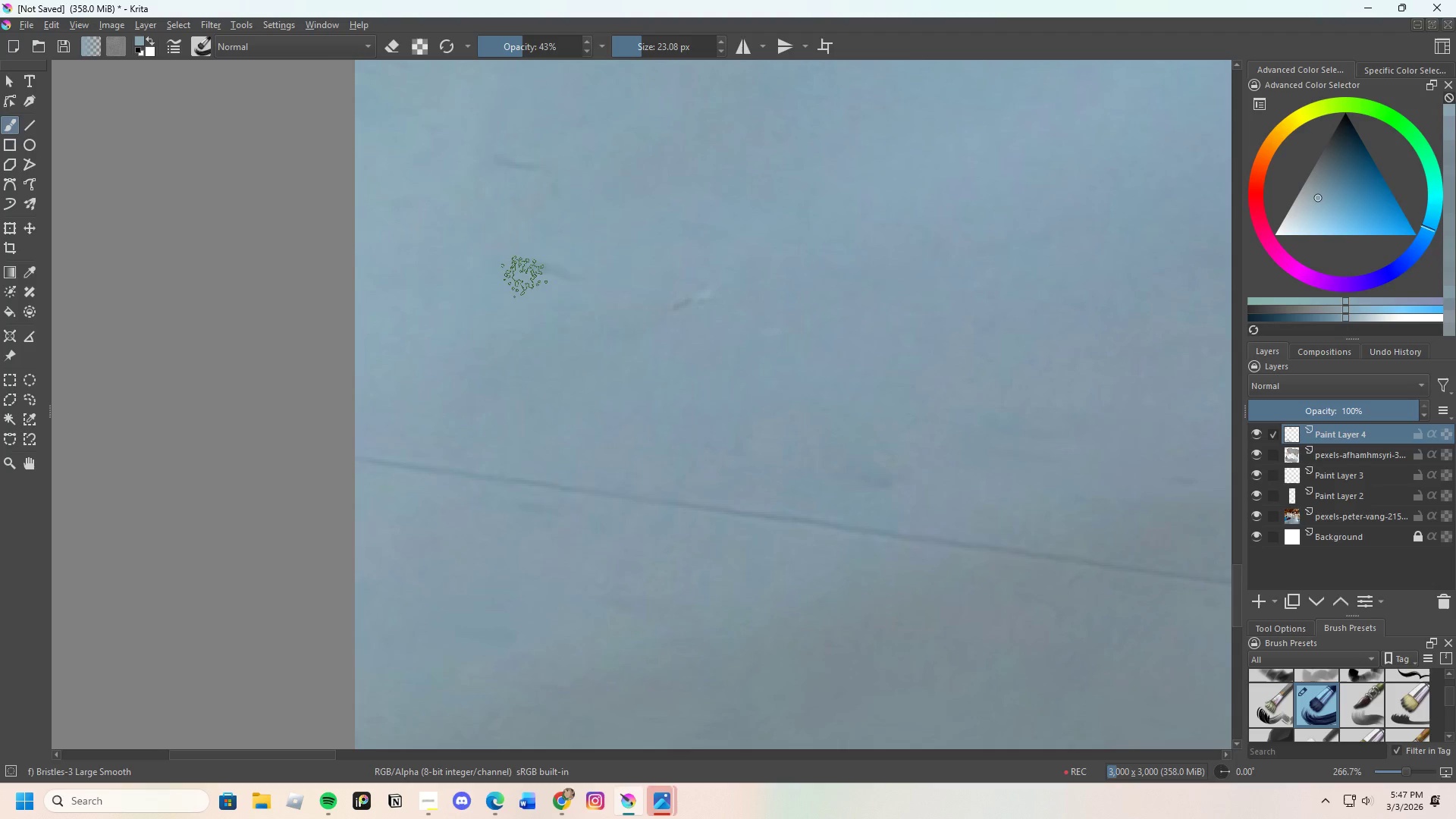 
left_click_drag(start_coordinate=[523, 277], to_coordinate=[566, 273])
 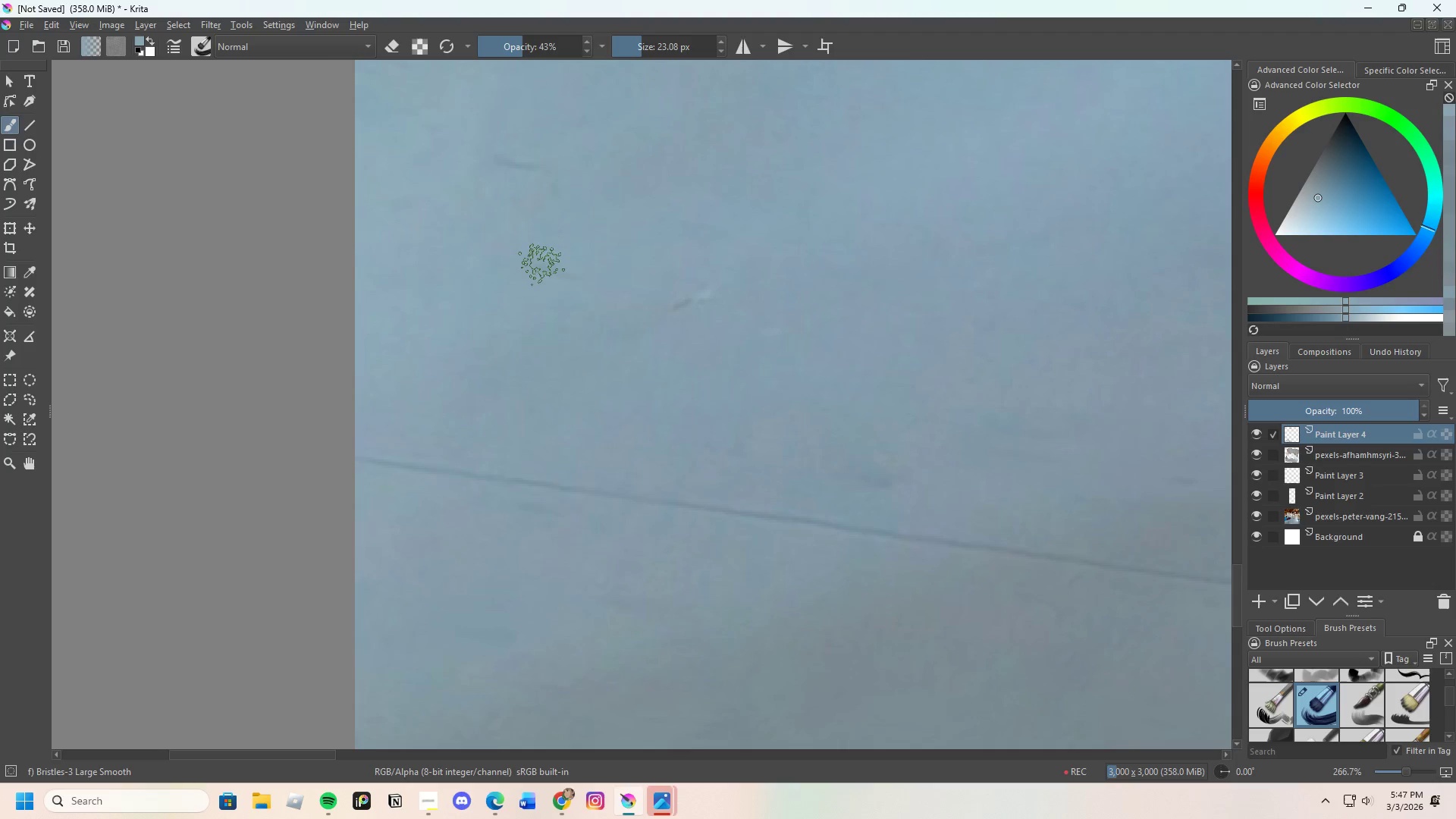 
left_click_drag(start_coordinate=[541, 265], to_coordinate=[560, 263])
 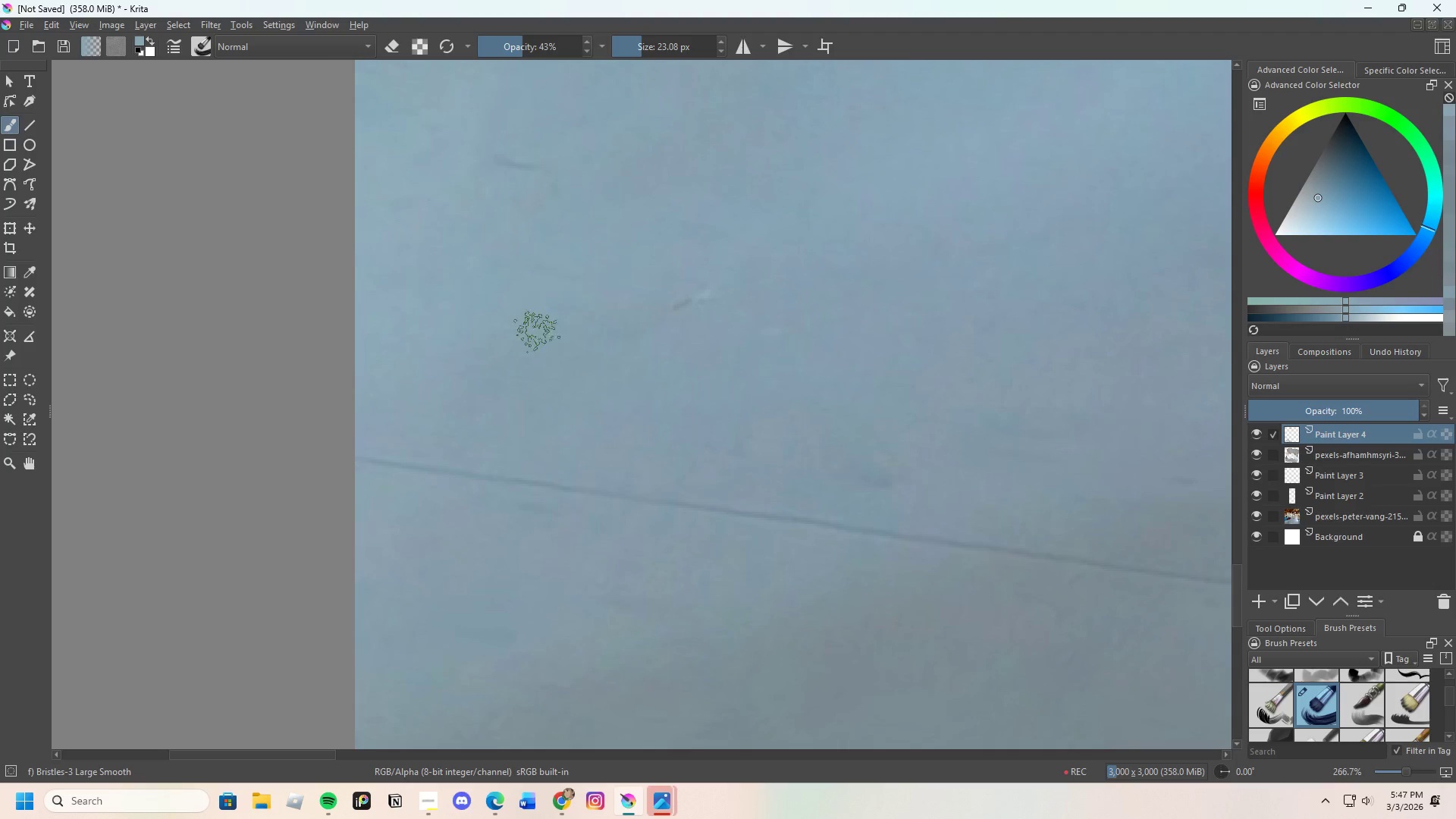 
scroll: coordinate [566, 359], scroll_direction: down, amount: 3.0
 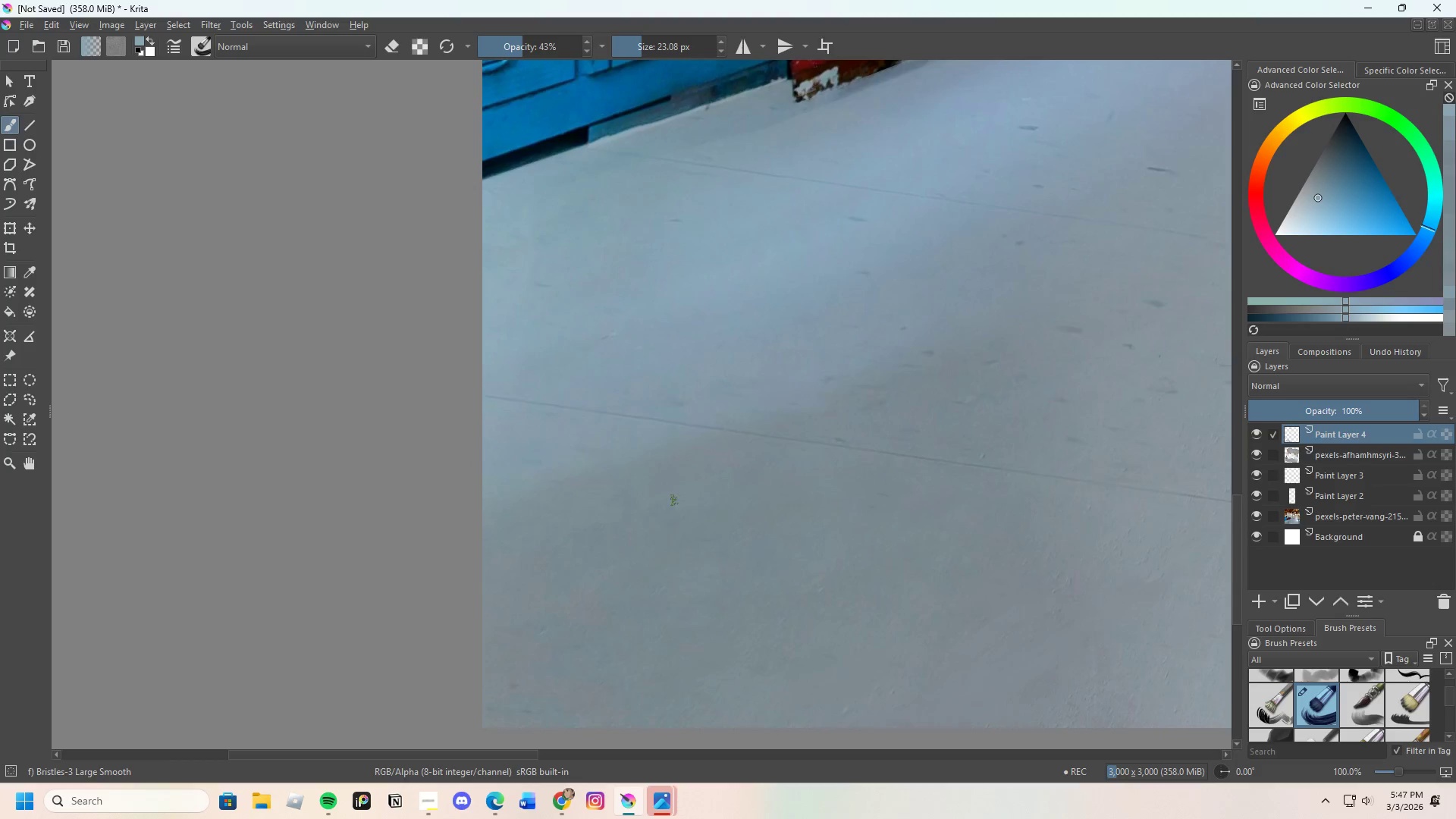 
hold_key(key=ControlLeft, duration=0.45)
 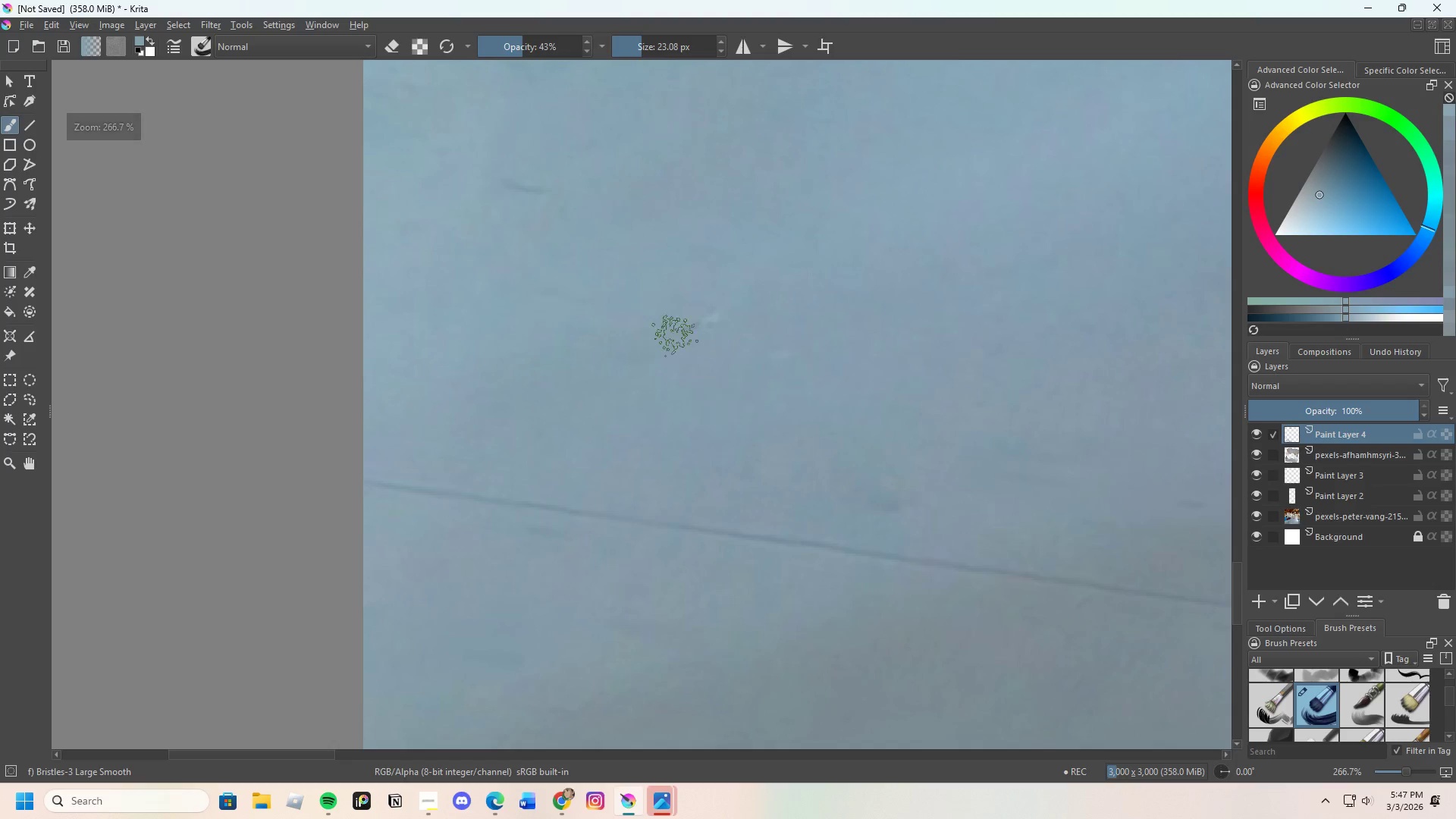 
scroll: coordinate [554, 343], scroll_direction: up, amount: 3.0
 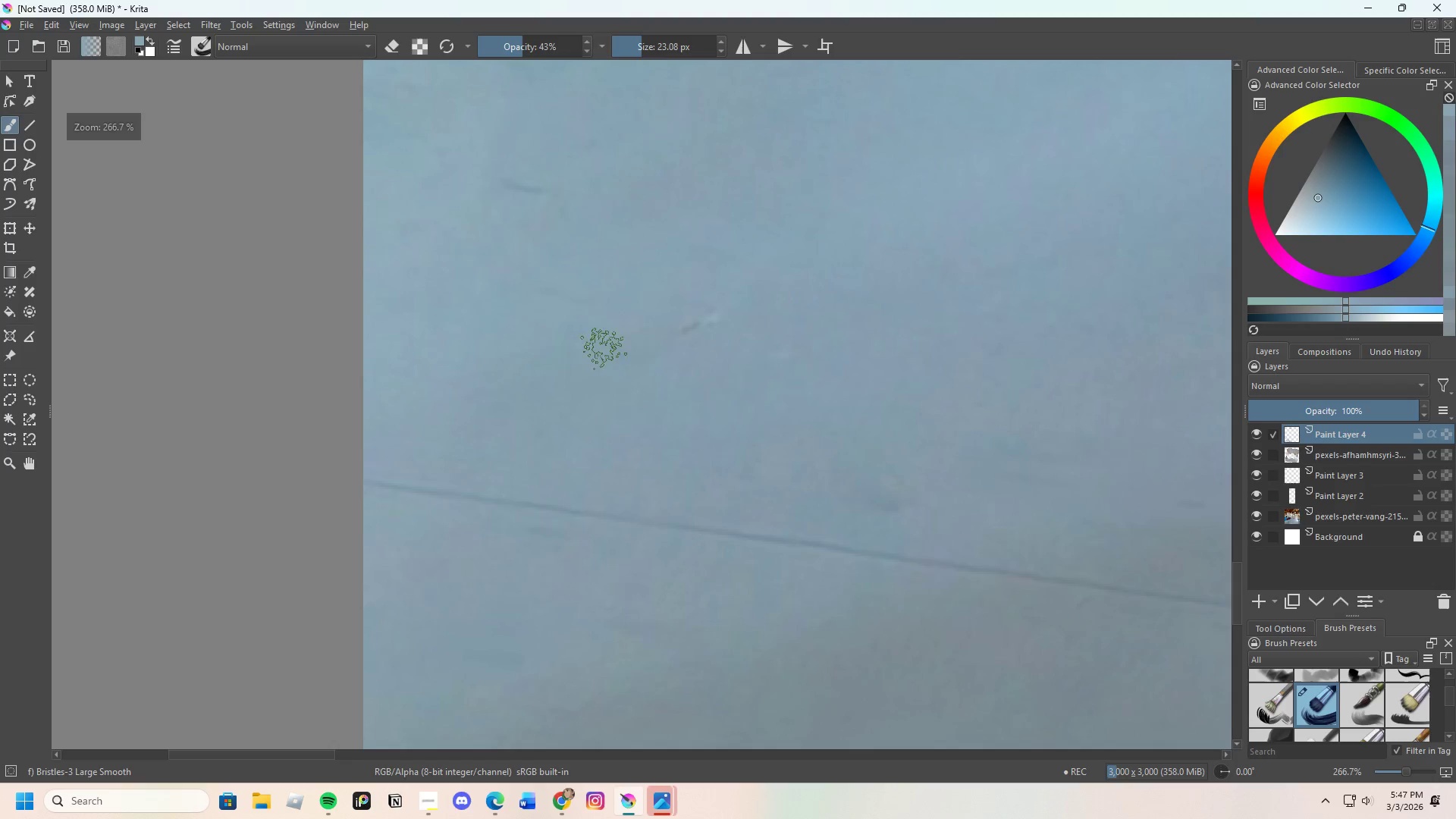 
left_click_drag(start_coordinate=[675, 336], to_coordinate=[731, 315])
 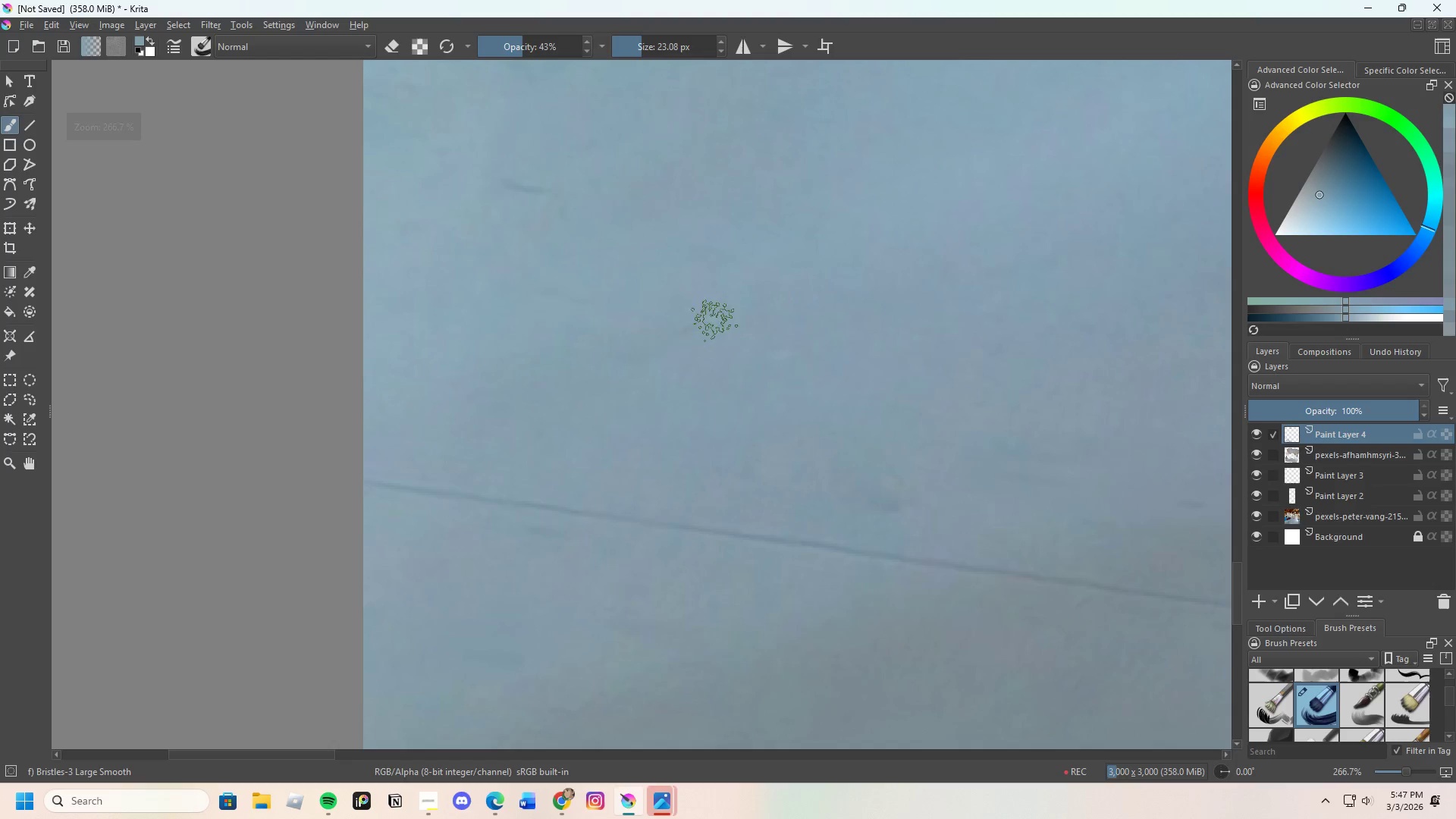 
left_click_drag(start_coordinate=[688, 336], to_coordinate=[711, 310])
 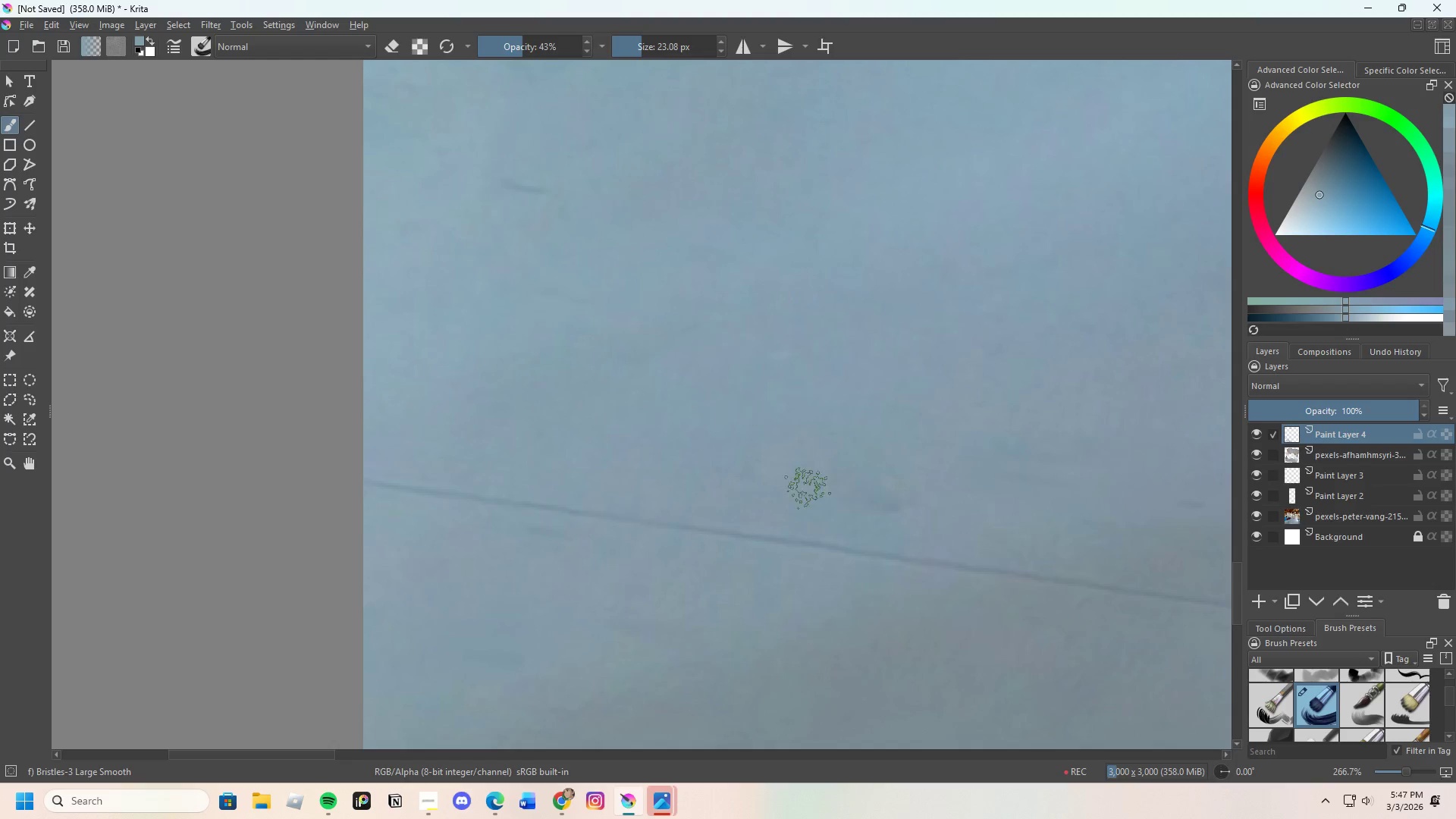 
hold_key(key=ControlLeft, duration=0.34)
left_click_drag(start_coordinate=[800, 491], to_coordinate=[806, 492])
 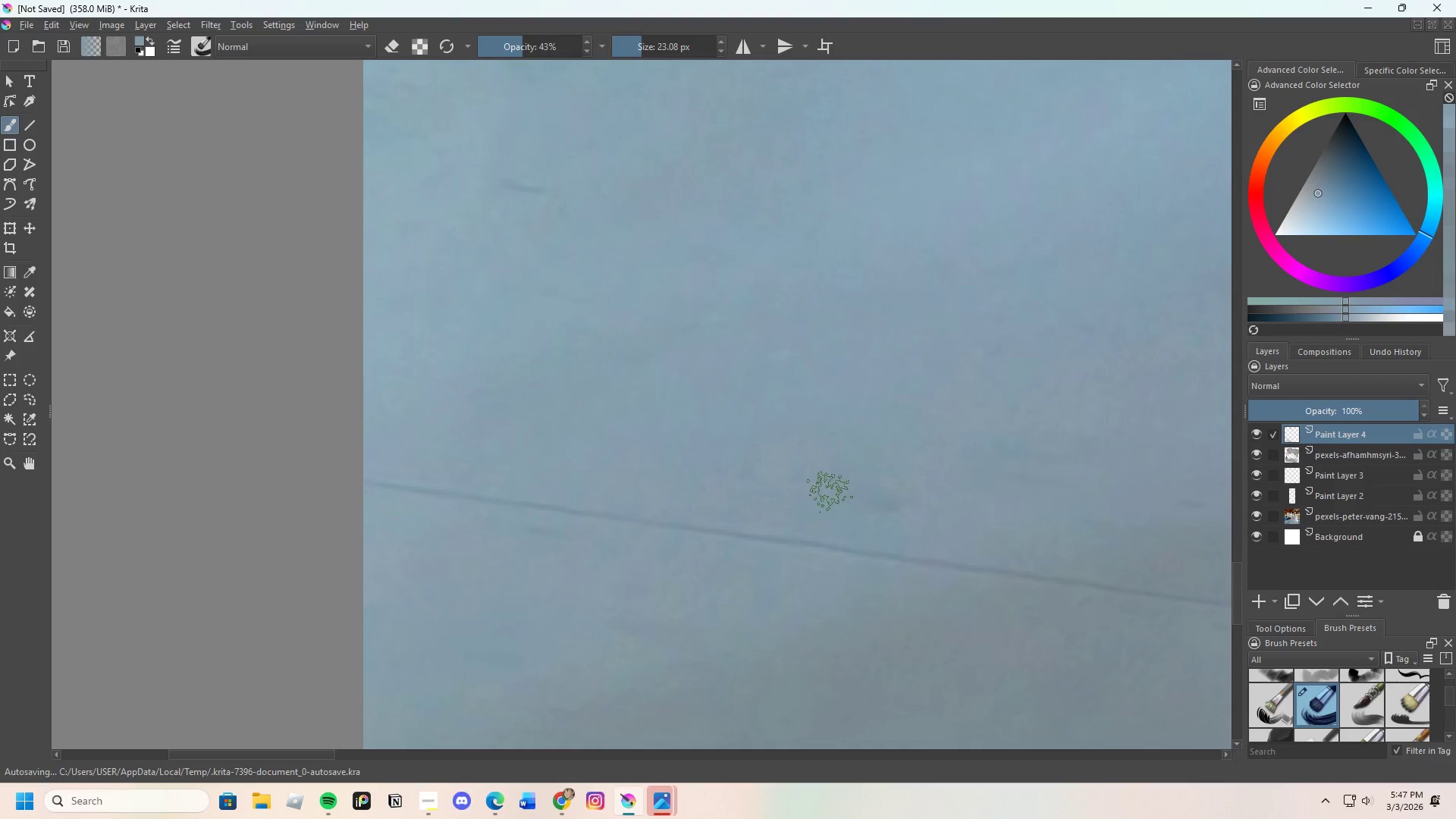 
left_click_drag(start_coordinate=[833, 493], to_coordinate=[943, 516])
 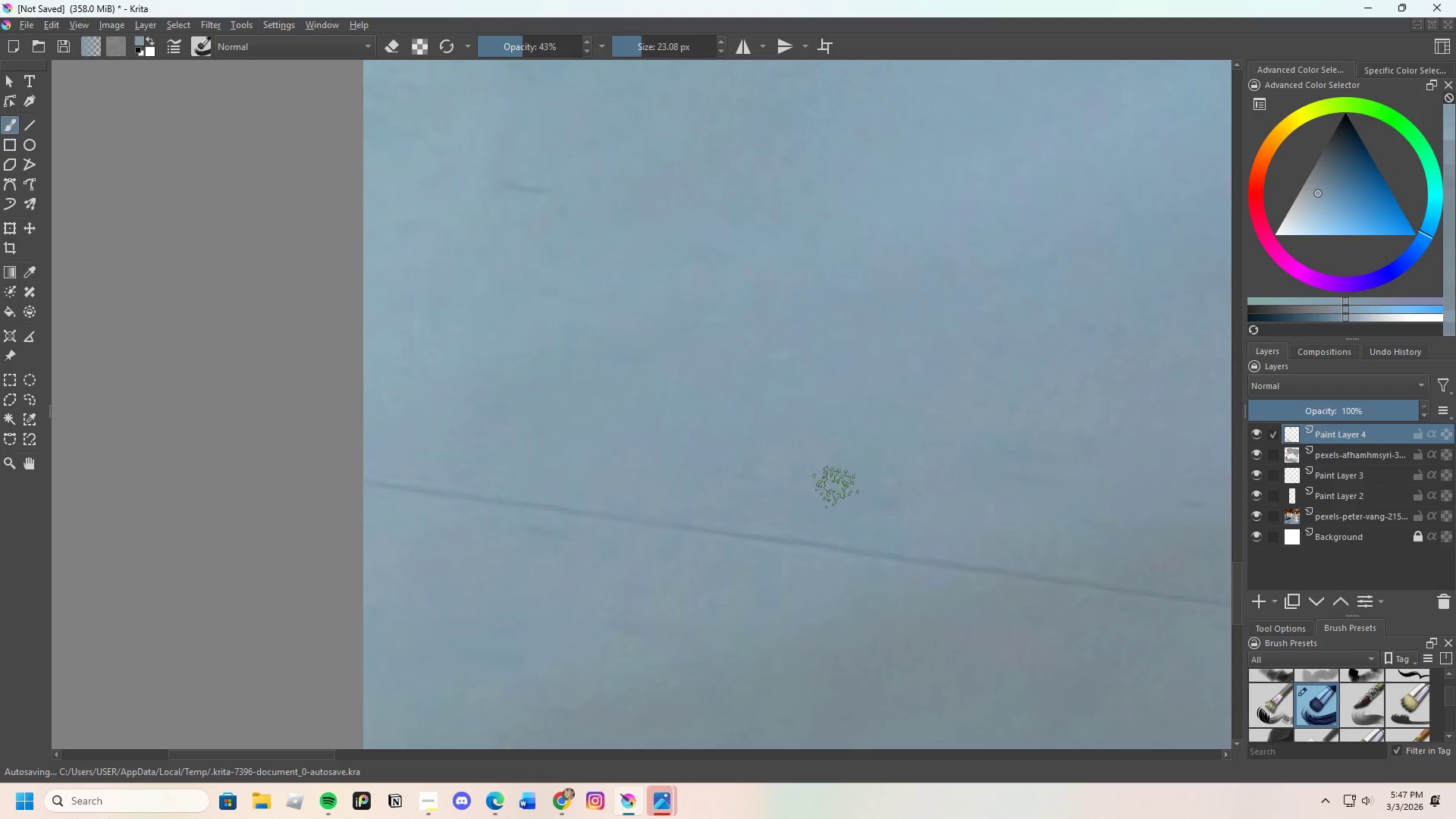 
left_click_drag(start_coordinate=[843, 487], to_coordinate=[963, 491])
 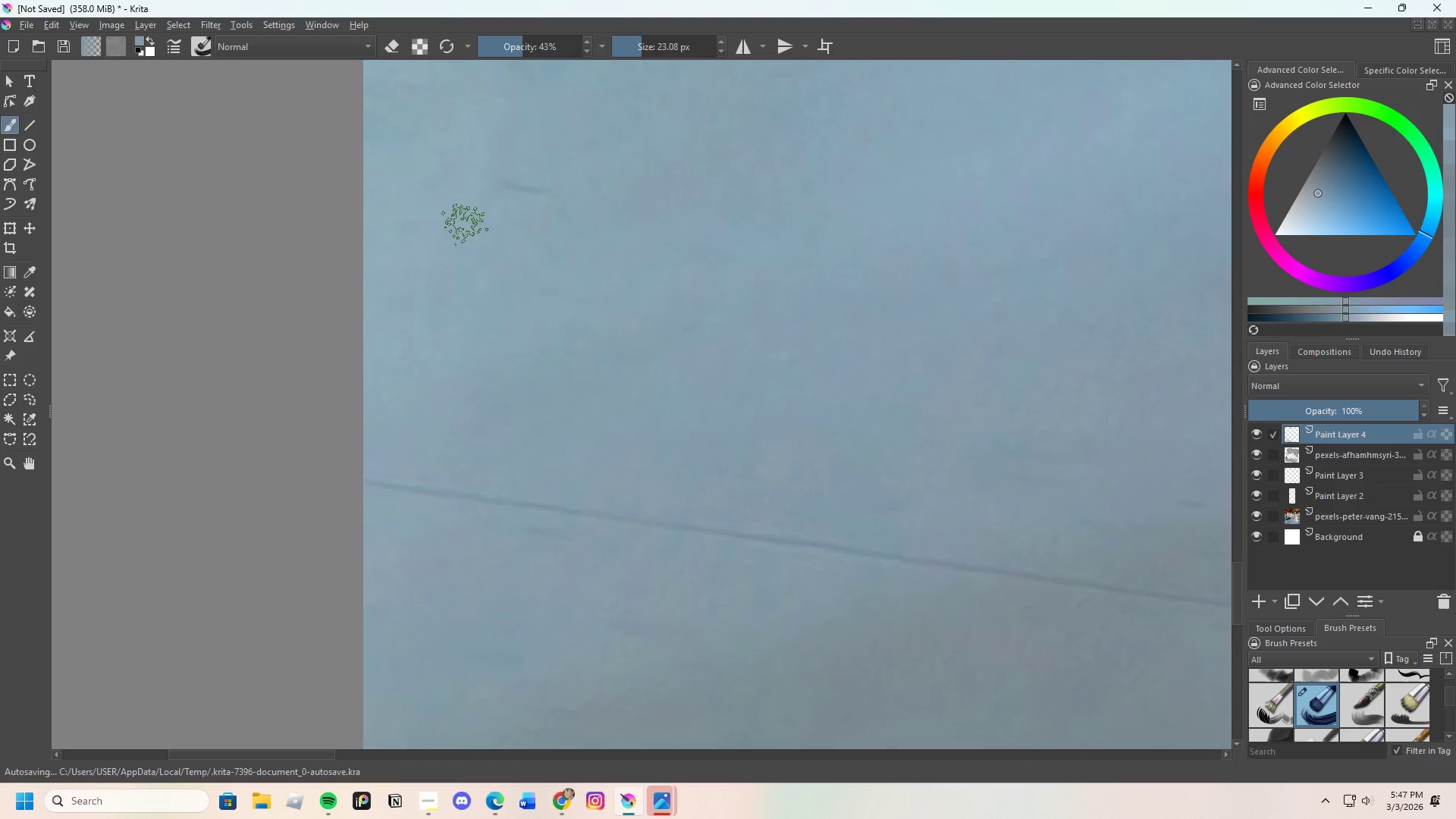 
hold_key(key=ControlLeft, duration=0.38)
 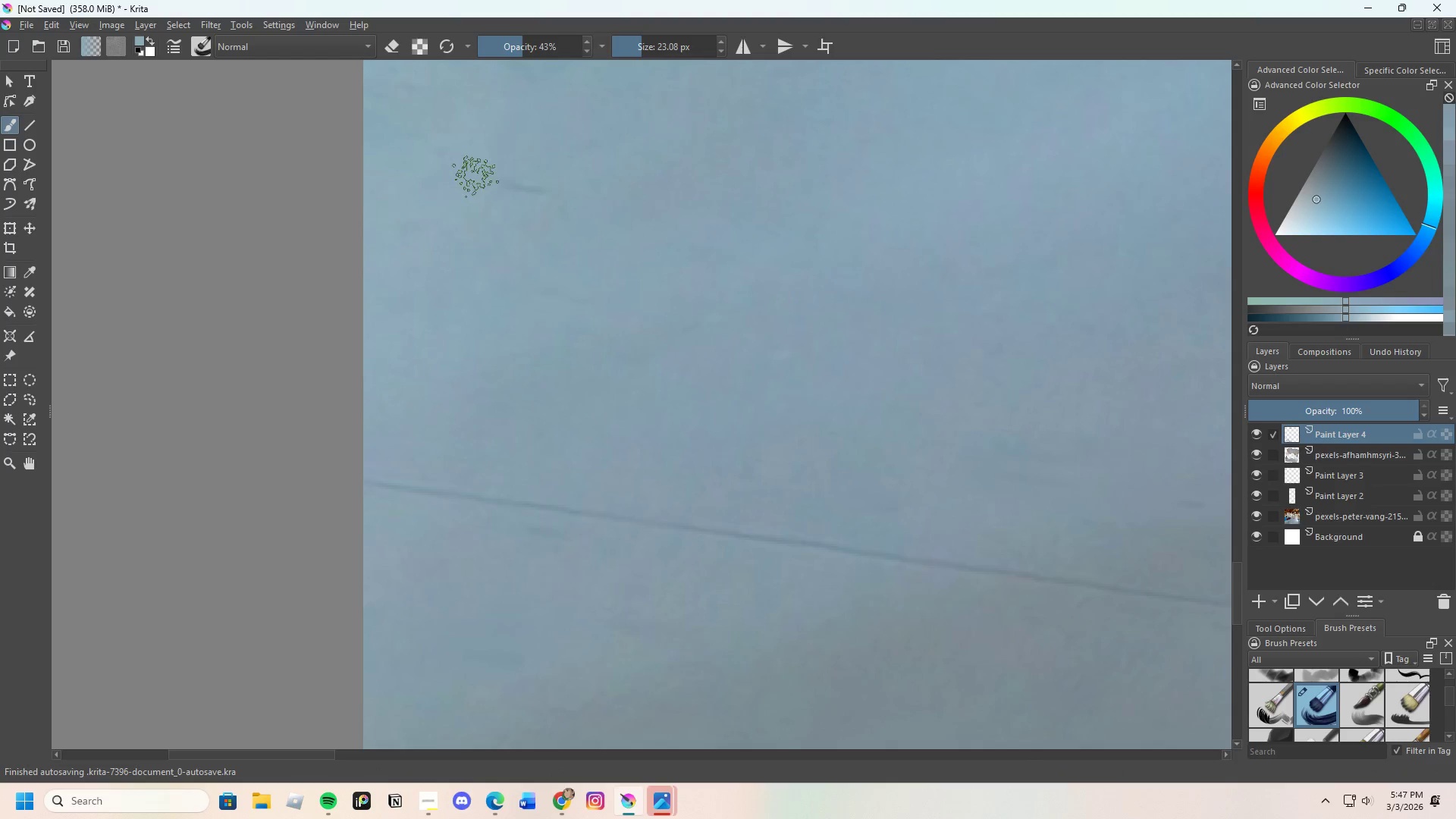 
left_click_drag(start_coordinate=[471, 174], to_coordinate=[567, 196])
 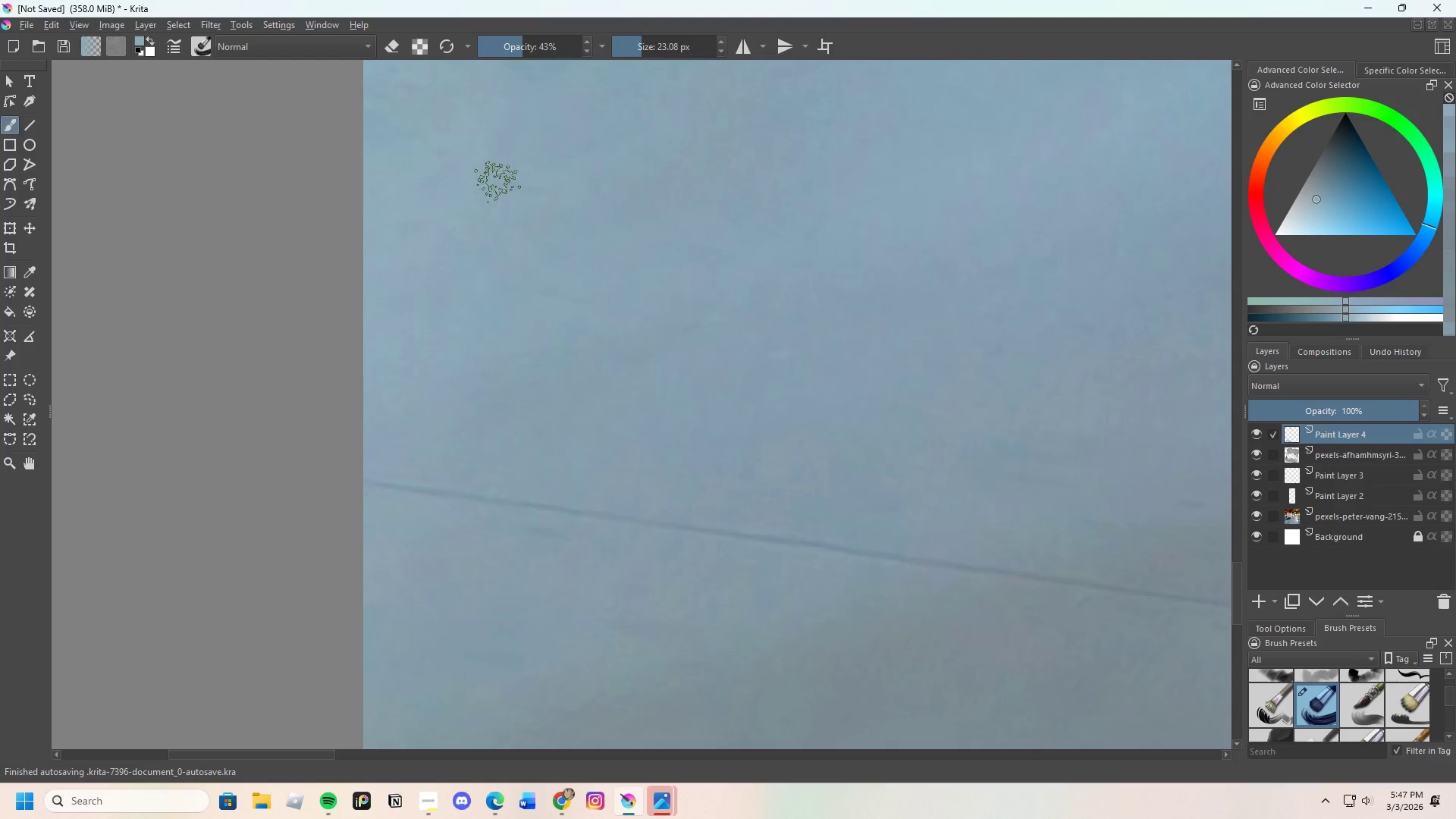 
left_click_drag(start_coordinate=[500, 182], to_coordinate=[585, 208])
 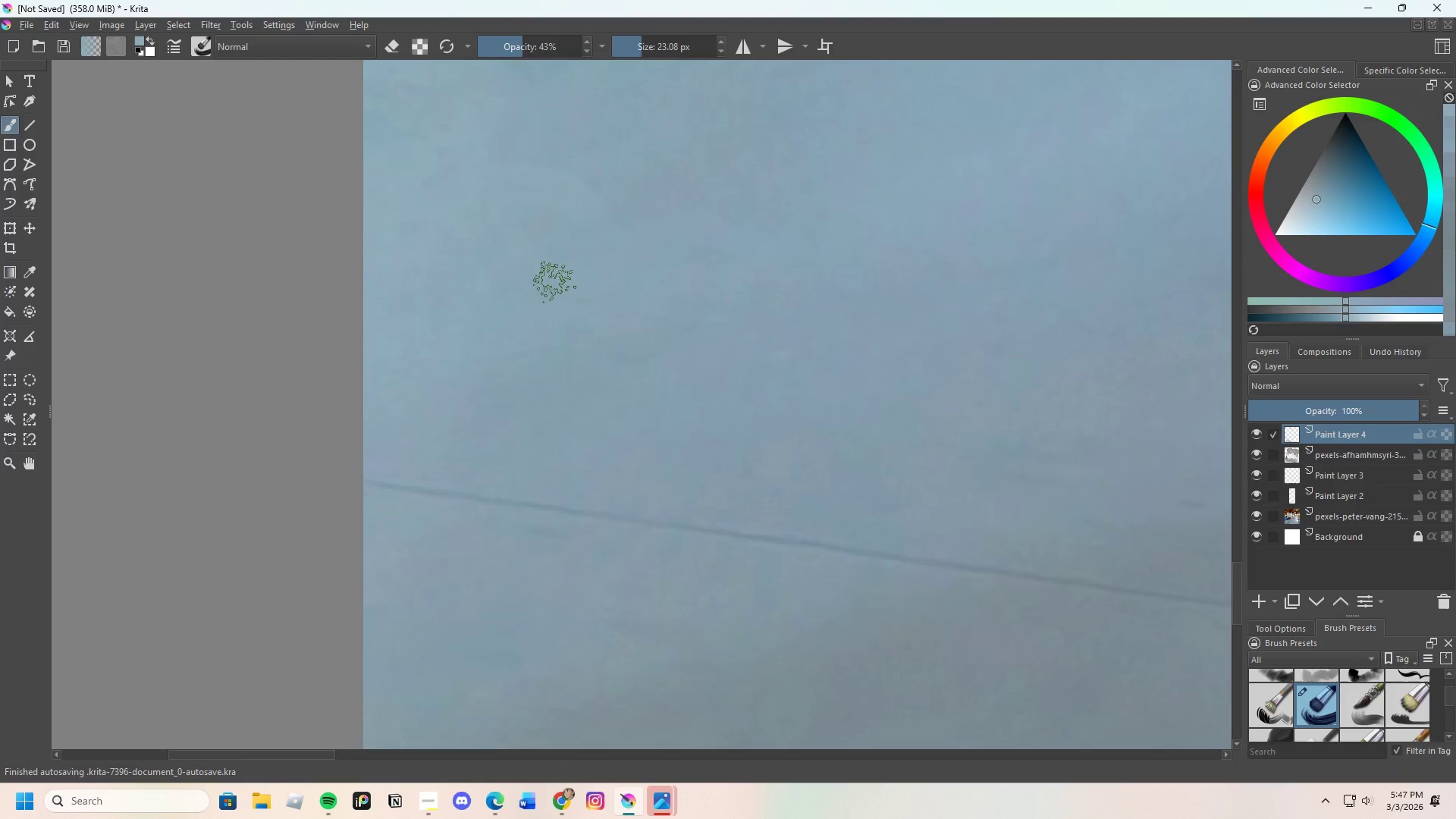 
scroll: coordinate [244, 376], scroll_direction: down, amount: 3.0
 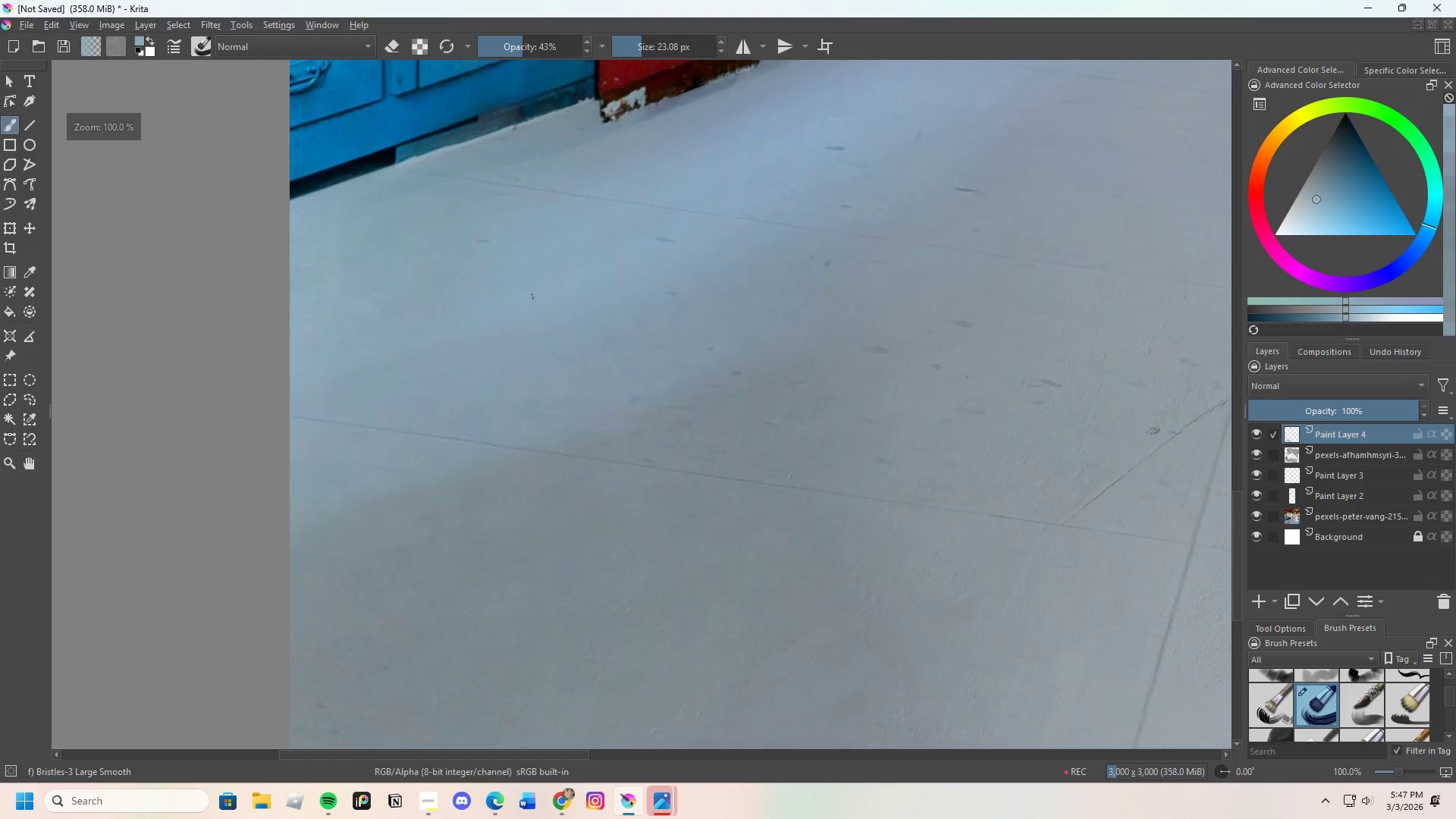 
hold_key(key=ControlLeft, duration=0.47)
 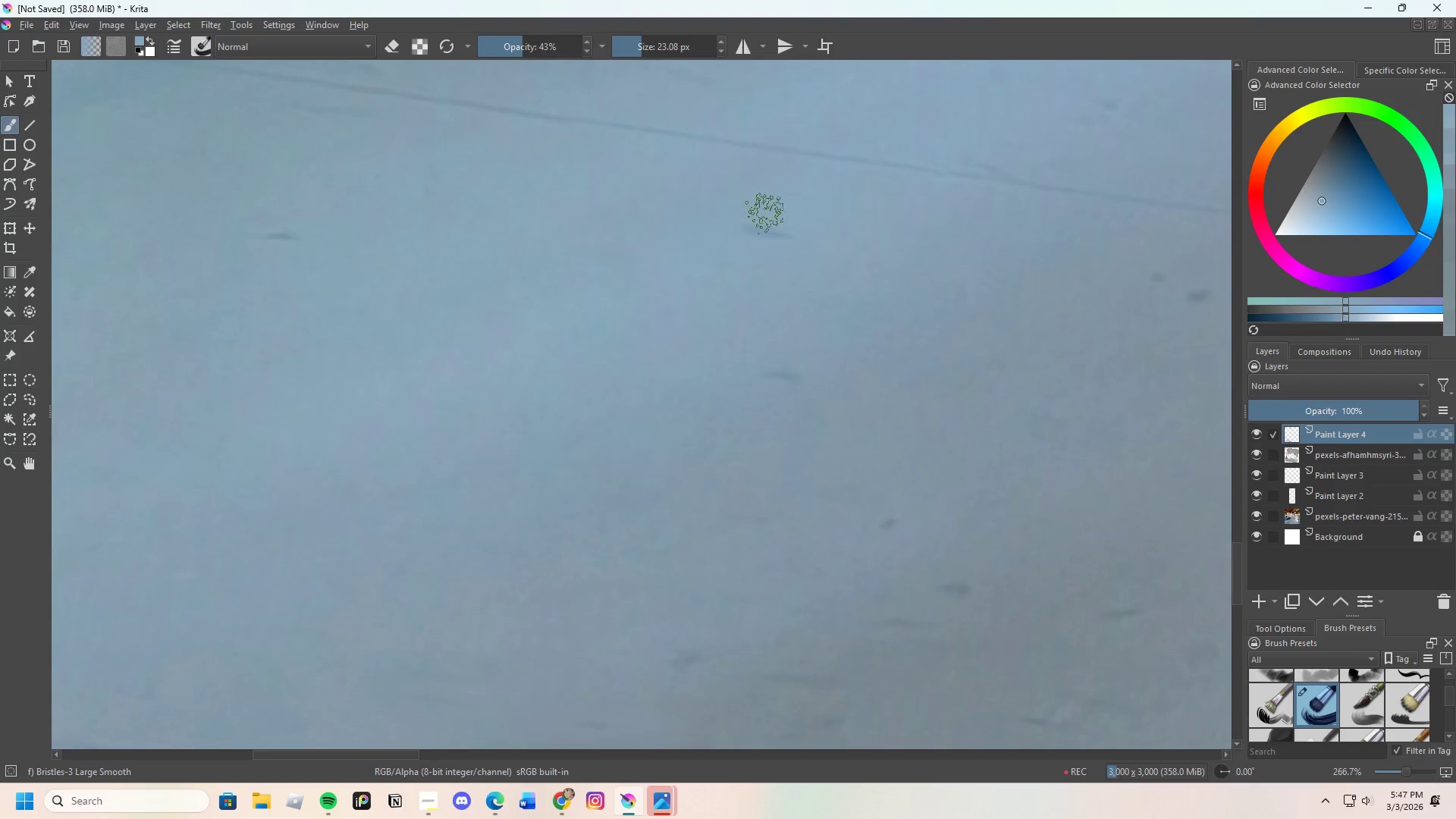 
scroll: coordinate [609, 231], scroll_direction: up, amount: 3.0
 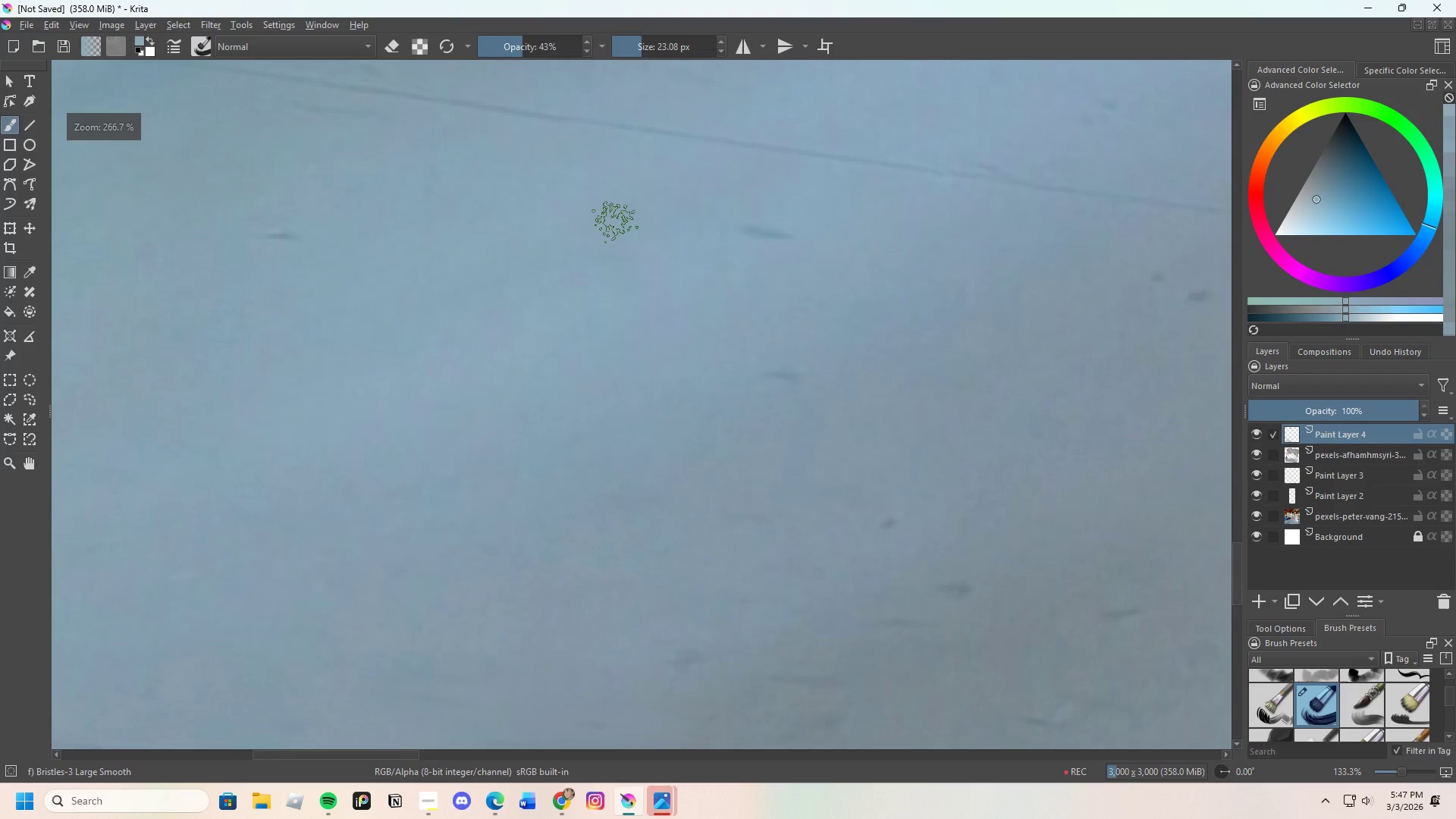 
left_click([683, 231])
 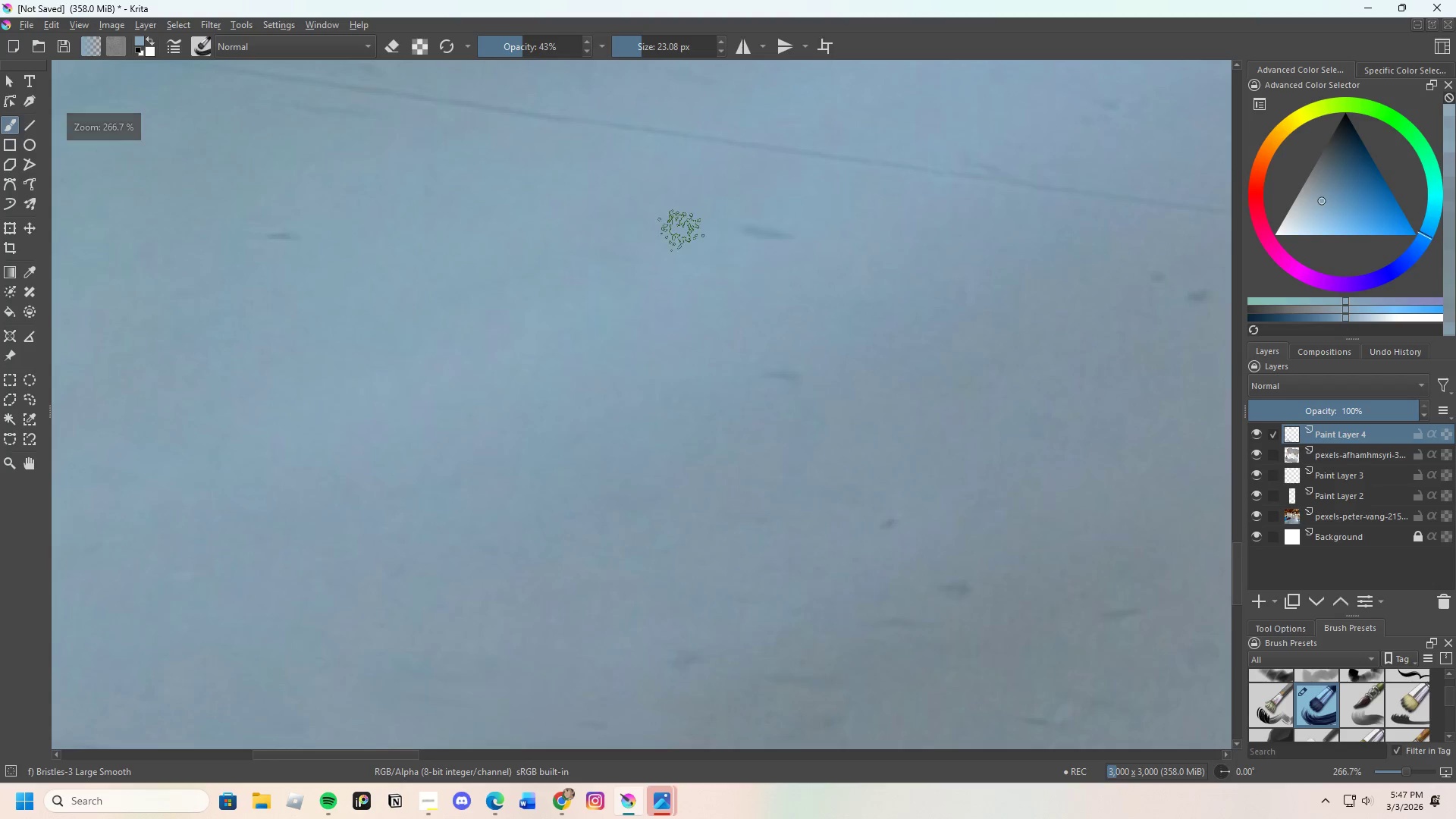 
left_click_drag(start_coordinate=[686, 230], to_coordinate=[810, 257])
 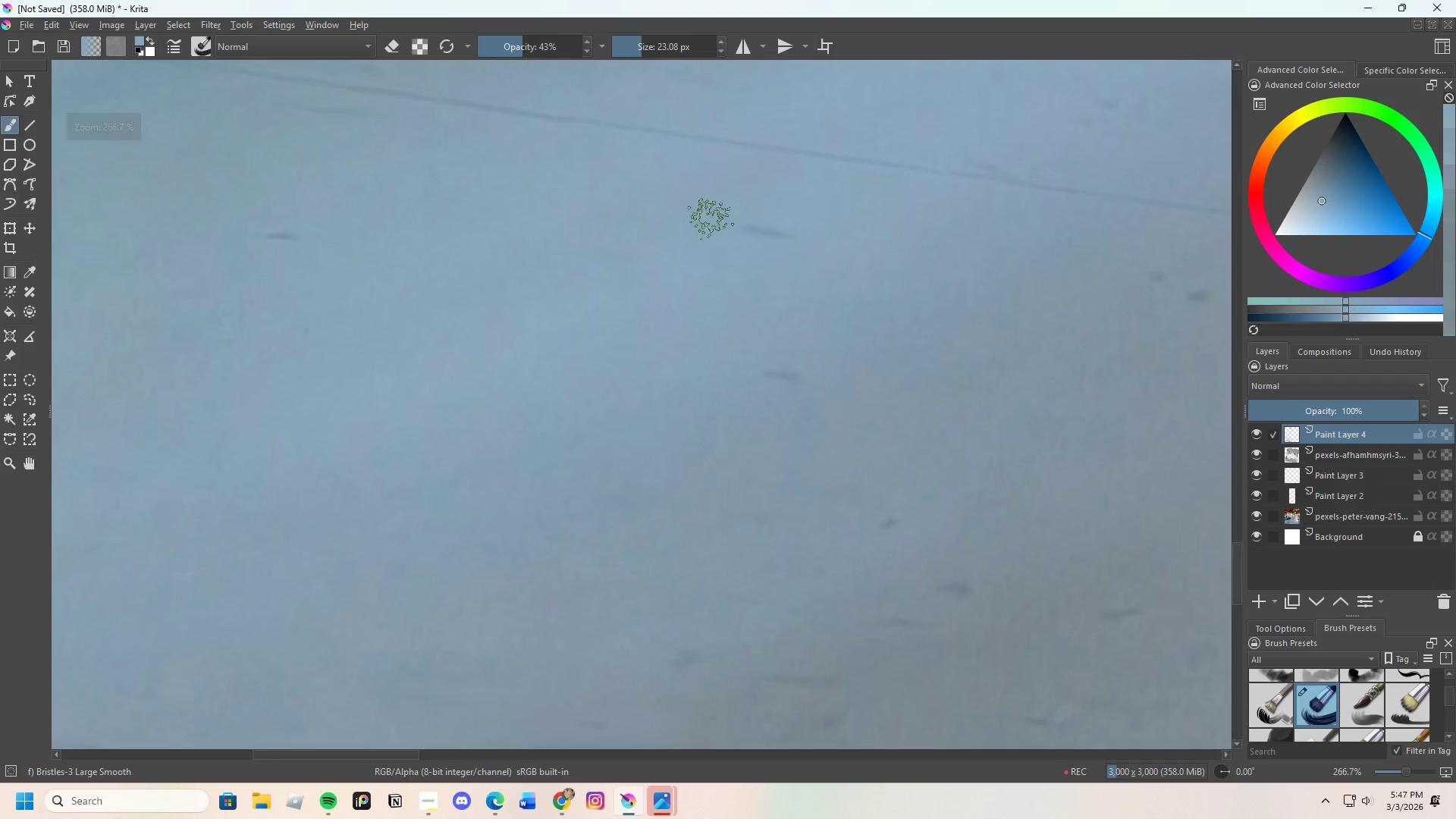 
left_click_drag(start_coordinate=[679, 210], to_coordinate=[770, 215])
 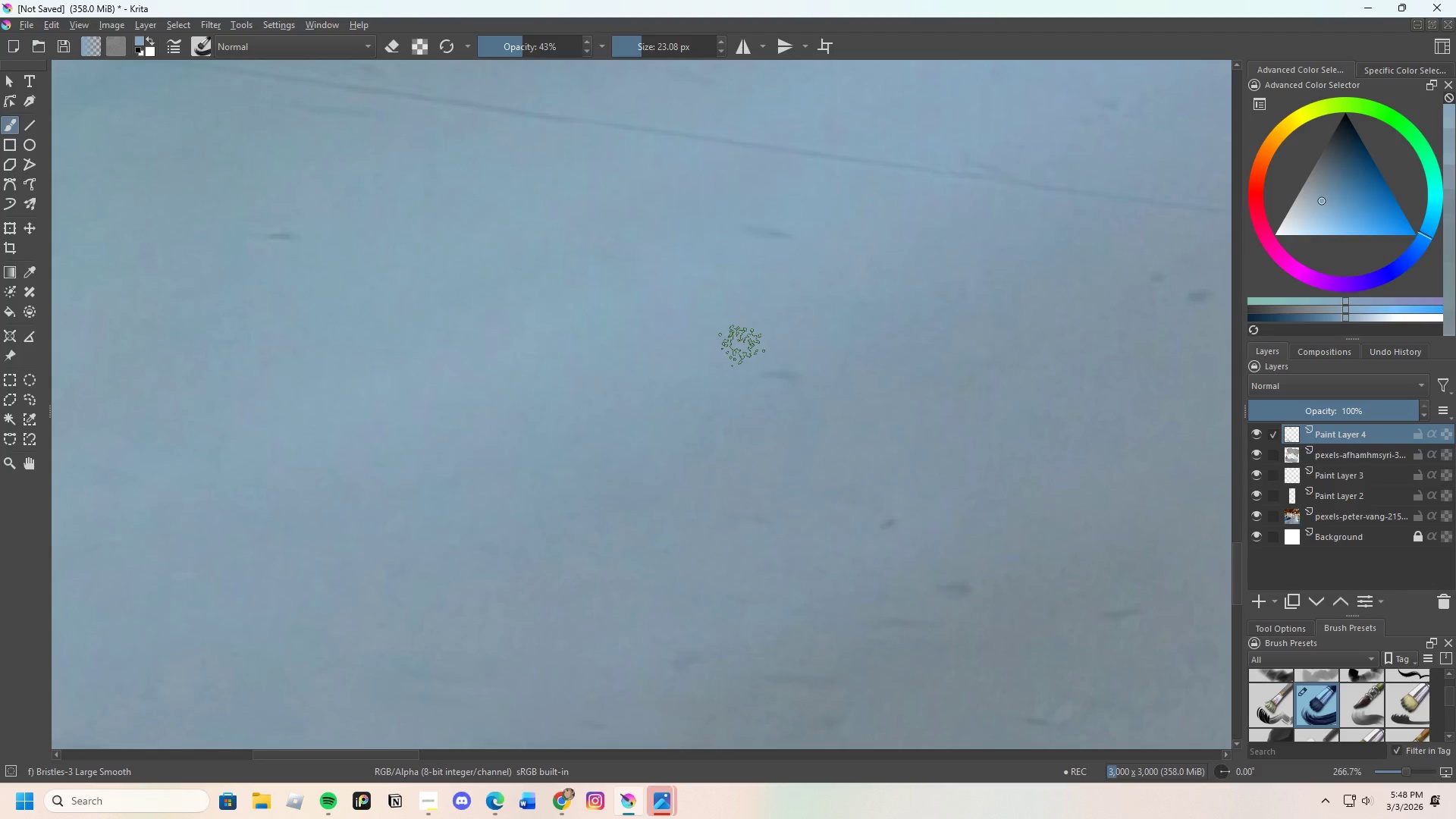 
wait(6.78)
 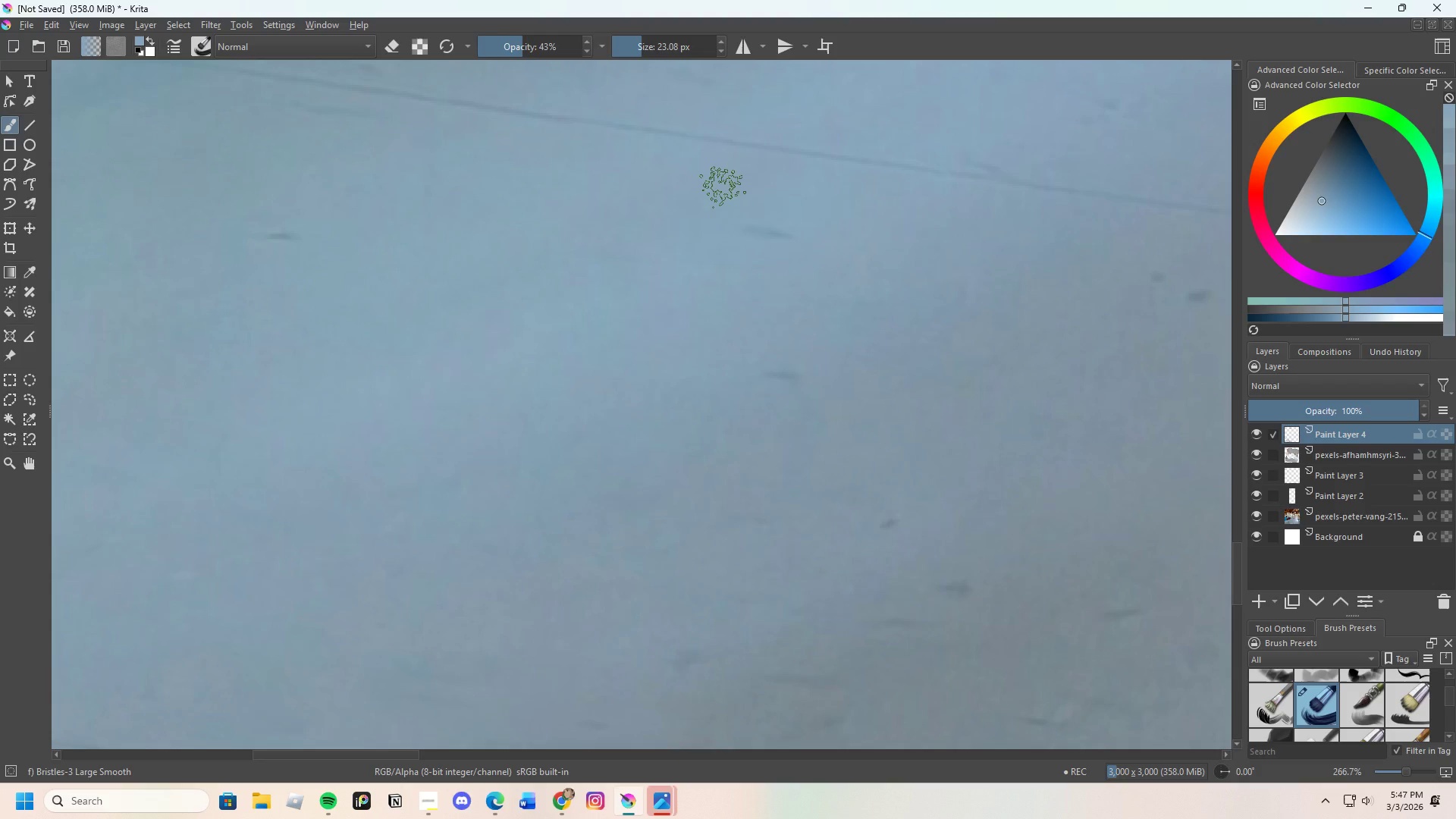 
hold_key(key=ControlLeft, duration=0.31)
 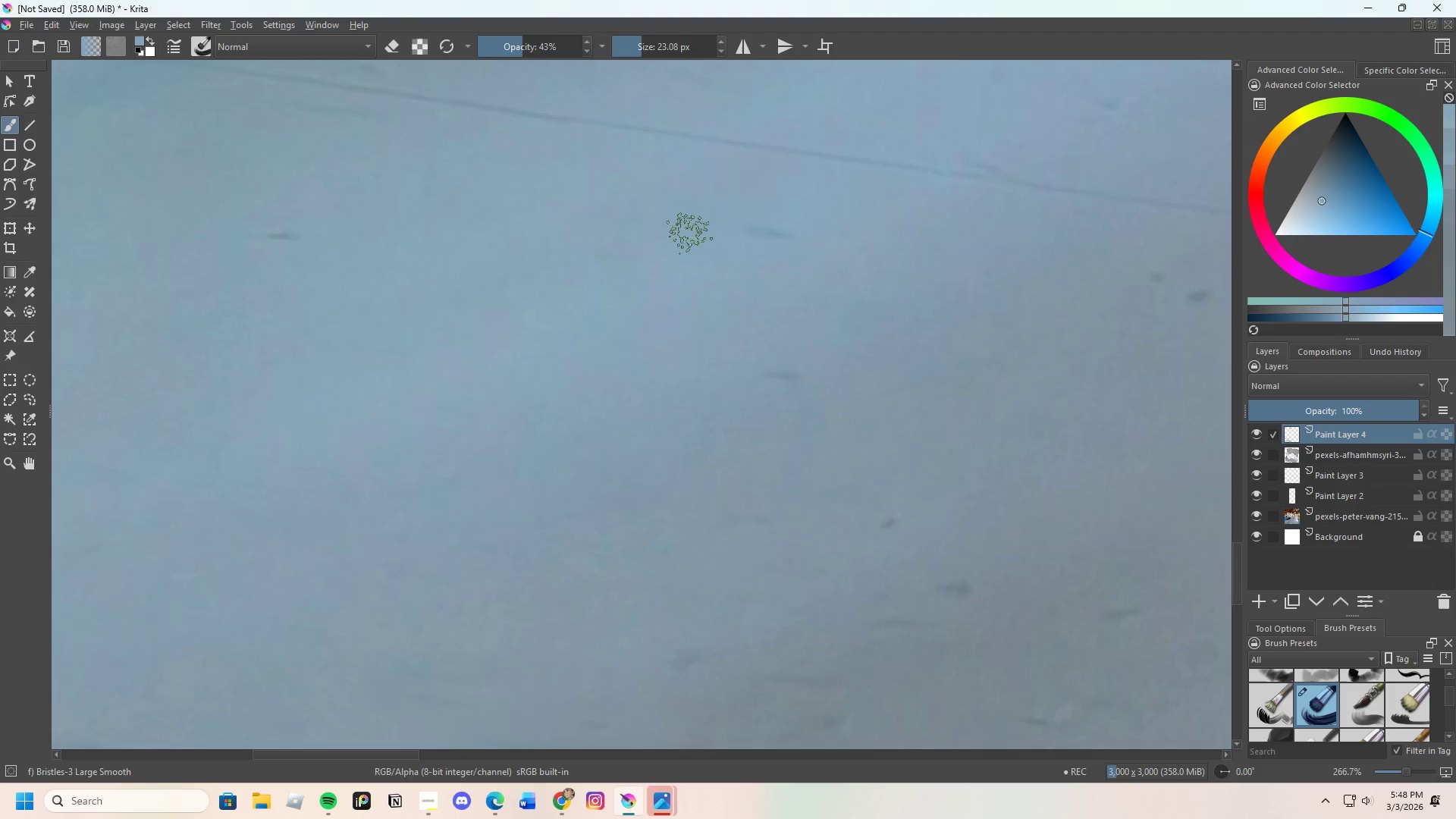 
left_click_drag(start_coordinate=[710, 240], to_coordinate=[816, 276])
 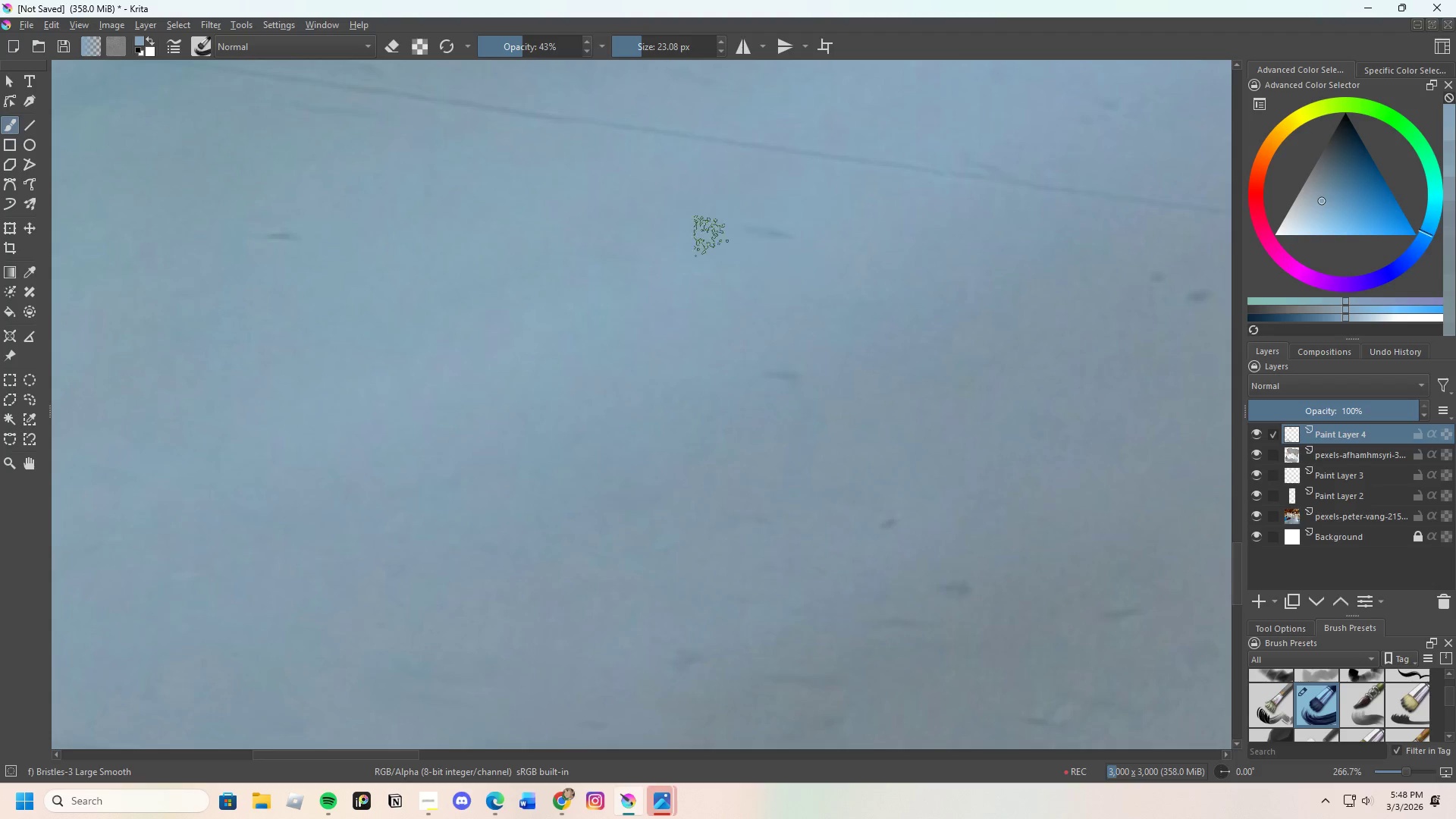 
left_click_drag(start_coordinate=[700, 234], to_coordinate=[816, 229])
 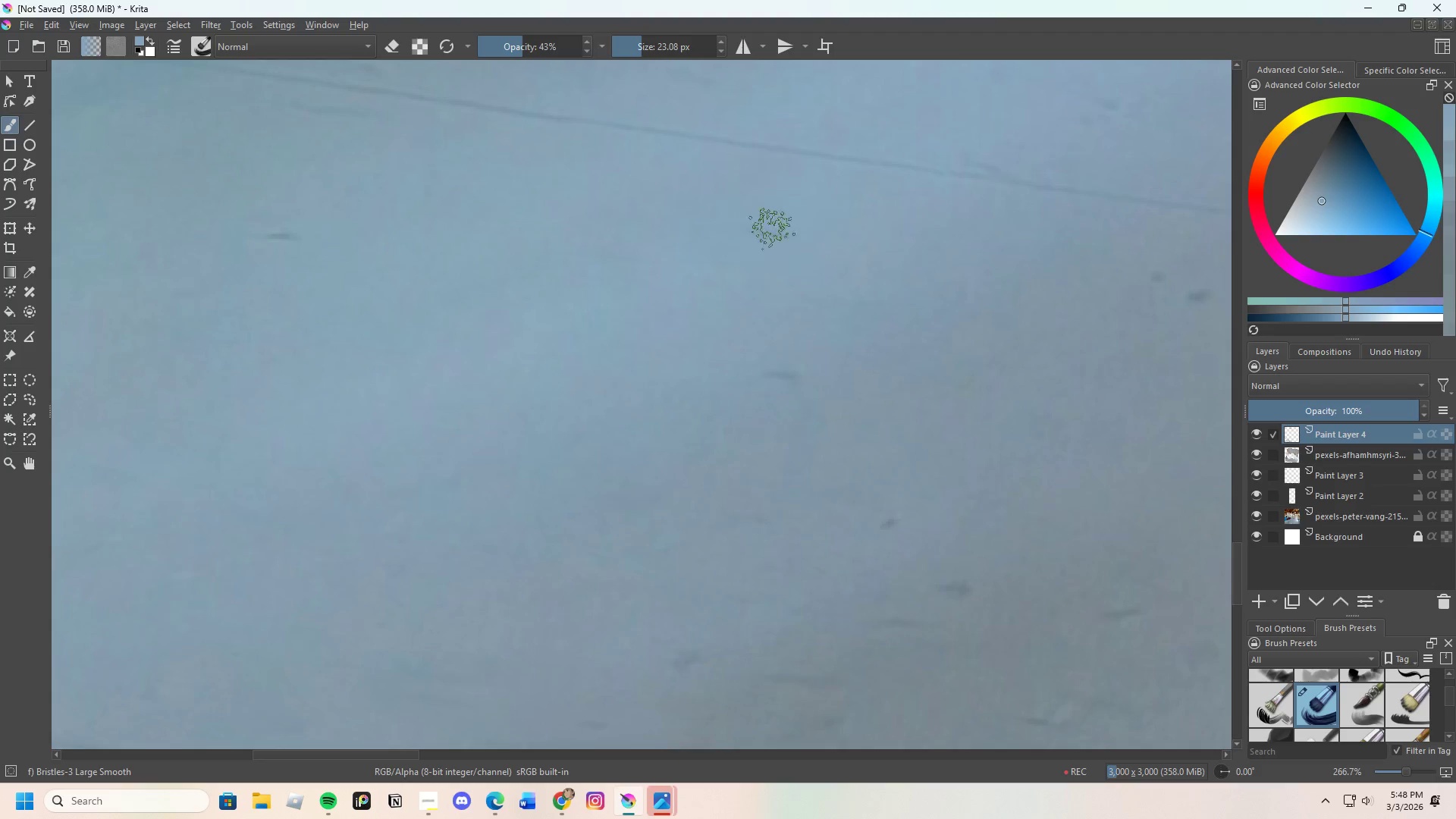 
left_click_drag(start_coordinate=[723, 229], to_coordinate=[764, 228])
 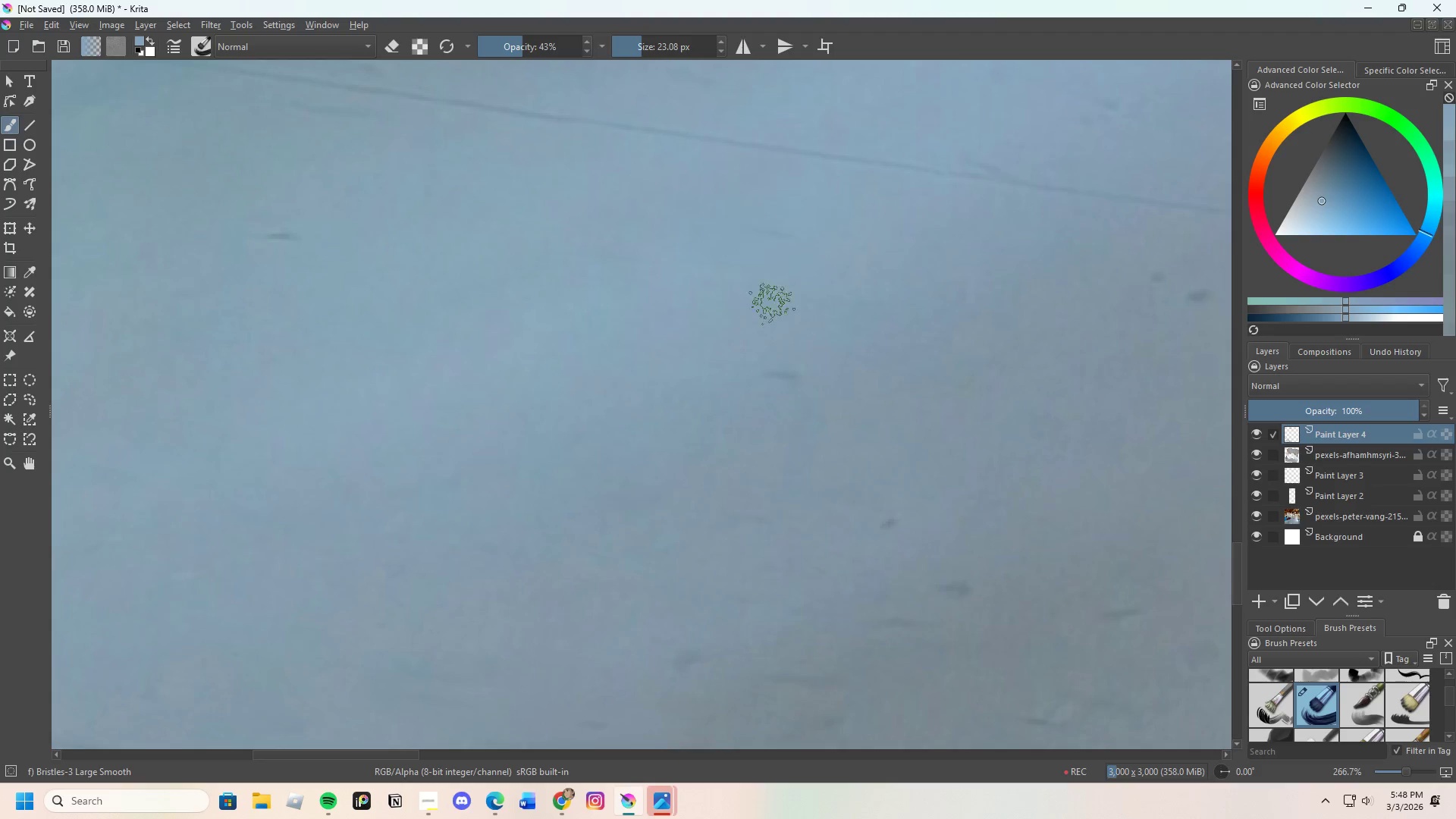 
hold_key(key=ControlLeft, duration=0.42)
left_click_drag(start_coordinate=[723, 360], to_coordinate=[730, 358])
 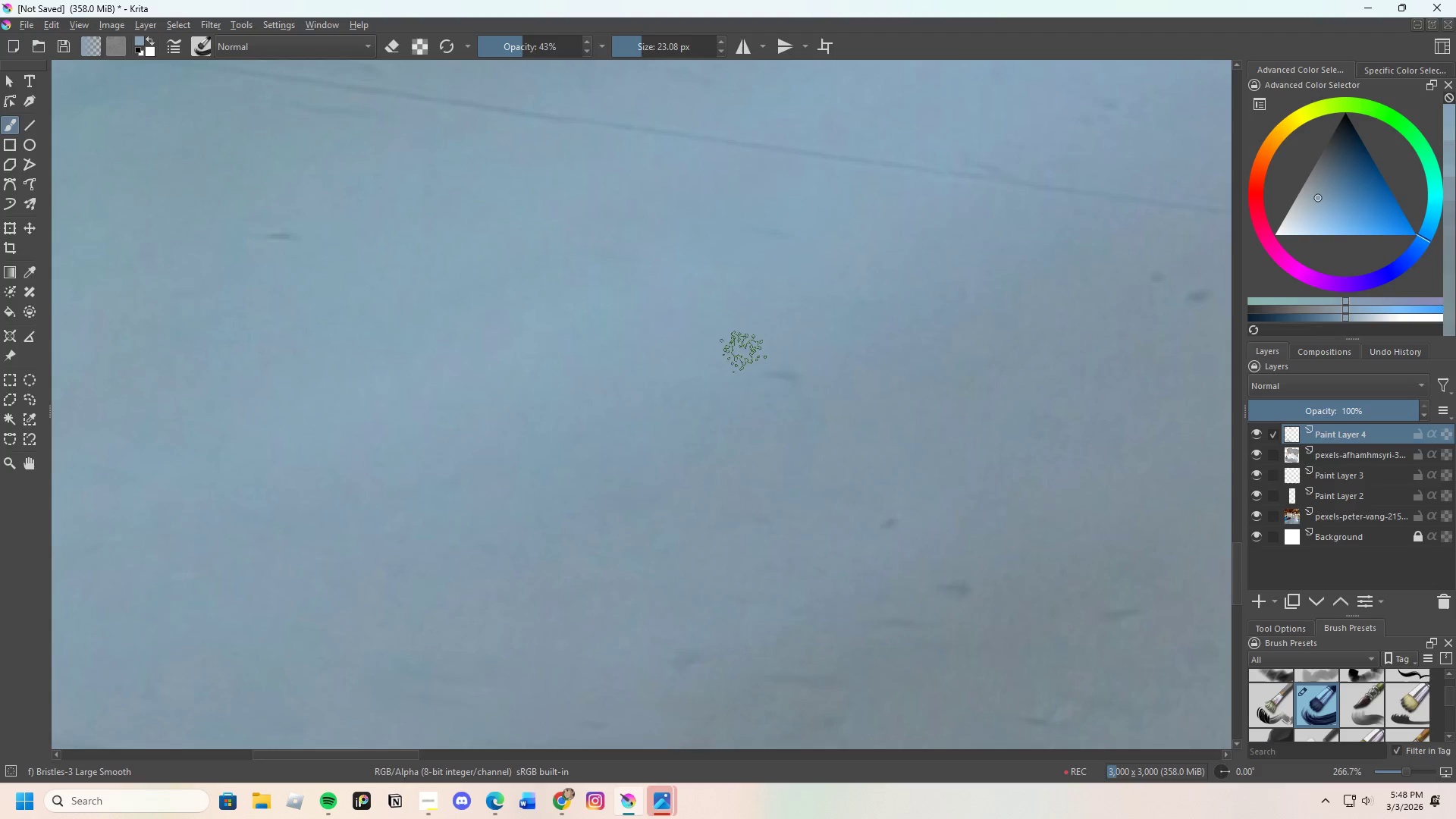 
left_click_drag(start_coordinate=[753, 365], to_coordinate=[839, 384])
 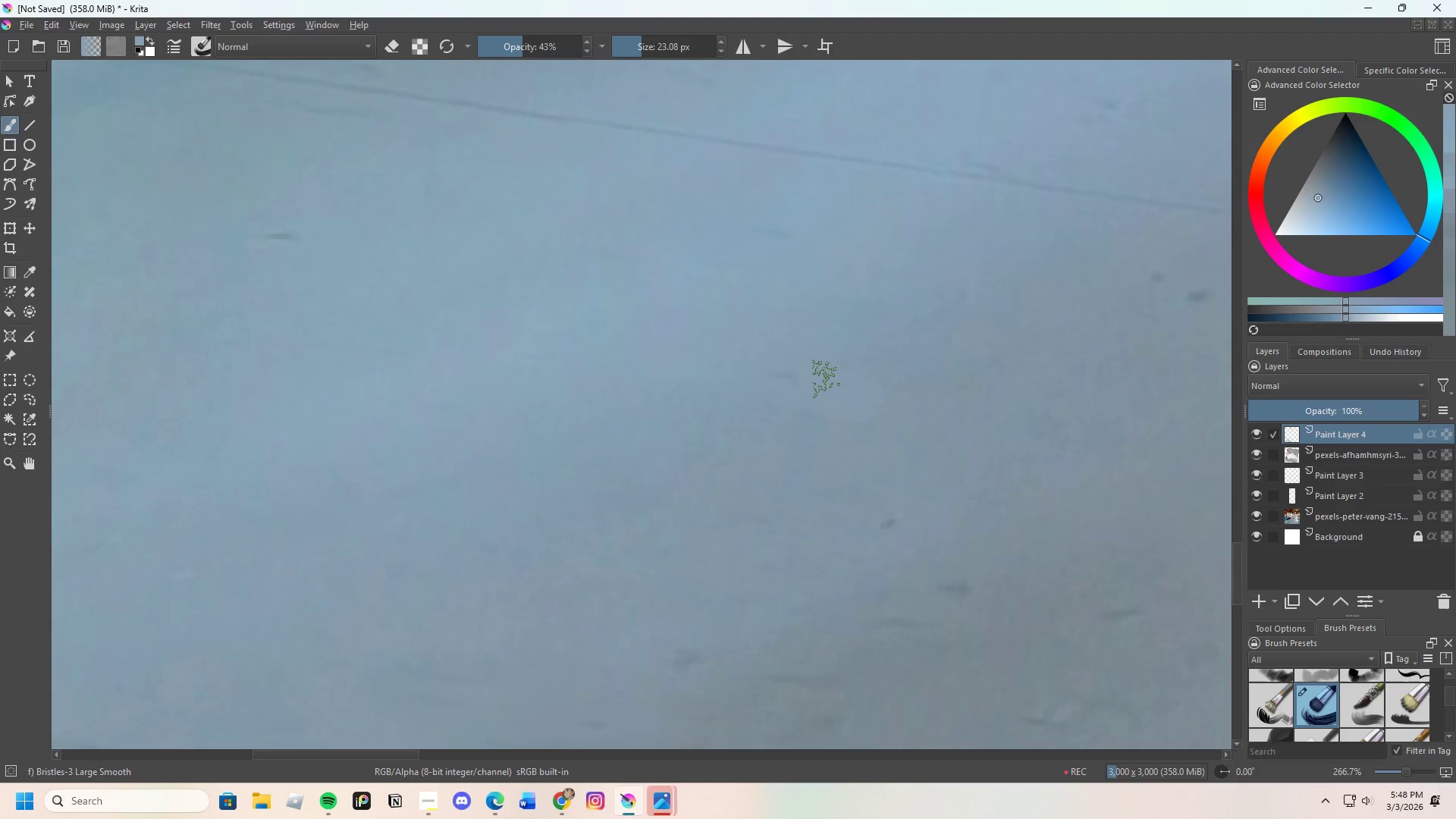 
left_click_drag(start_coordinate=[771, 375], to_coordinate=[822, 378])
 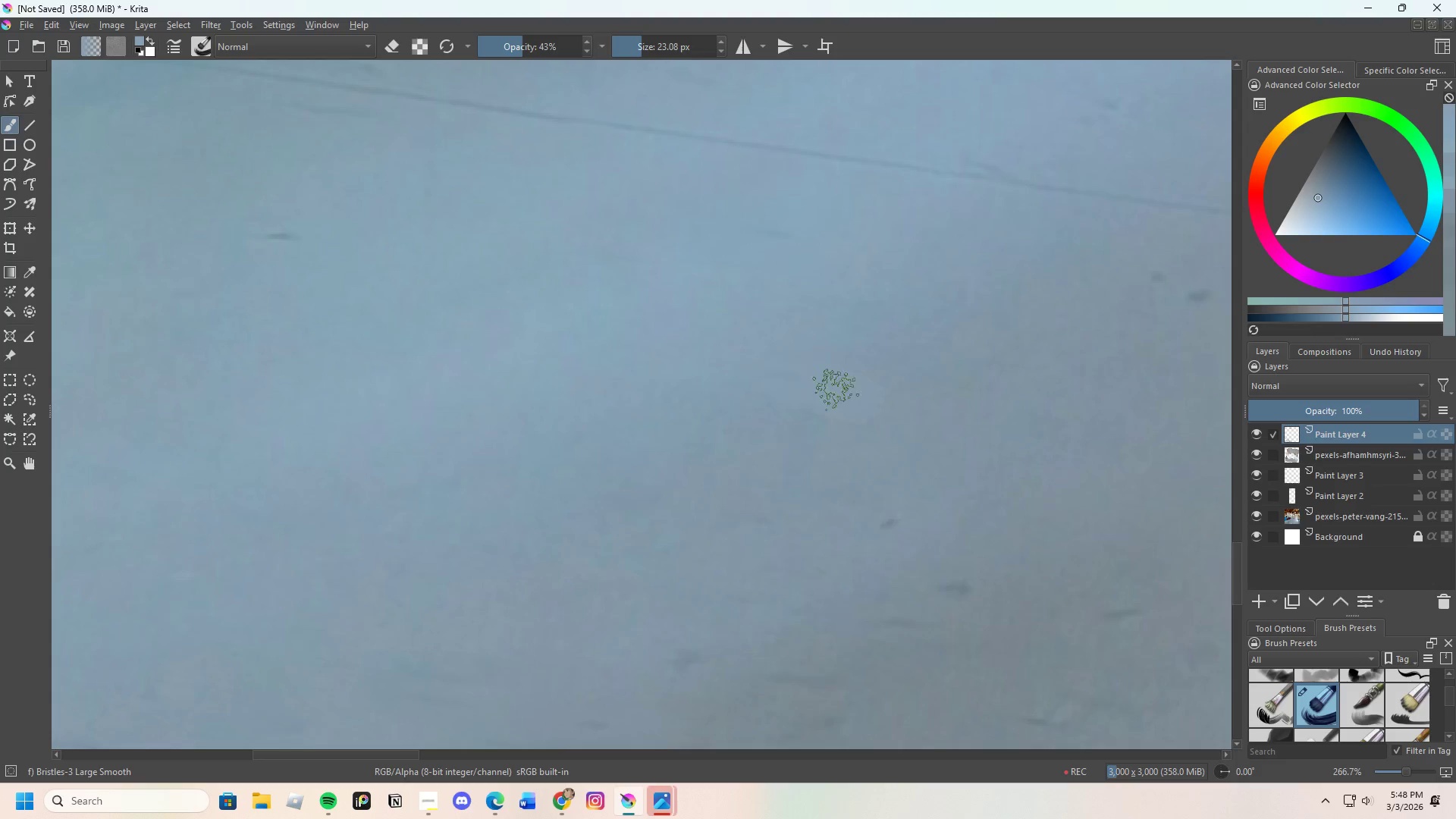 
hold_key(key=ControlLeft, duration=0.36)
left_click_drag(start_coordinate=[670, 361], to_coordinate=[674, 359])
 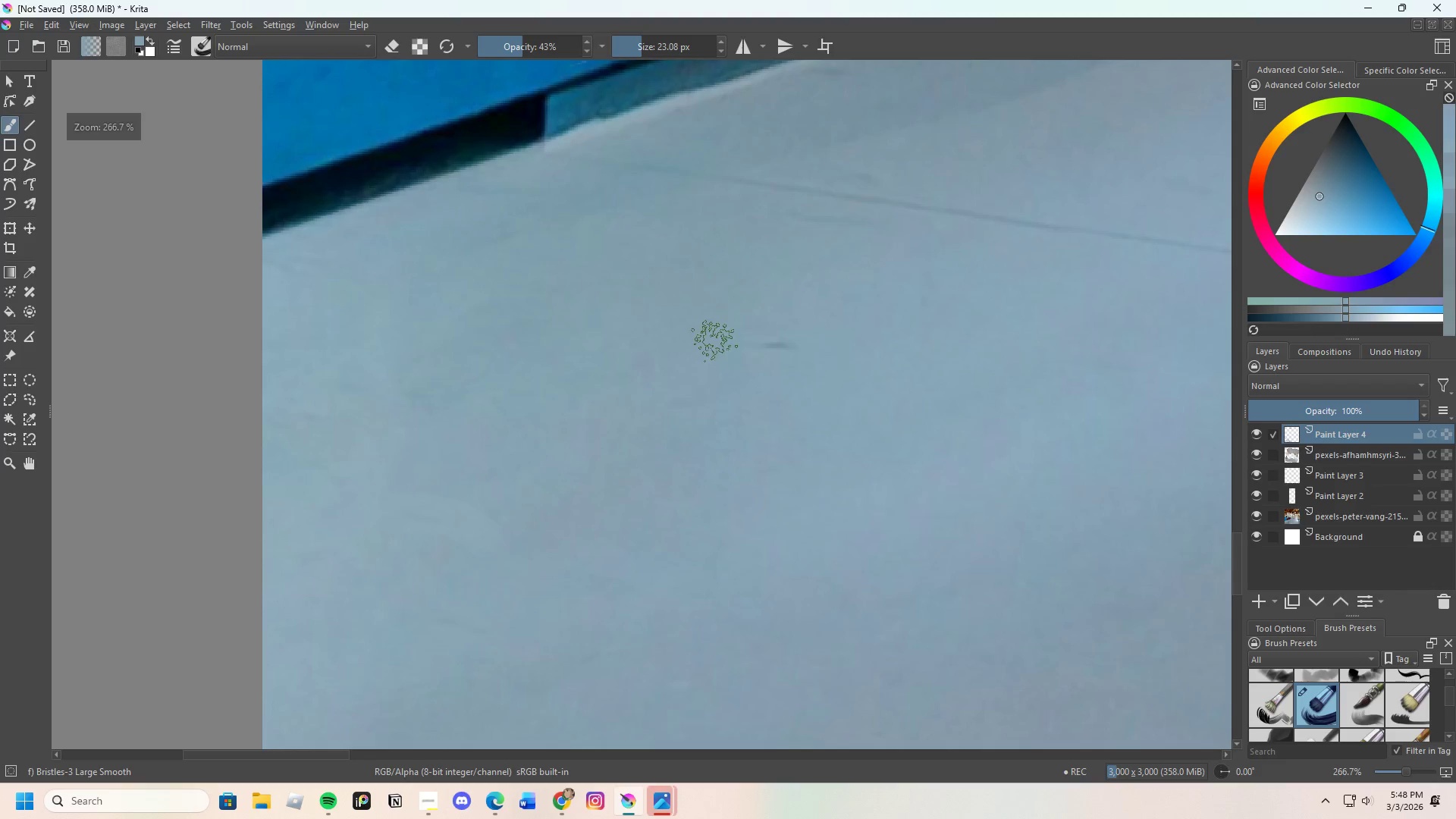 
scroll: coordinate [566, 317], scroll_direction: none, amount: 0.0
 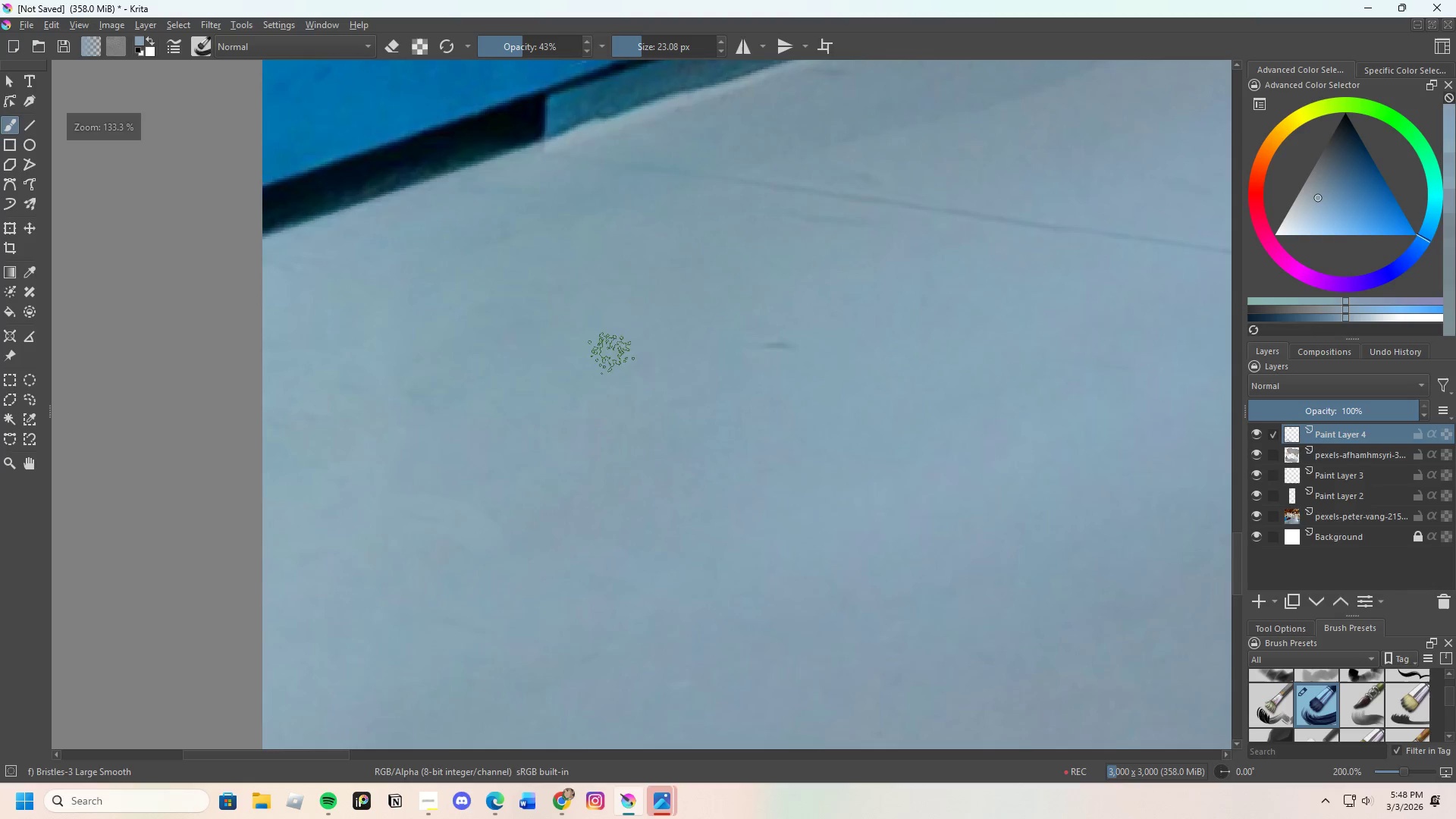 
left_click_drag(start_coordinate=[717, 341], to_coordinate=[826, 358])
 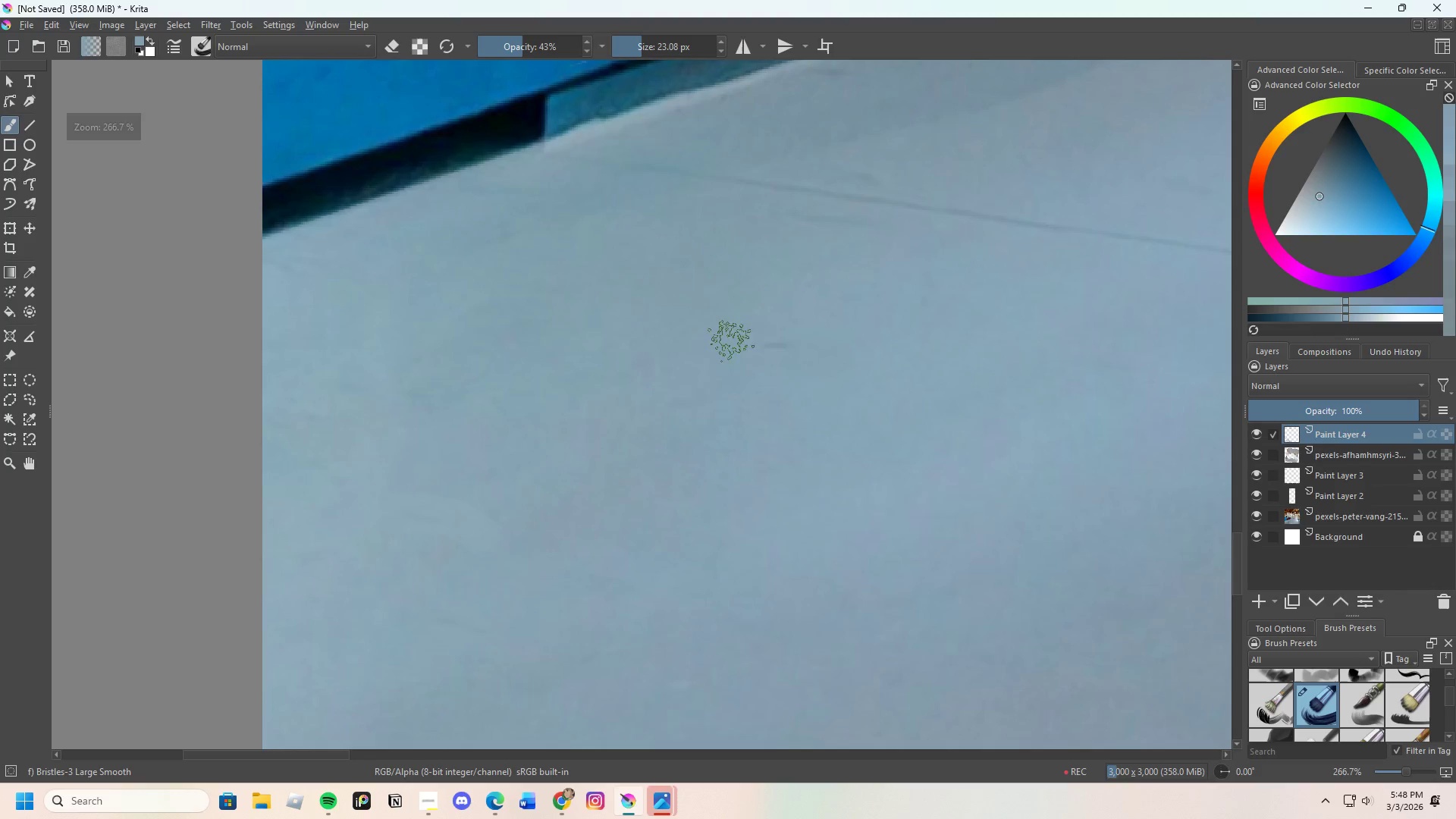 
left_click_drag(start_coordinate=[743, 341], to_coordinate=[817, 355])
 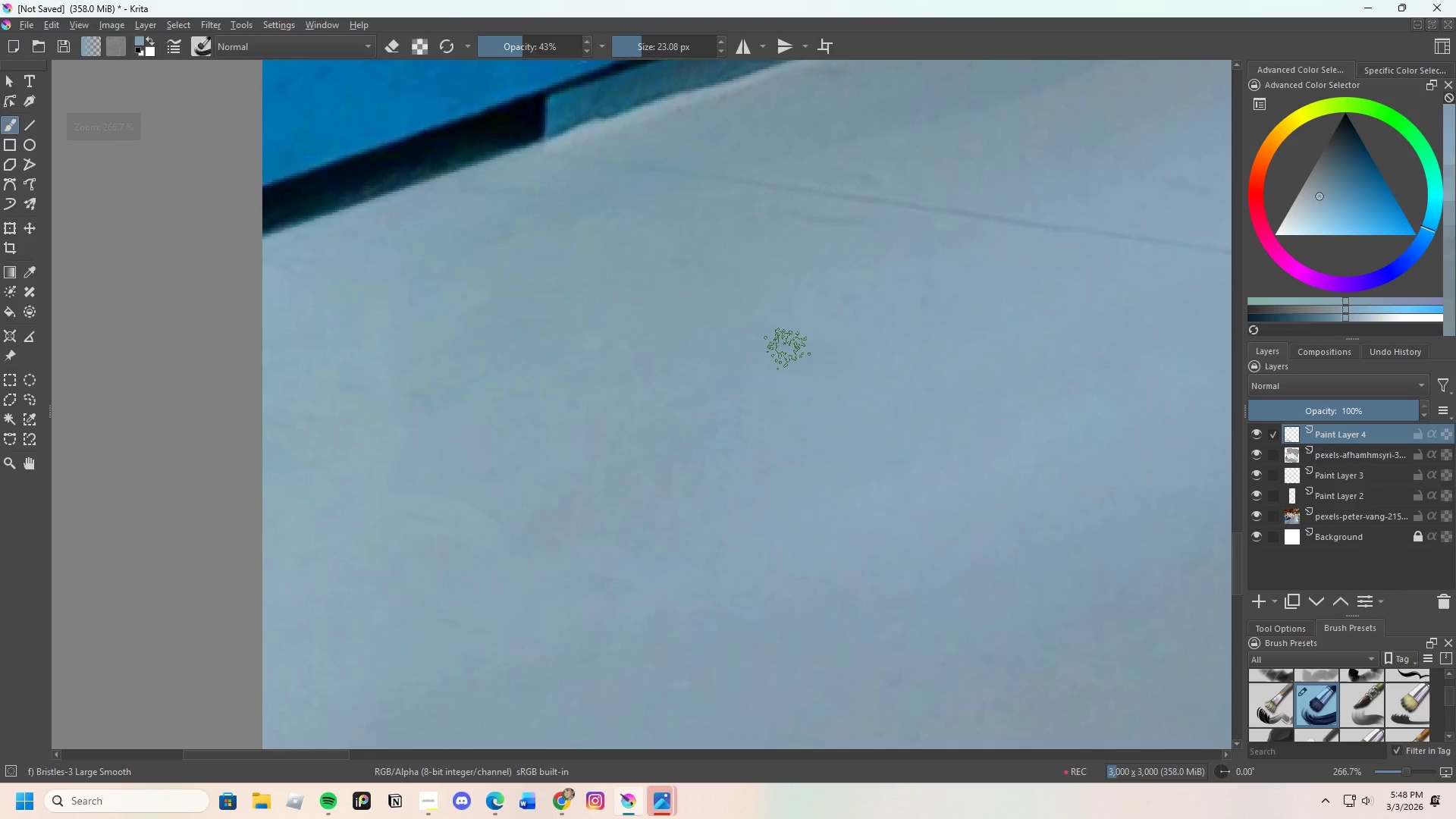 
left_click_drag(start_coordinate=[766, 346], to_coordinate=[808, 344])
 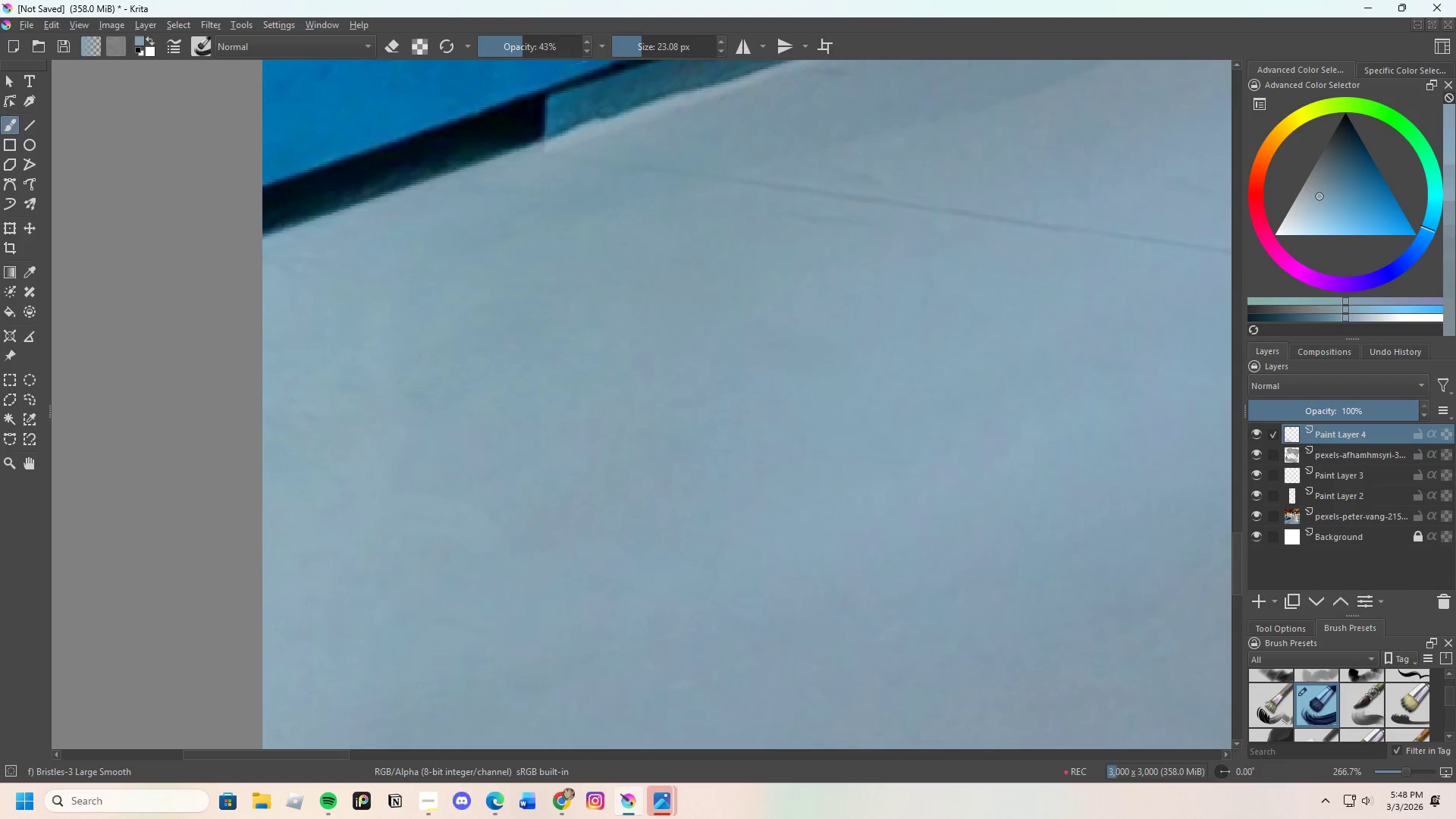 
scroll: coordinate [463, 292], scroll_direction: down, amount: 3.0
 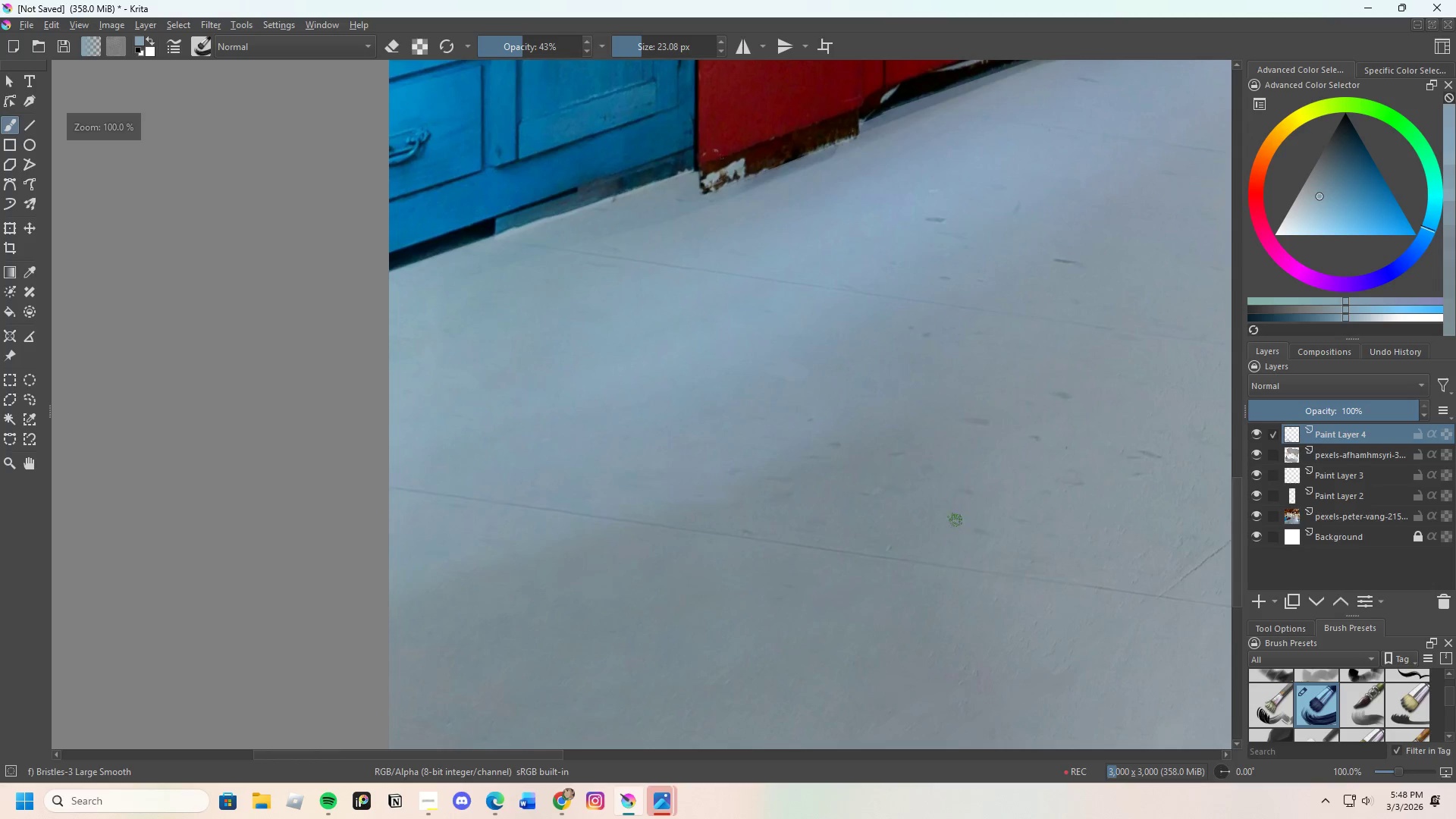 
scroll: coordinate [830, 511], scroll_direction: up, amount: 2.0
 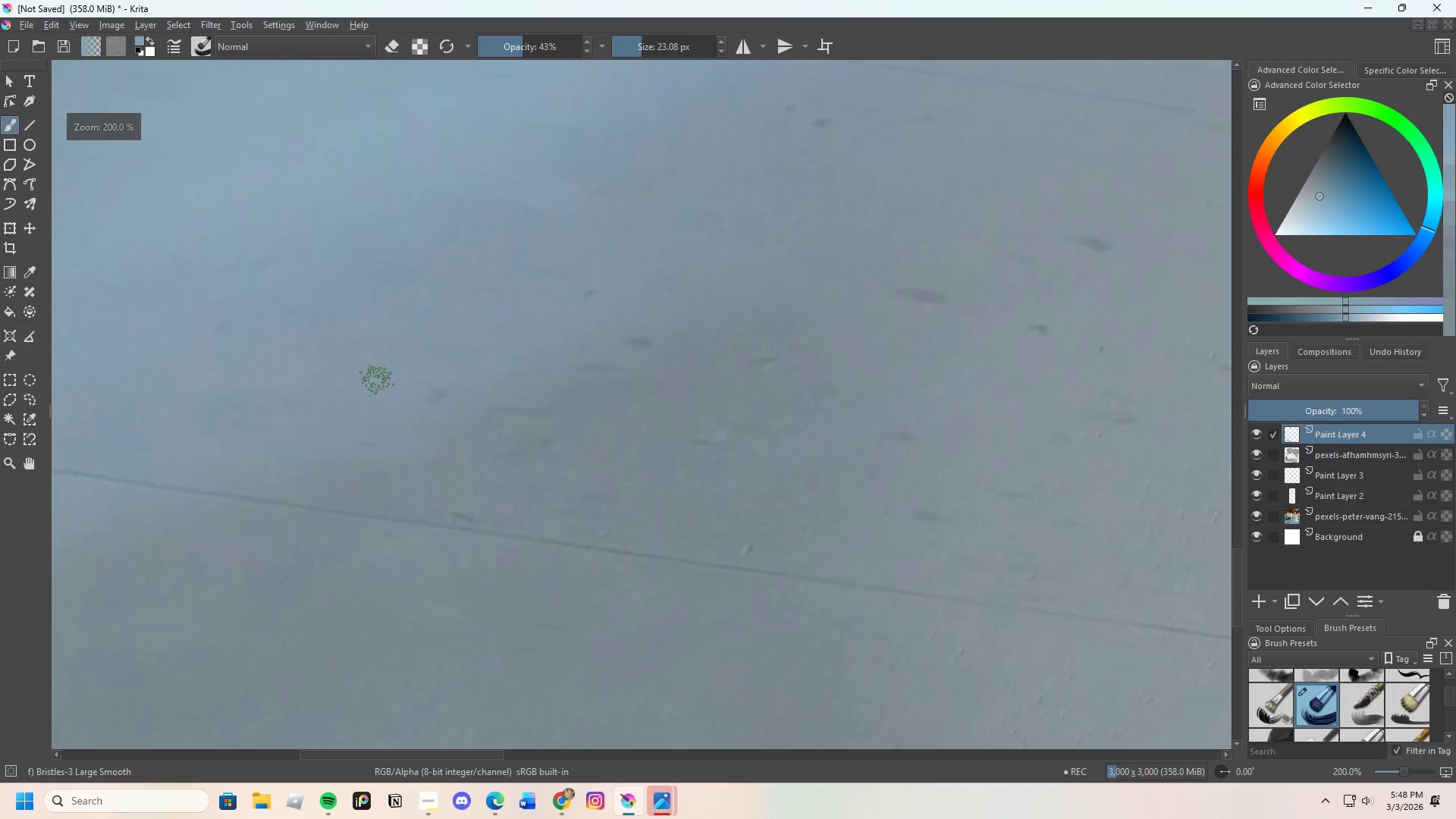 
key(Control+ControlLeft)
 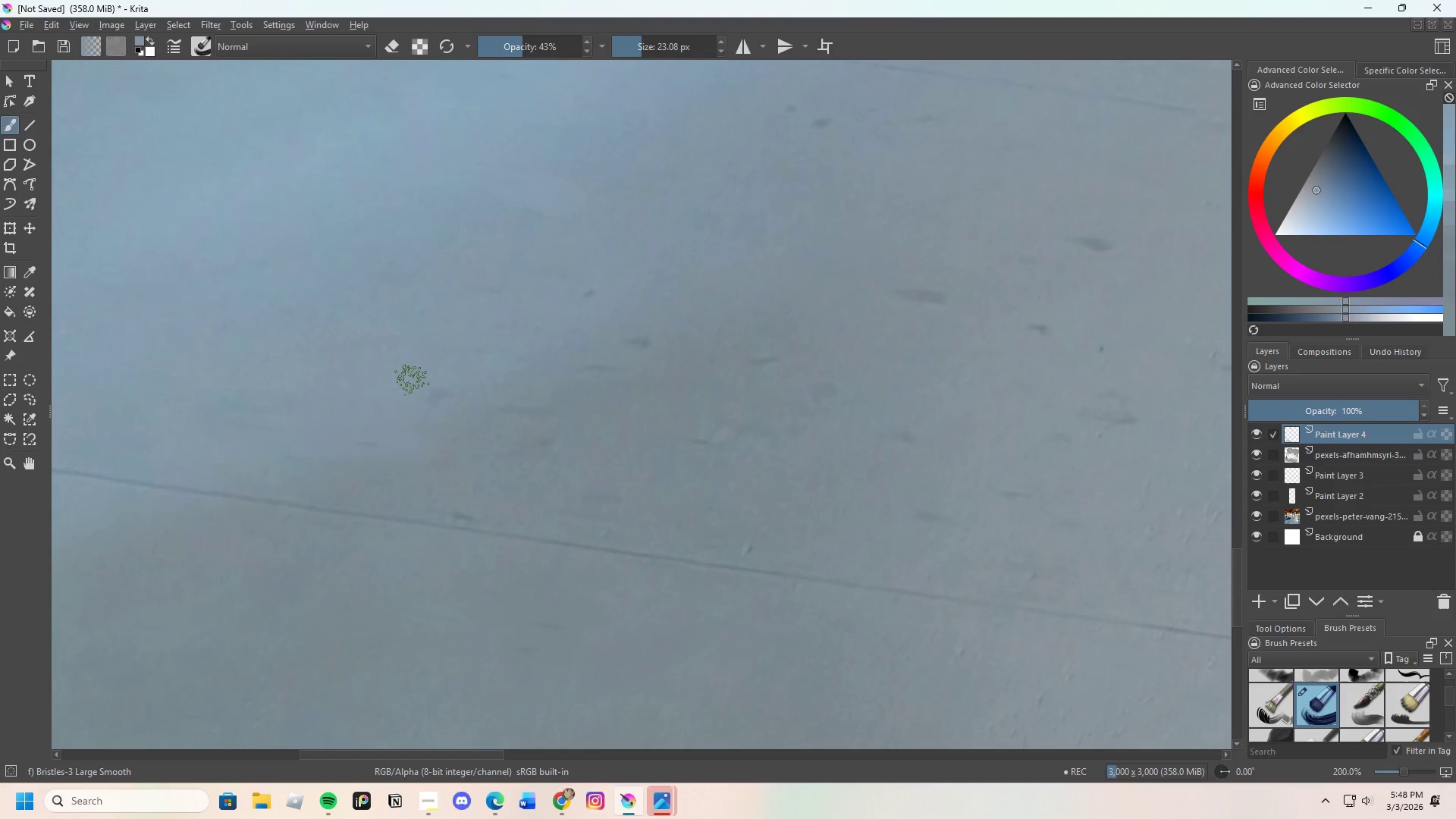 
left_click_drag(start_coordinate=[417, 380], to_coordinate=[426, 401])
 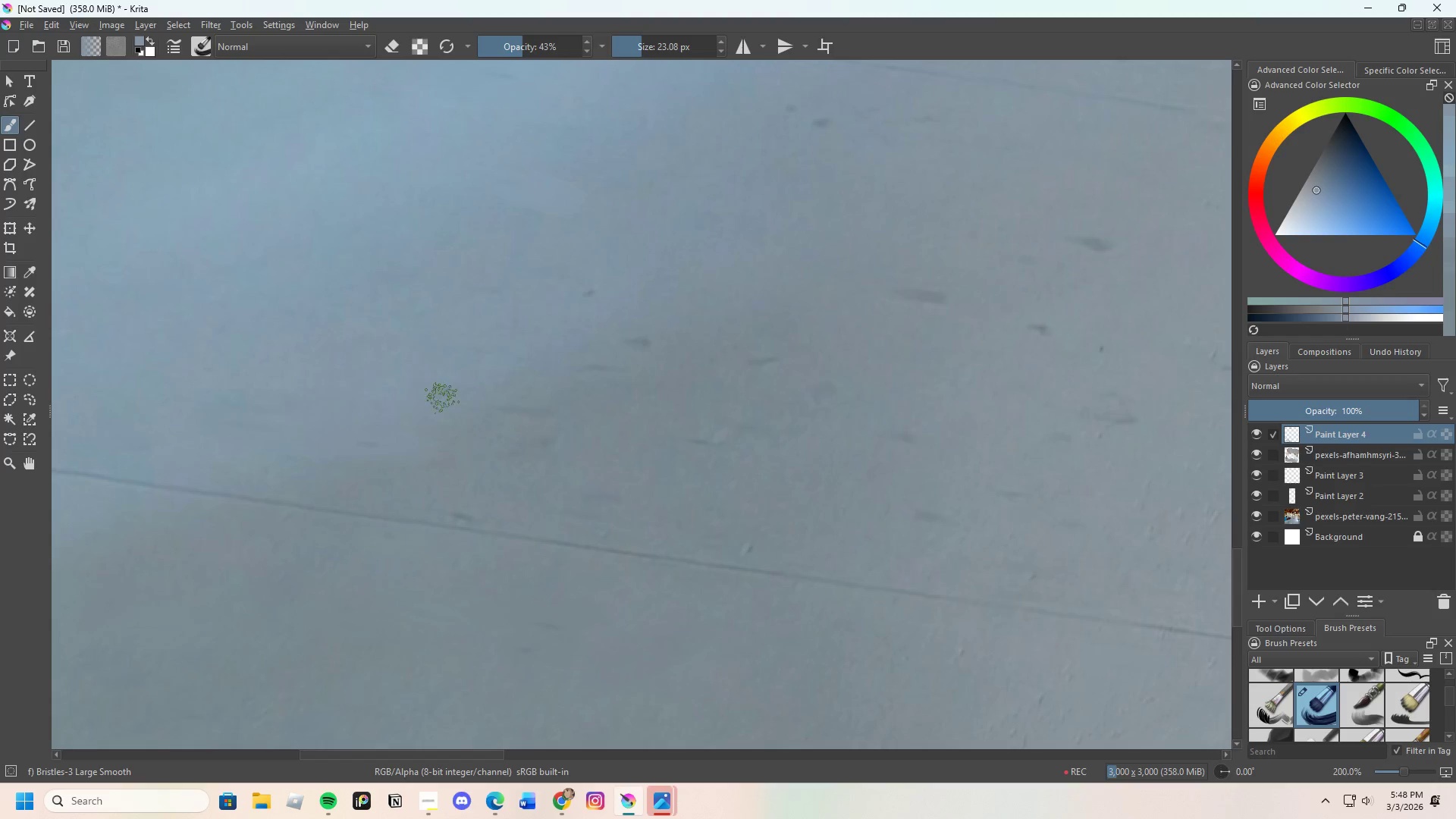 
left_click_drag(start_coordinate=[445, 400], to_coordinate=[431, 406])
 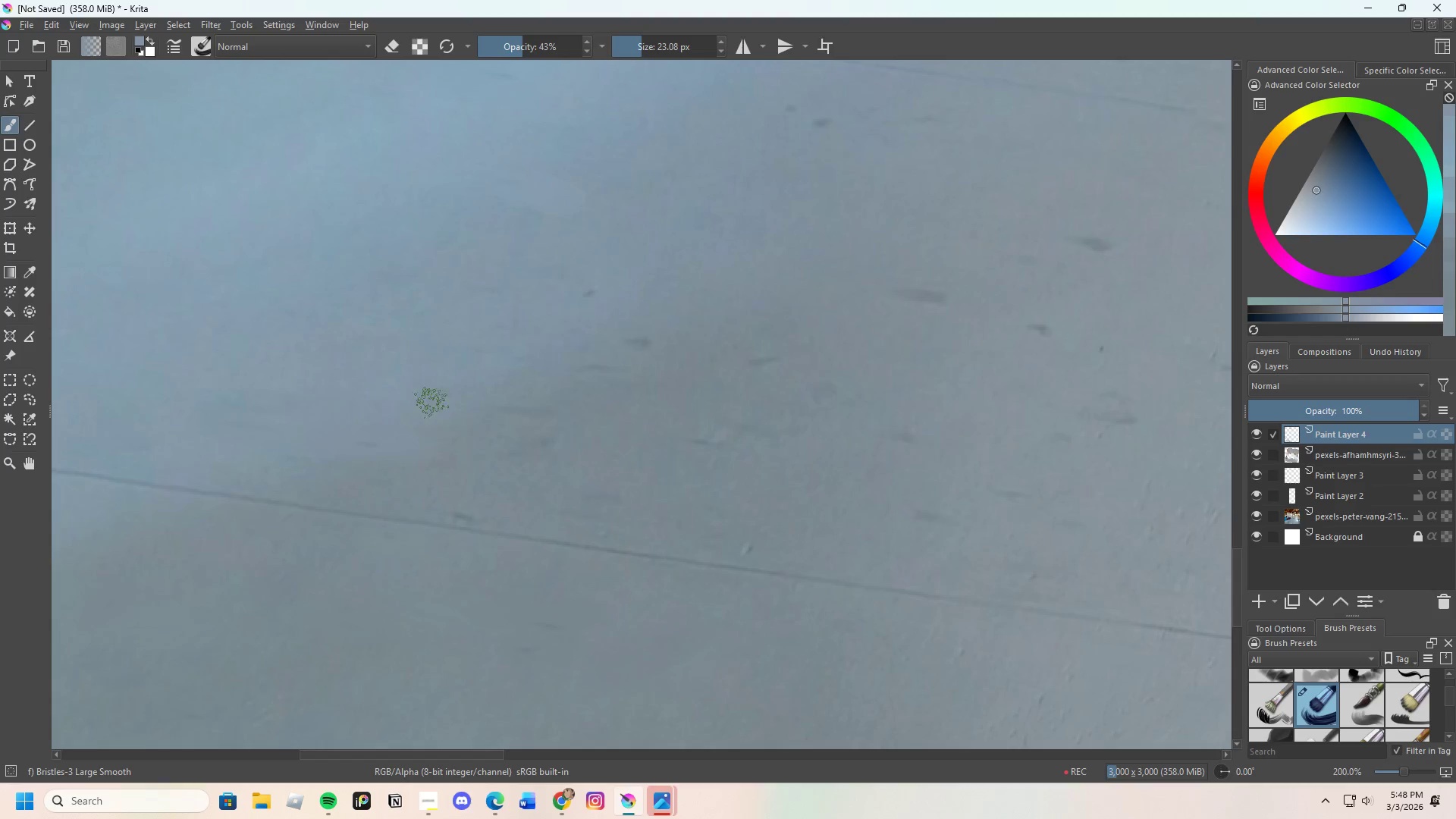 
left_click_drag(start_coordinate=[412, 403], to_coordinate=[442, 391])
 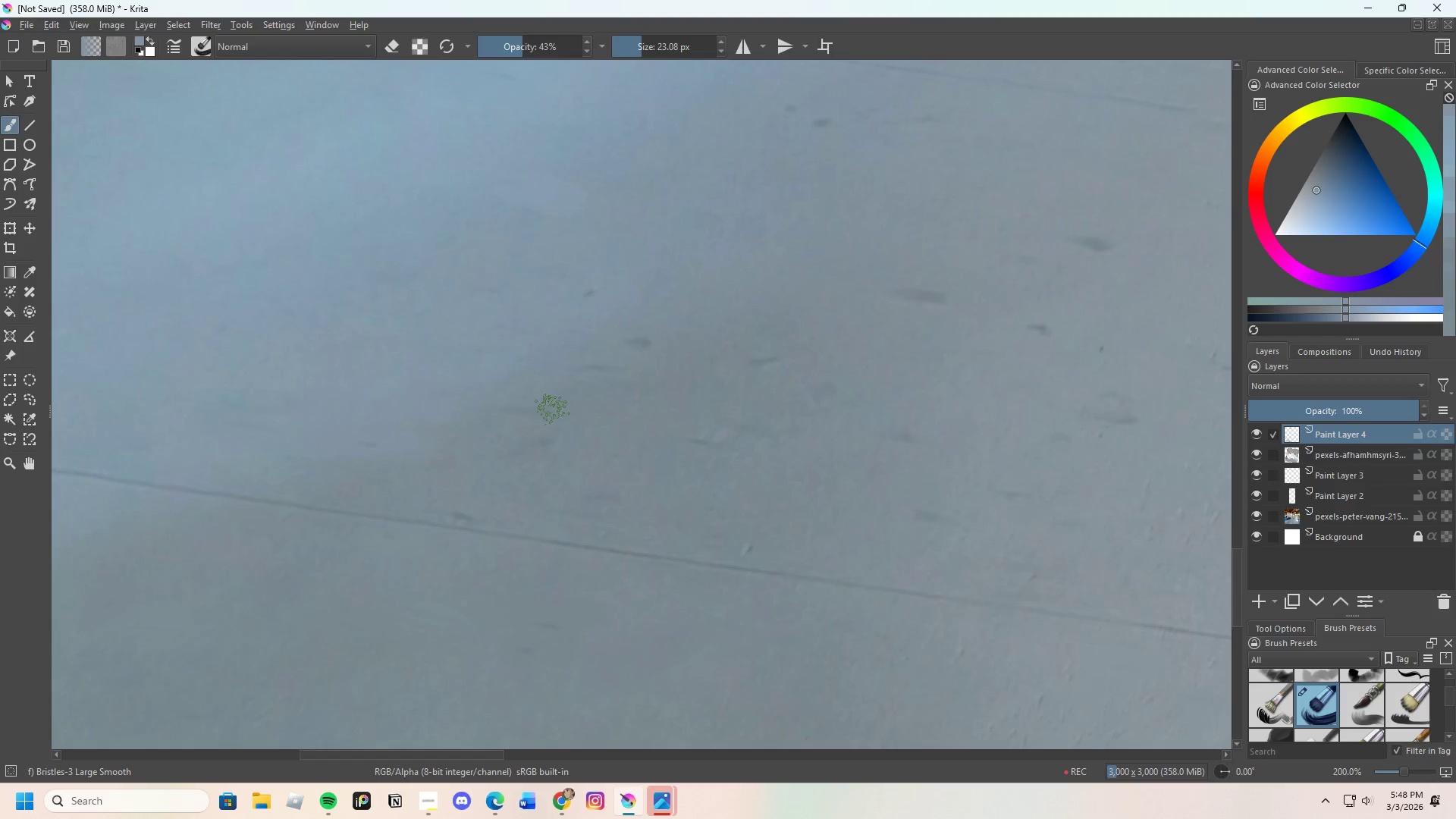 
hold_key(key=ControlLeft, duration=0.31)
left_click([495, 425])
 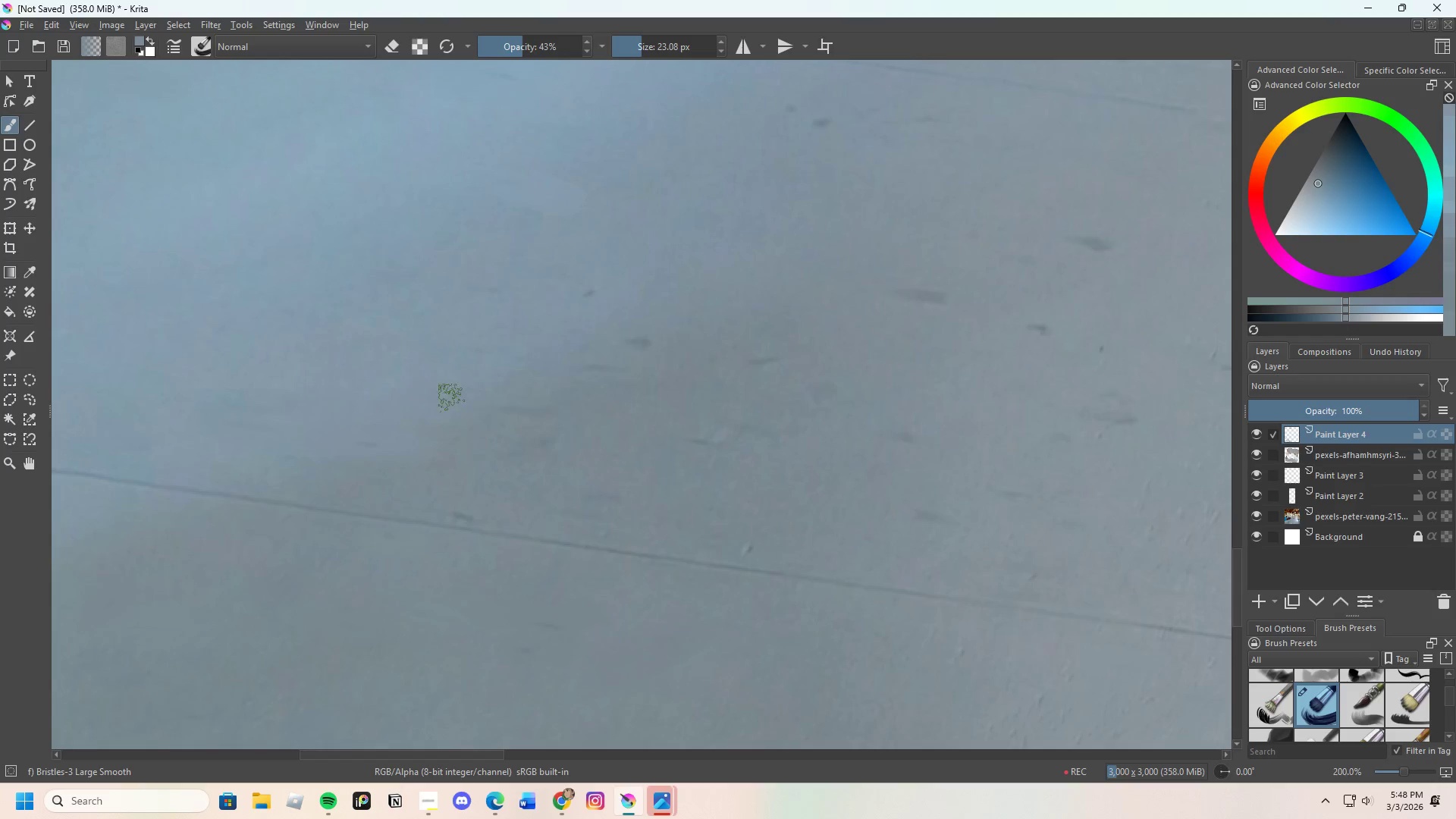 
left_click_drag(start_coordinate=[444, 393], to_coordinate=[590, 416])
 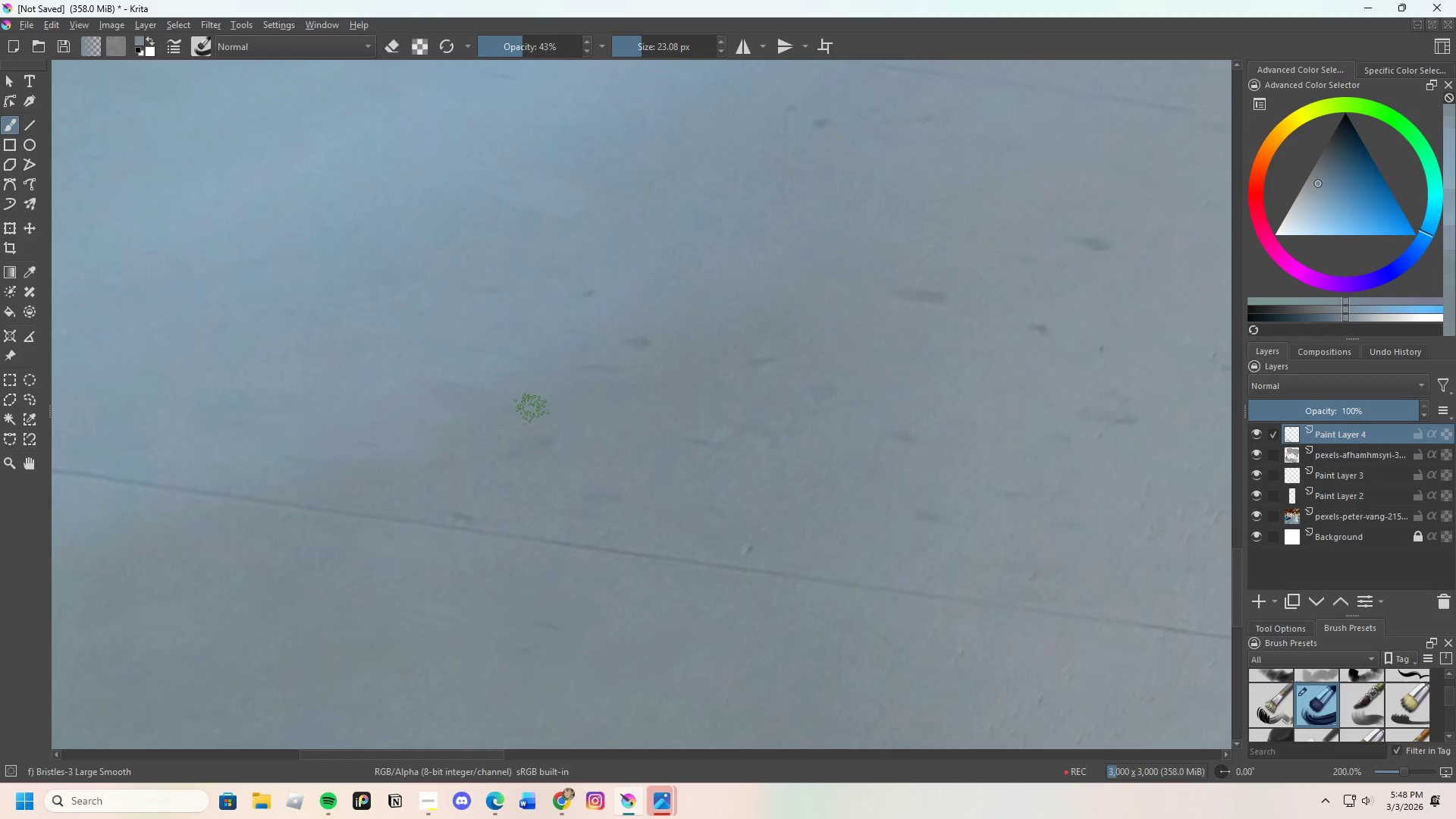 
left_click_drag(start_coordinate=[508, 403], to_coordinate=[529, 402])
 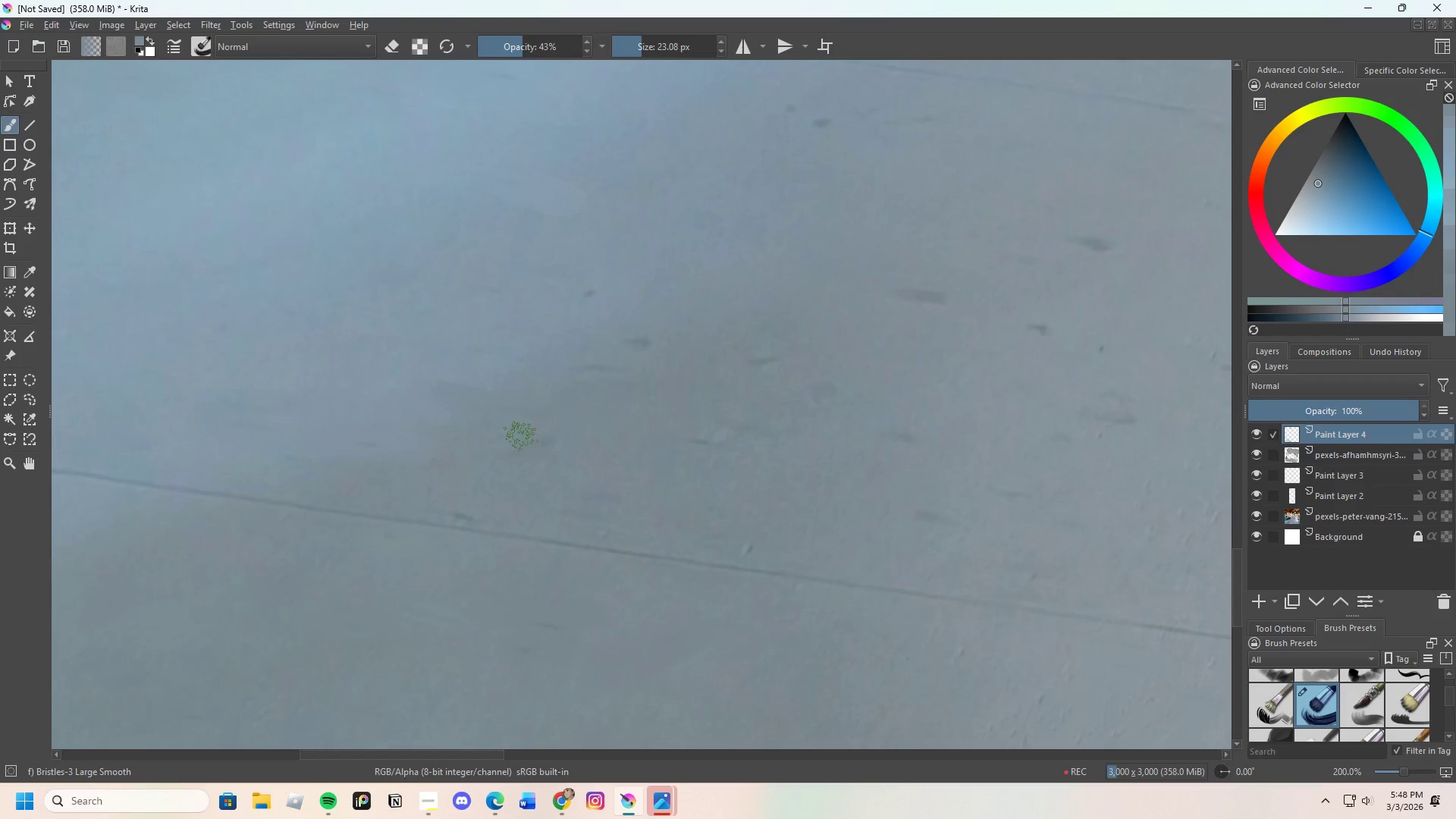 
left_click_drag(start_coordinate=[519, 447], to_coordinate=[572, 429])
 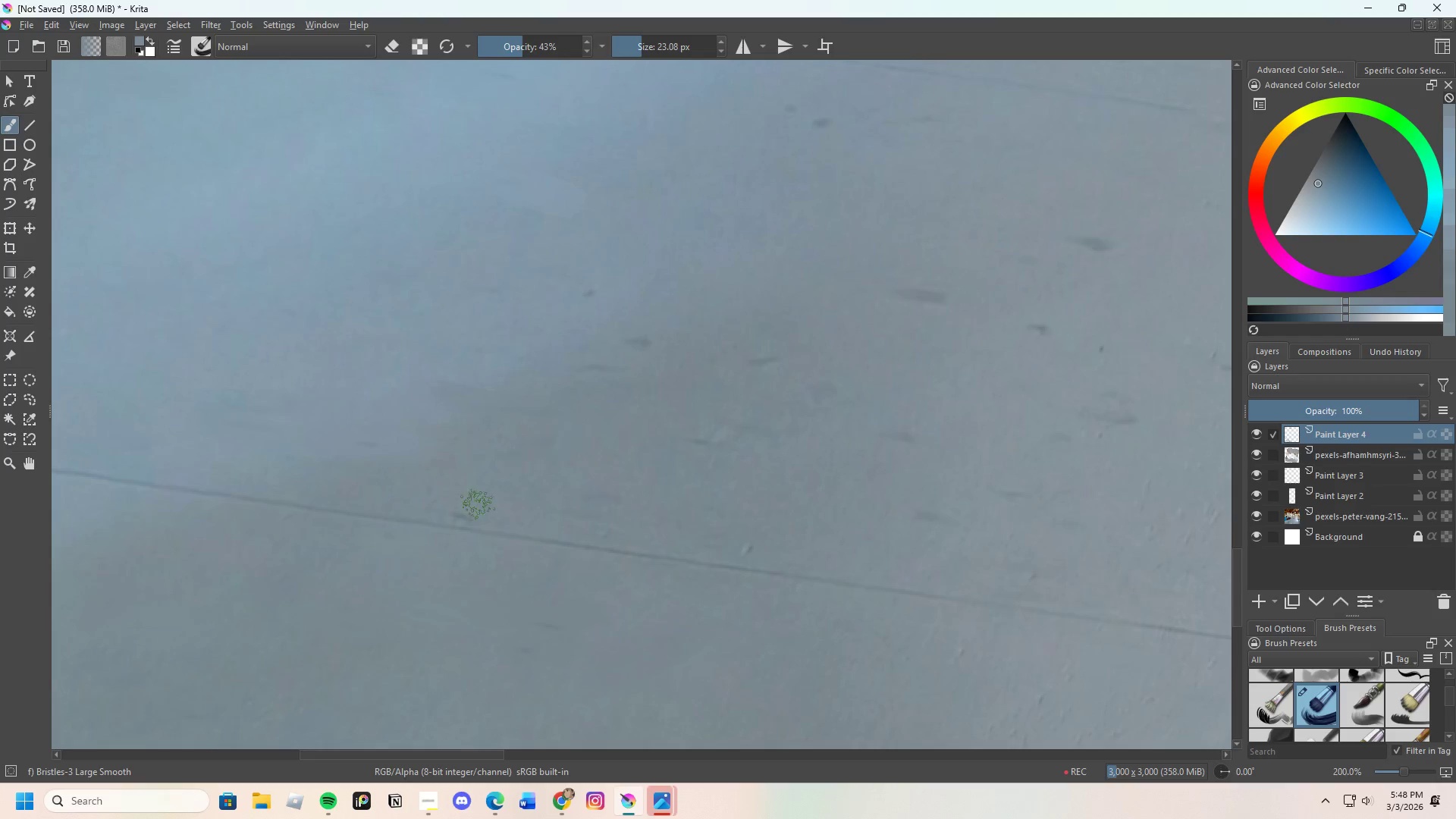 
key(Control+ControlLeft)
 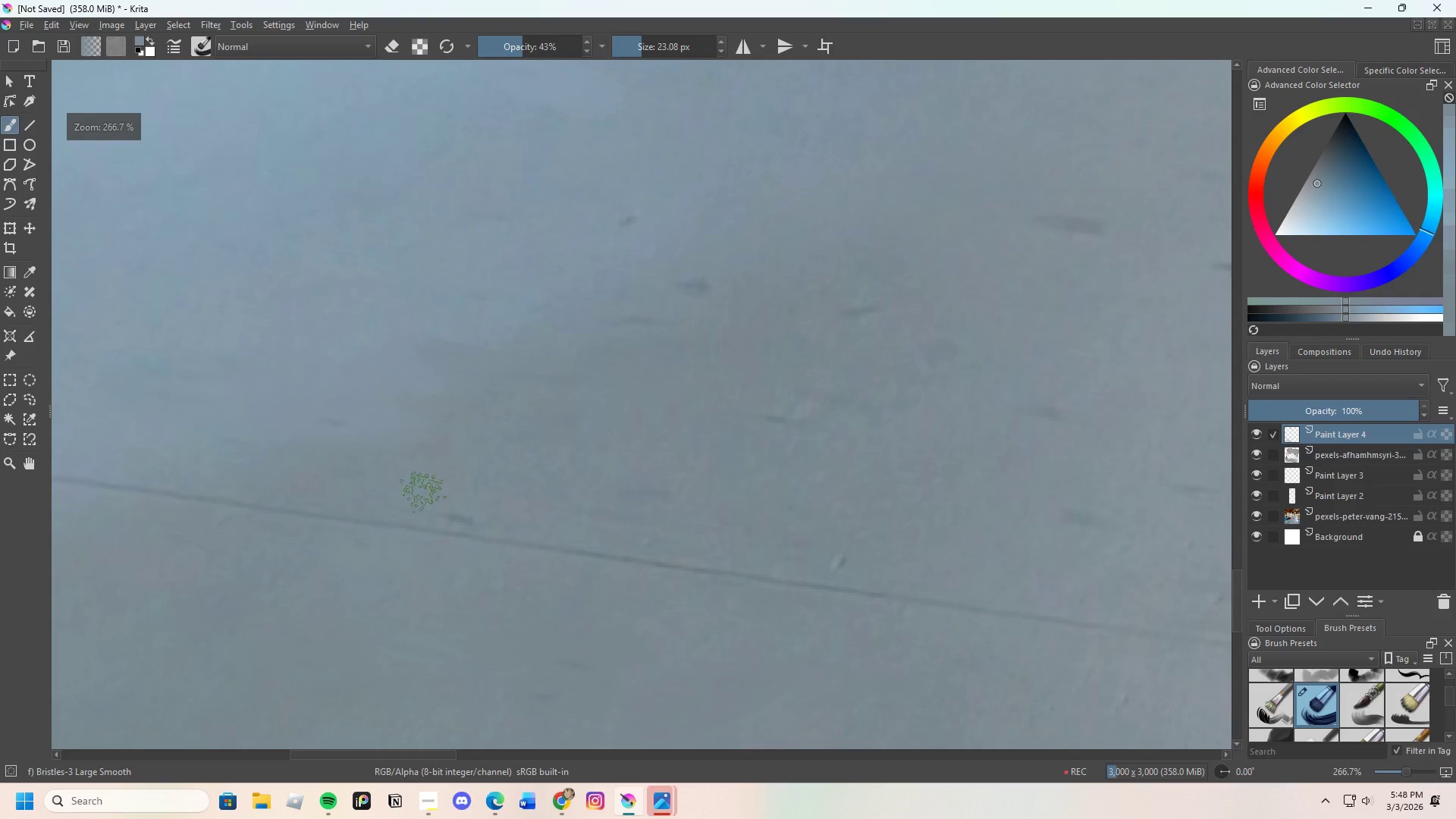 
scroll: coordinate [471, 510], scroll_direction: up, amount: 1.0
 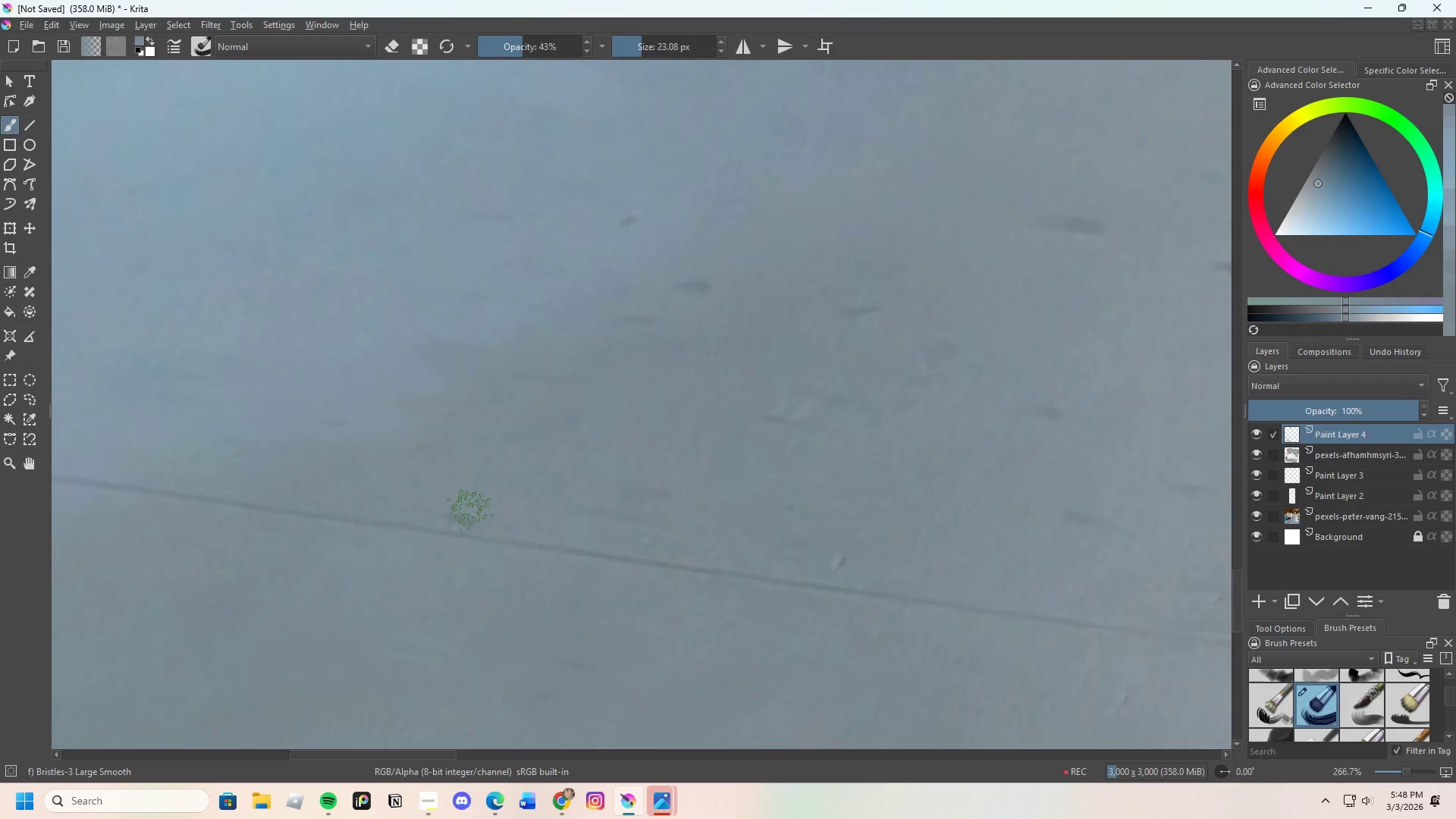 
left_click_drag(start_coordinate=[426, 499], to_coordinate=[505, 511])
 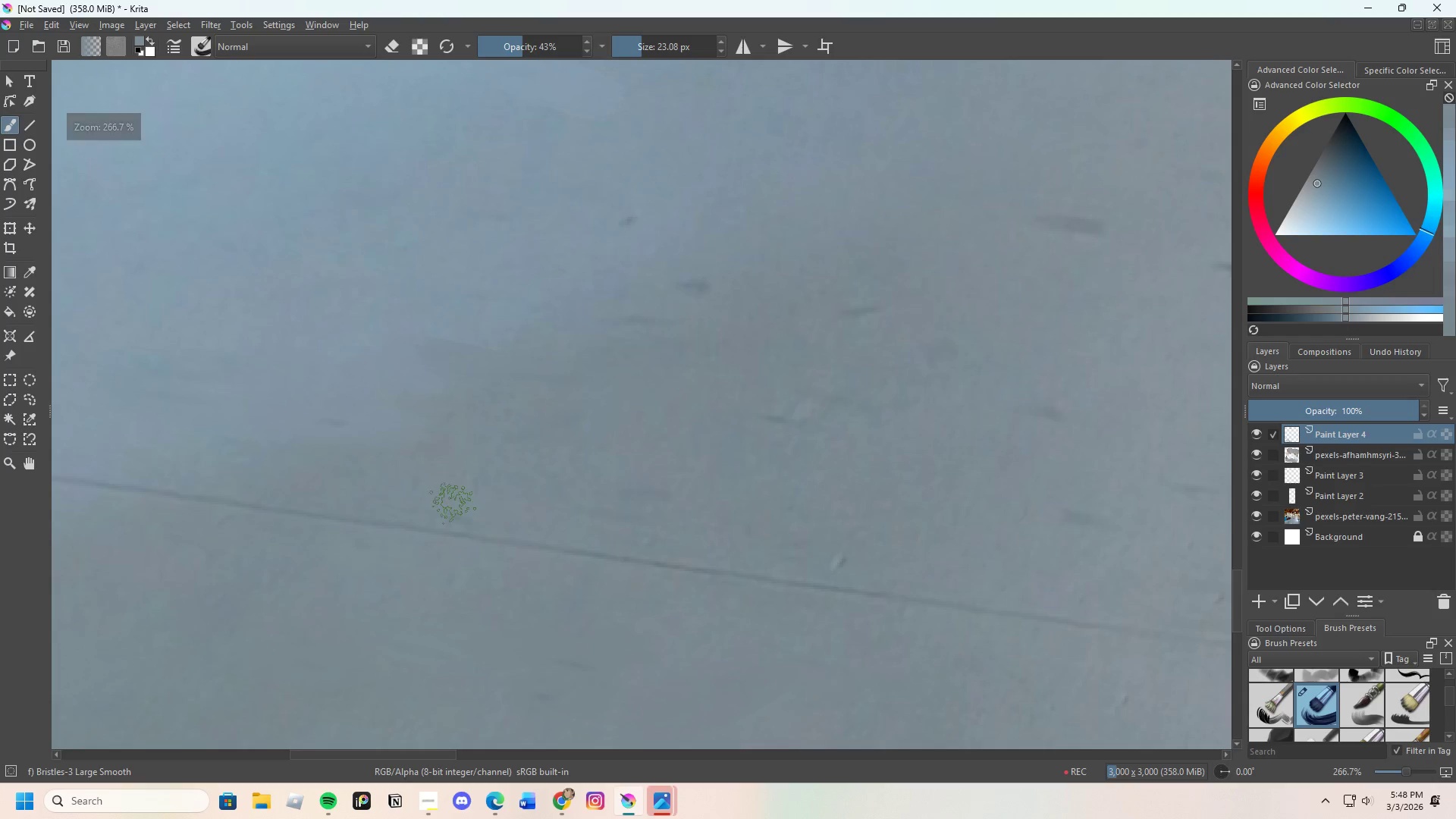 
left_click_drag(start_coordinate=[446, 504], to_coordinate=[515, 510])
 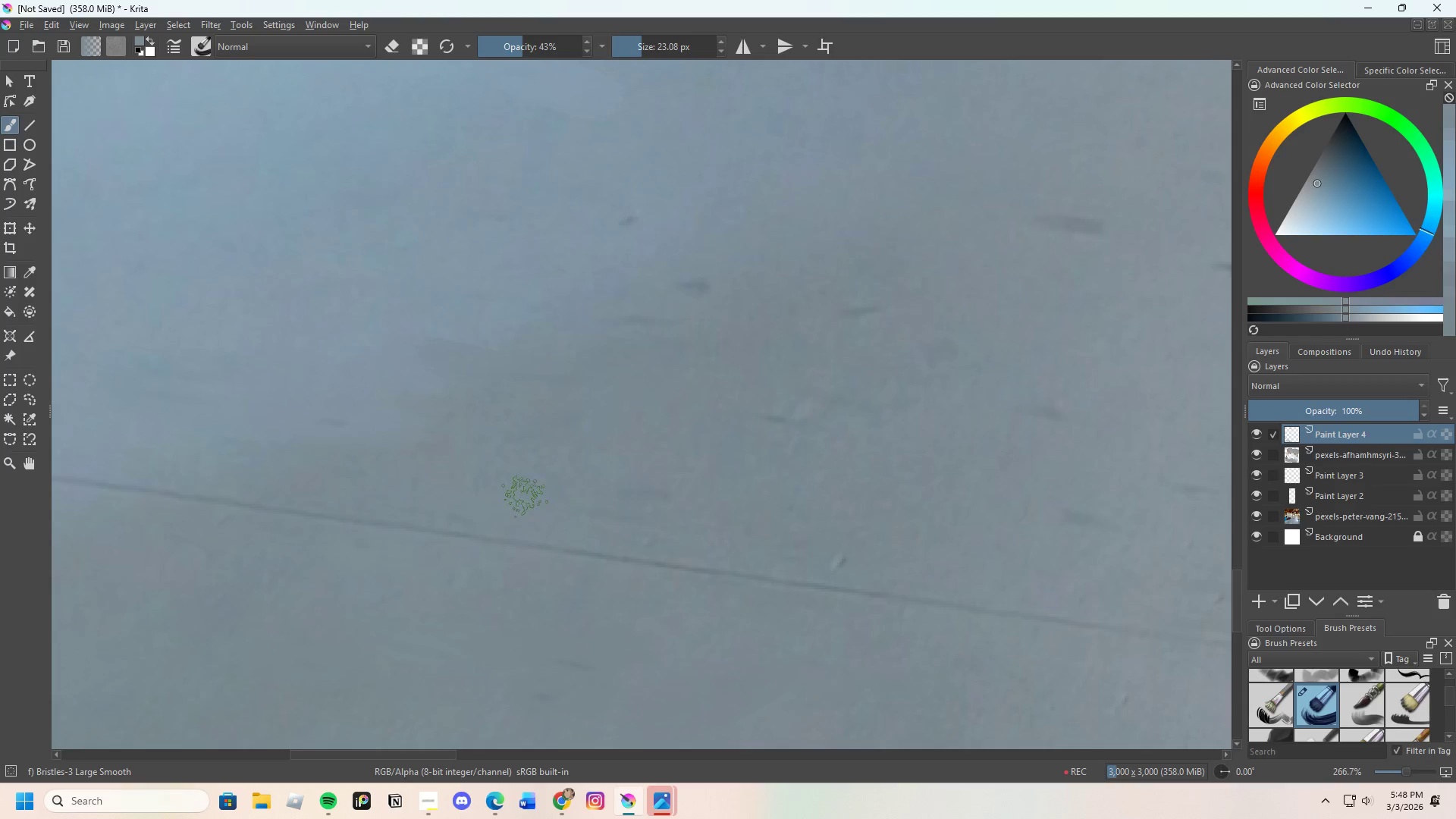 
key(Control+ControlLeft)
 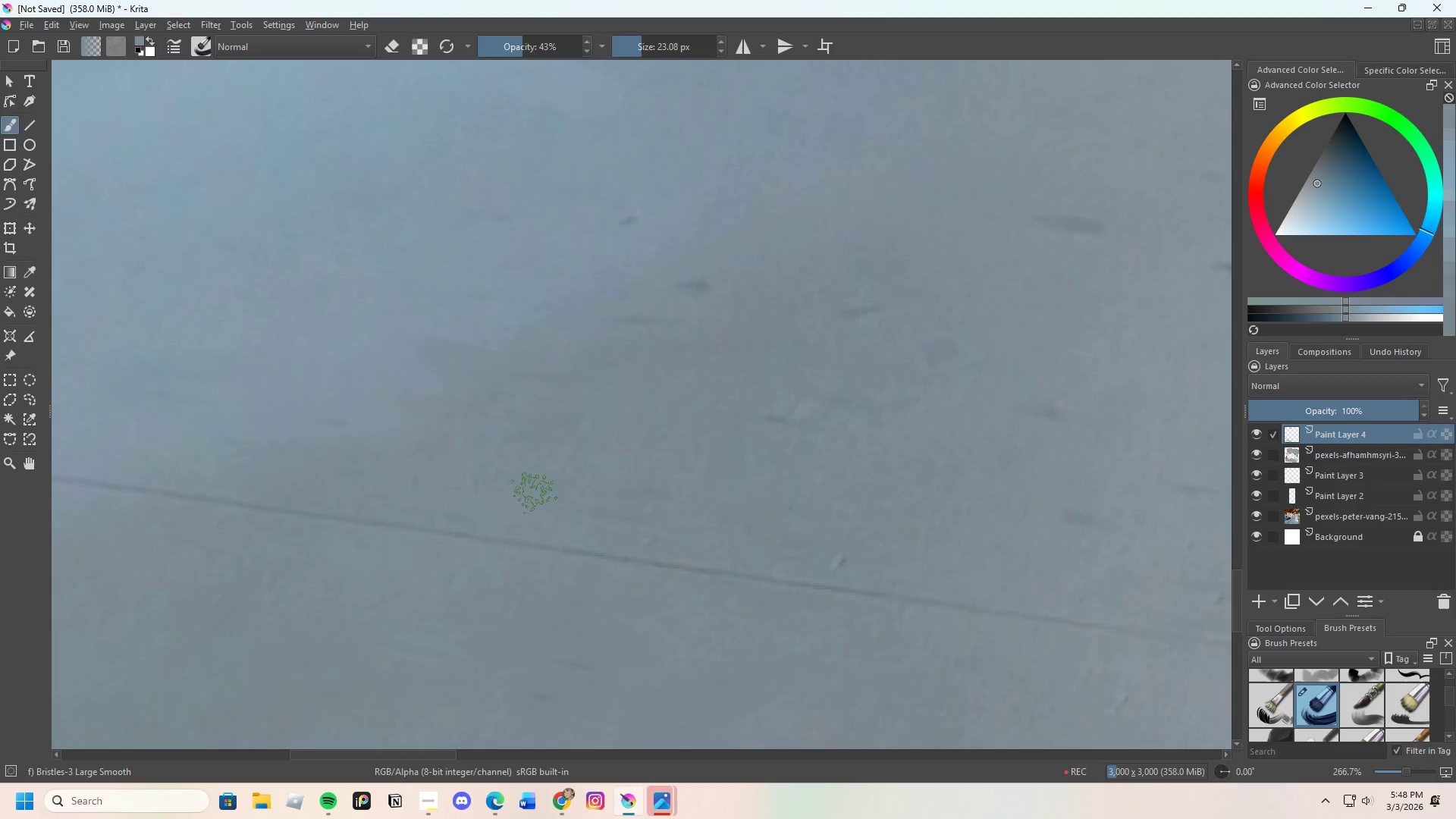 
triple_click([542, 488])
 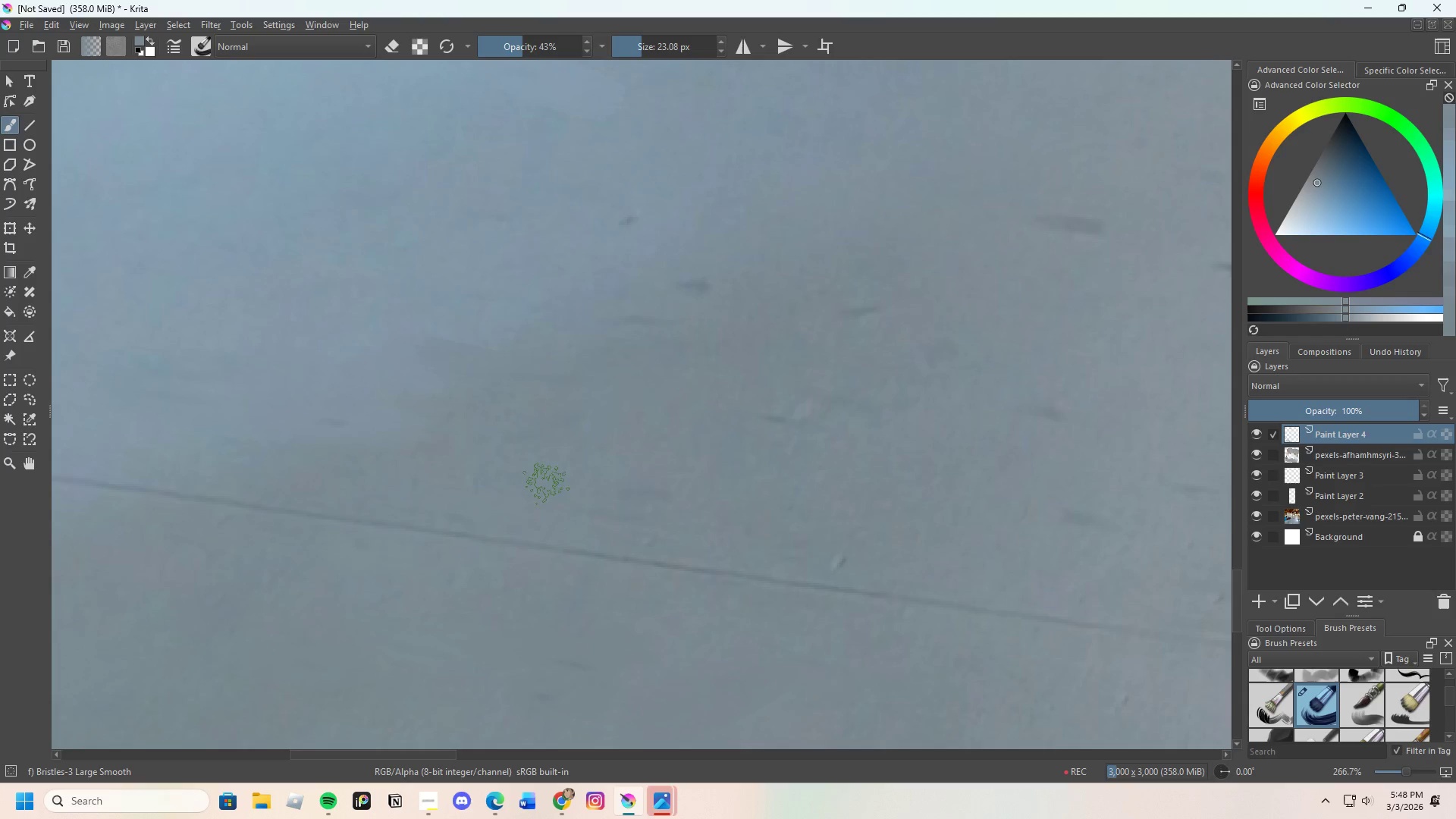 
left_click_drag(start_coordinate=[563, 484], to_coordinate=[704, 497])
 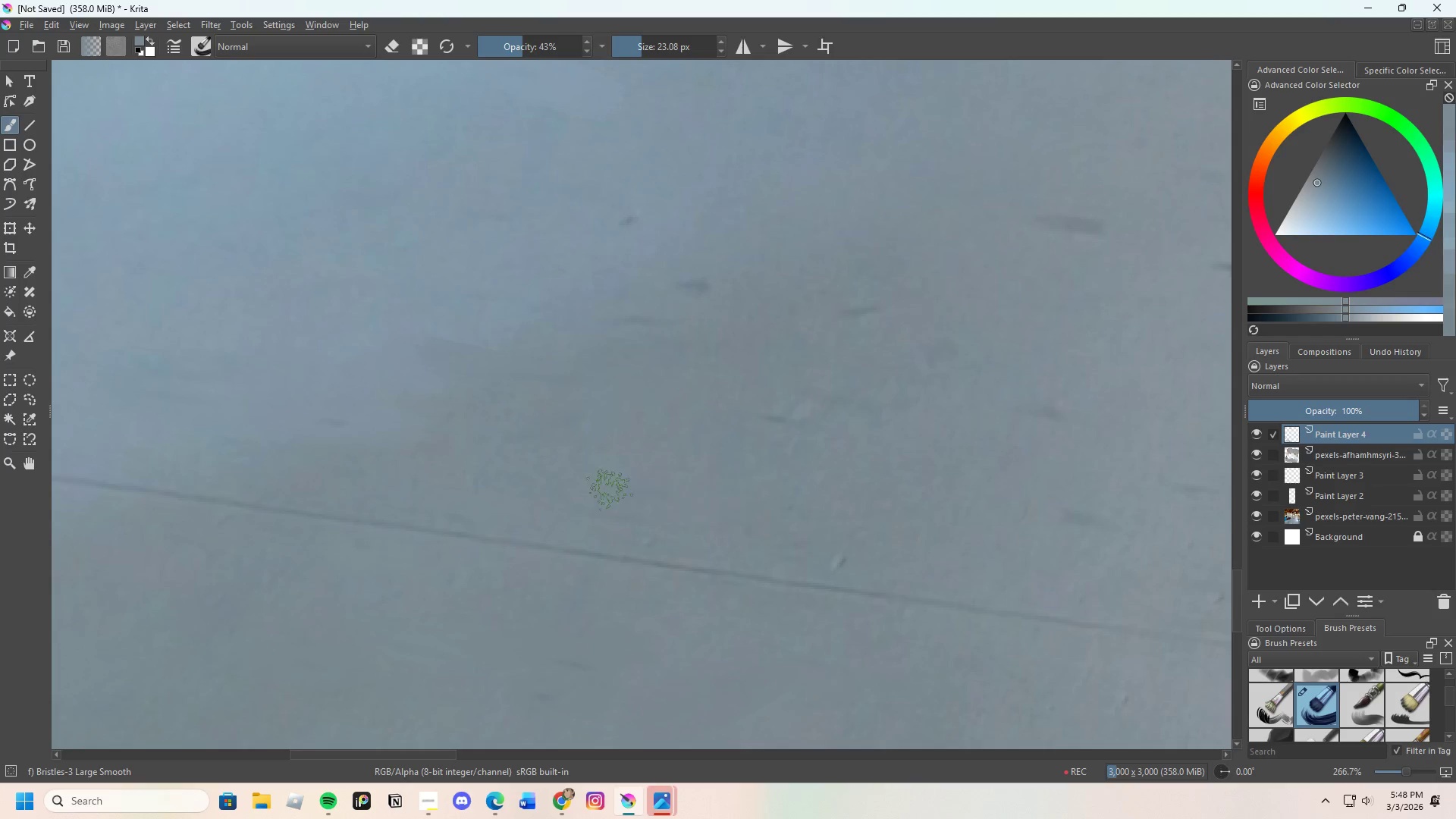 
left_click_drag(start_coordinate=[613, 491], to_coordinate=[694, 516])
 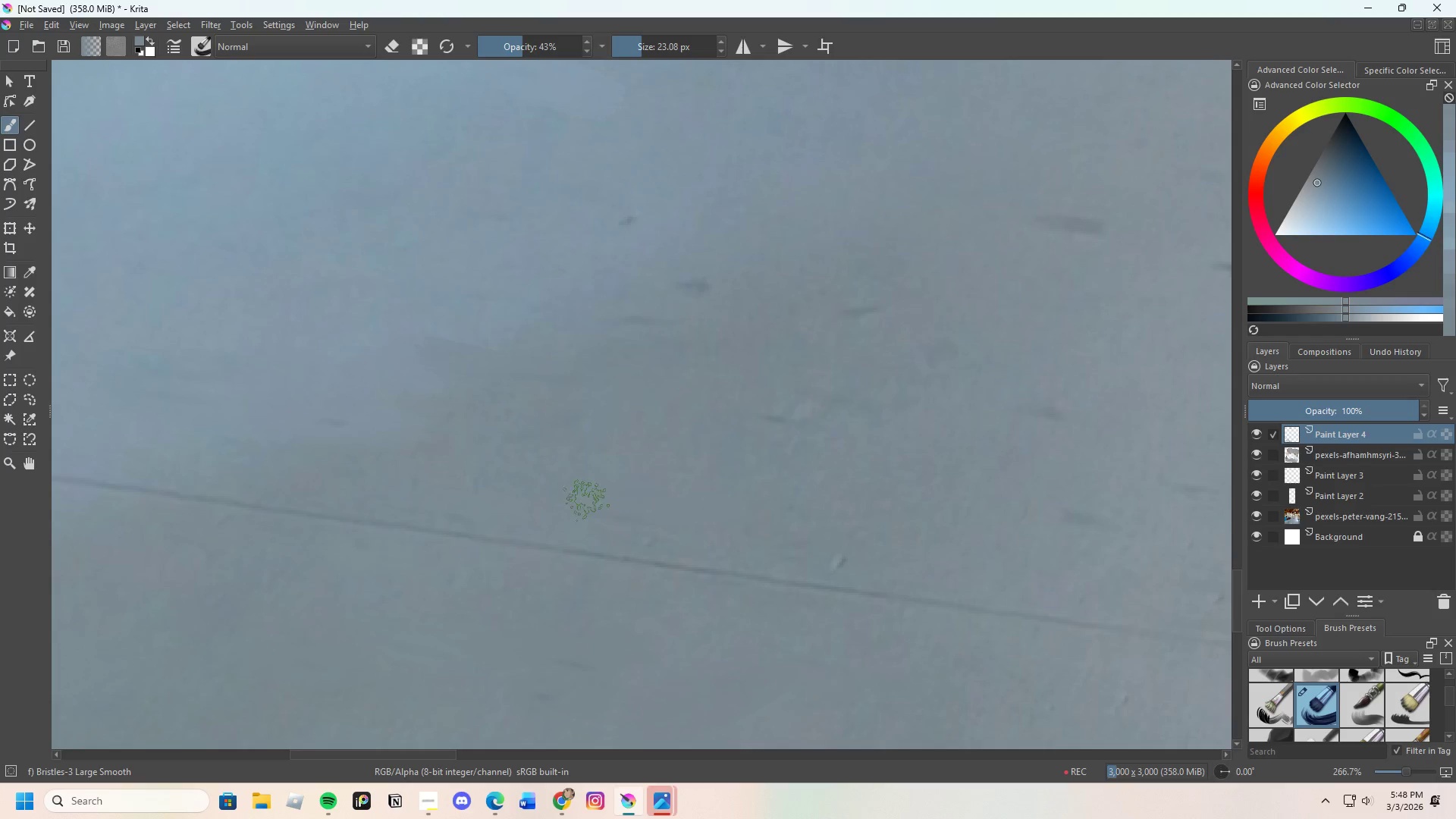 
left_click_drag(start_coordinate=[592, 506], to_coordinate=[745, 527])
 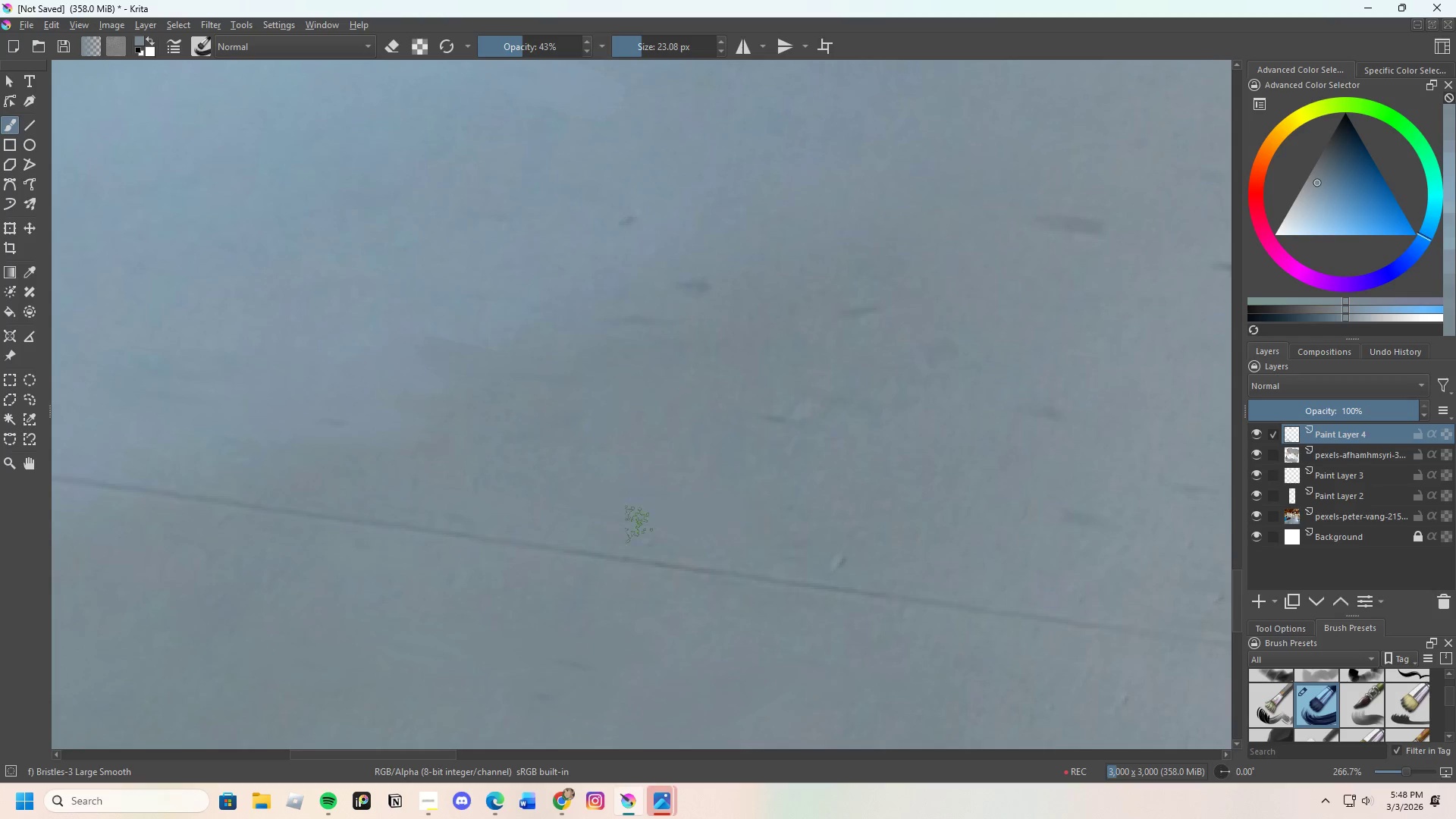 
hold_key(key=ControlLeft, duration=0.5)
left_click([562, 525])
 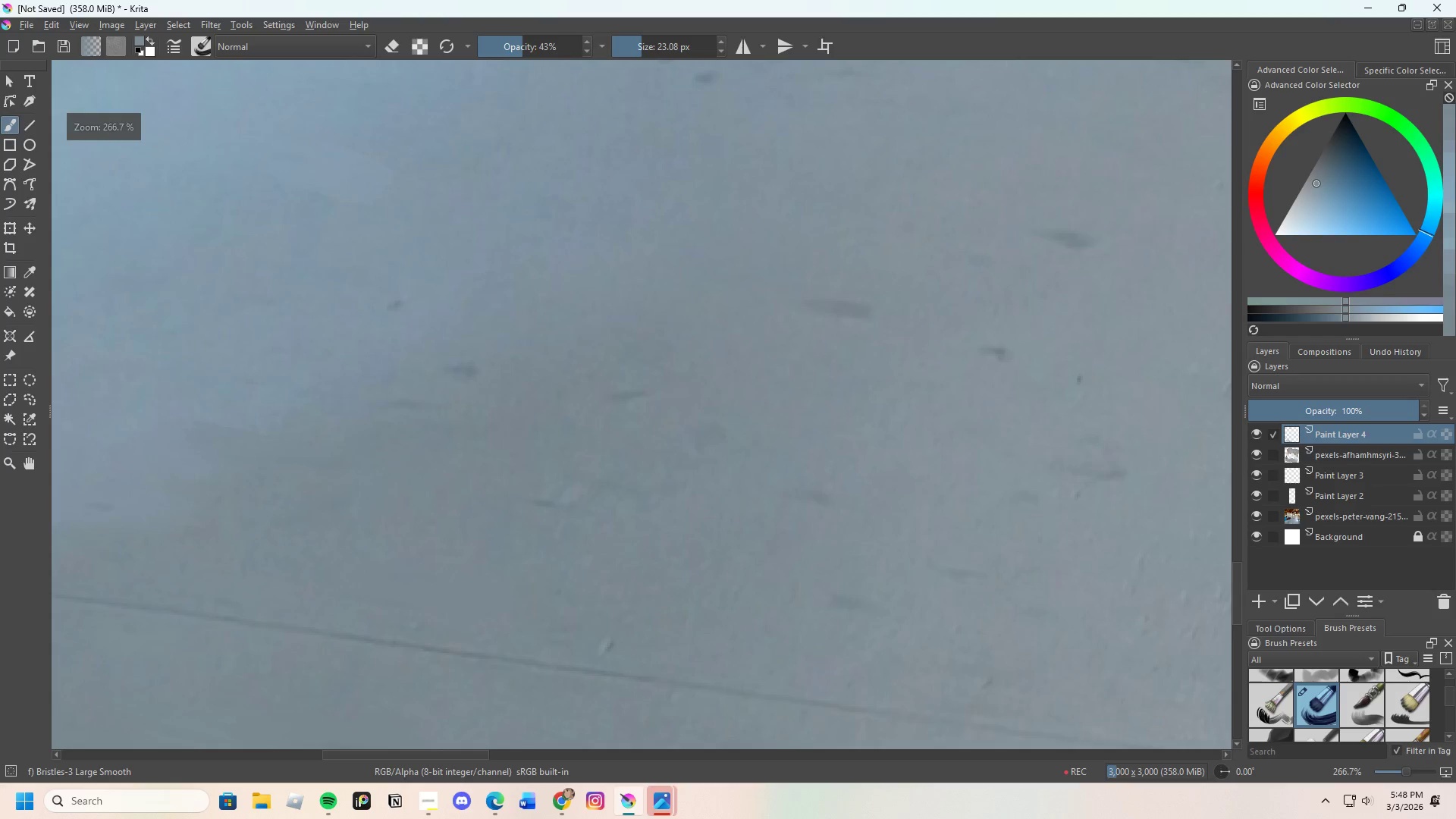 
scroll: coordinate [730, 471], scroll_direction: none, amount: 0.0
 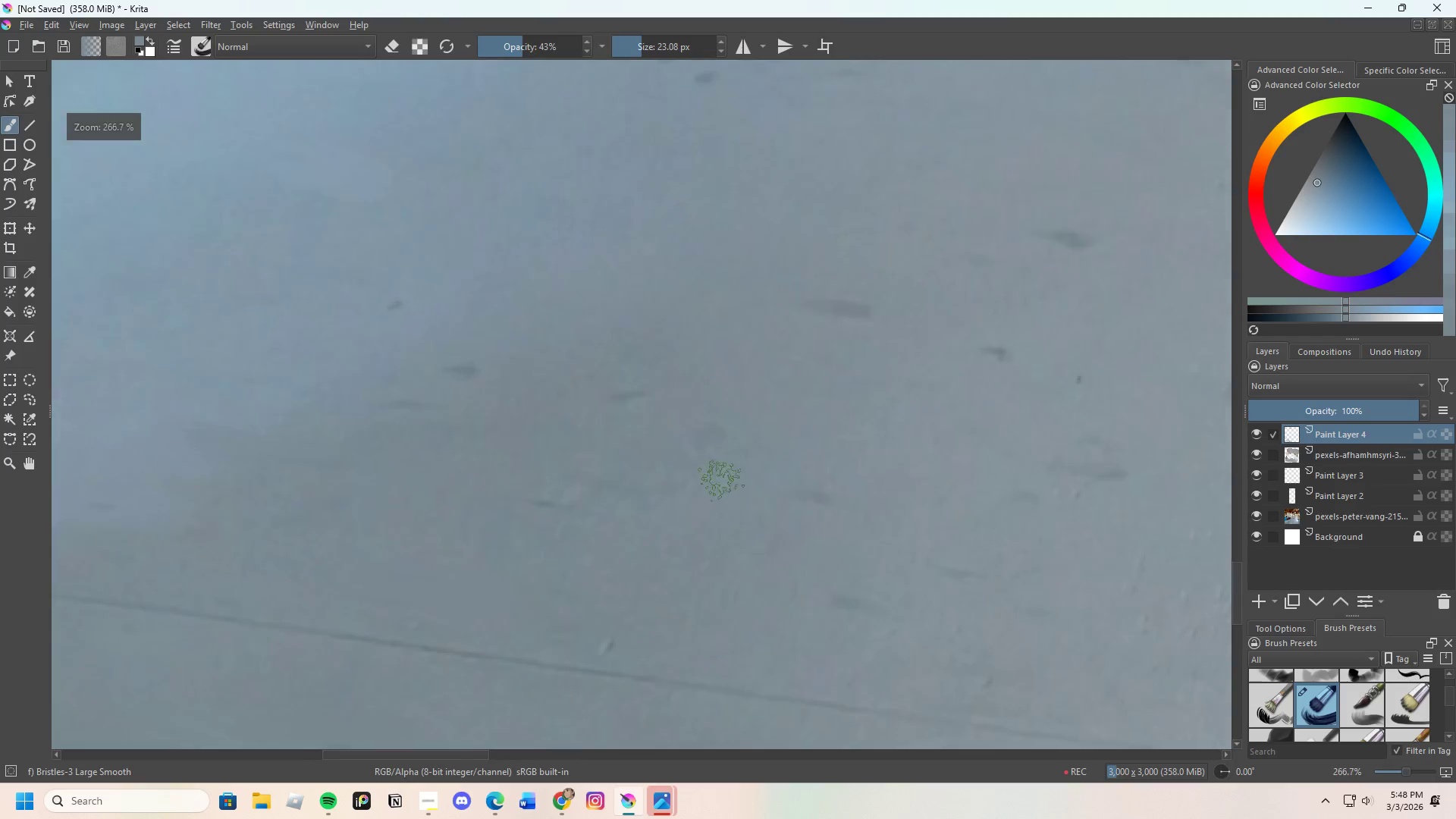 
left_click_drag(start_coordinate=[532, 498], to_coordinate=[607, 510])
 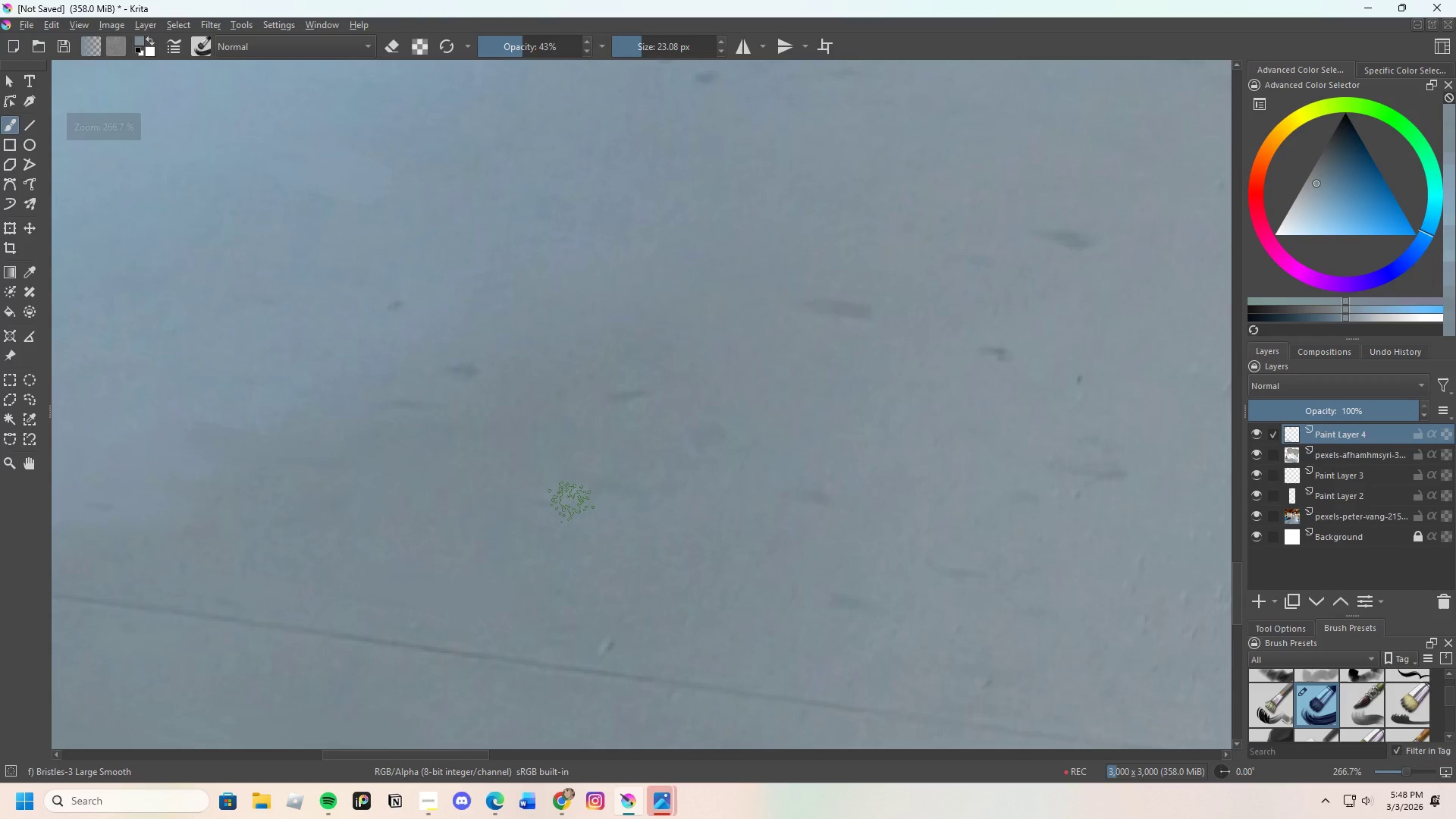 
left_click_drag(start_coordinate=[571, 502], to_coordinate=[595, 503])
 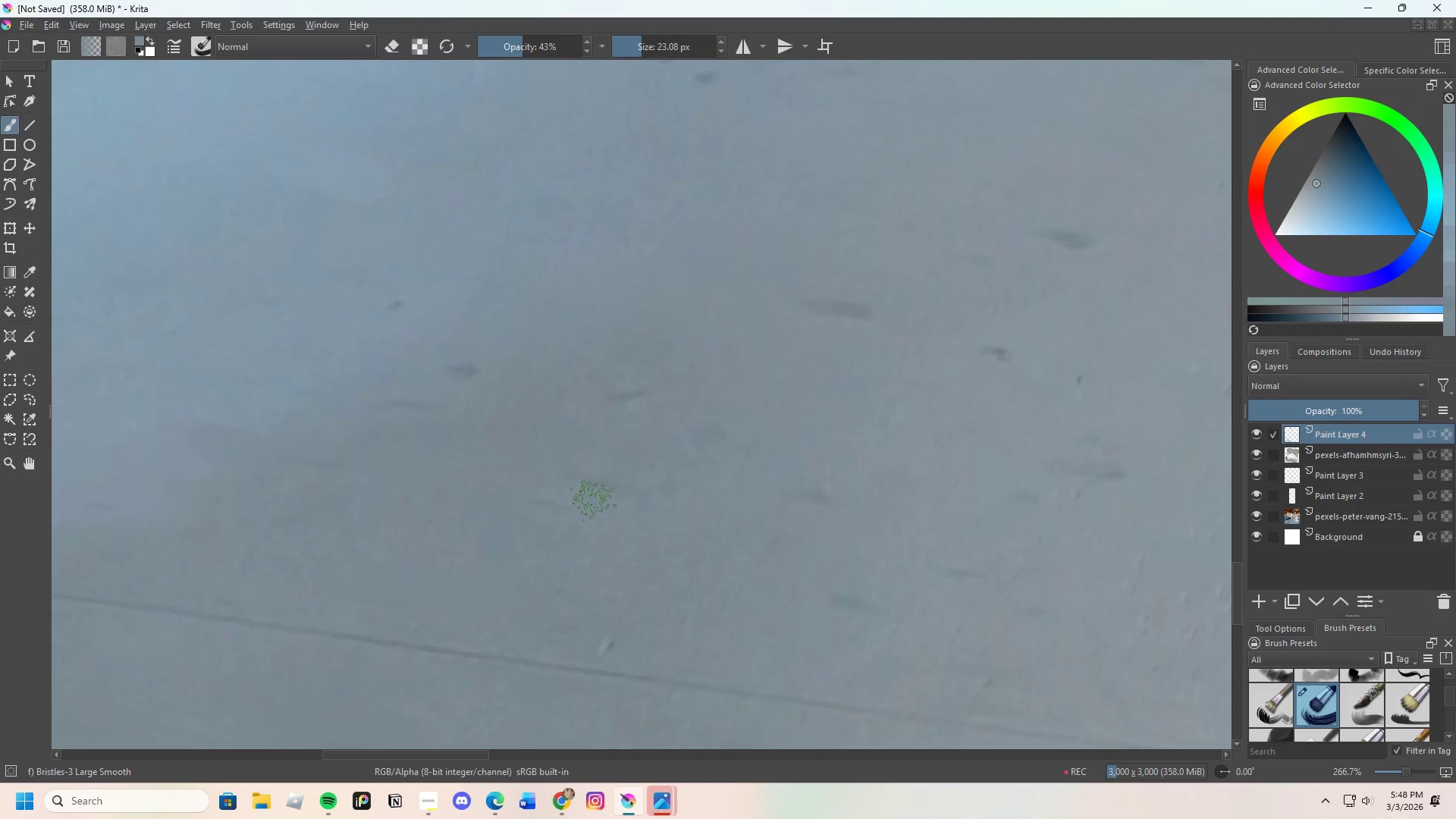 
left_click_drag(start_coordinate=[563, 497], to_coordinate=[612, 490])
 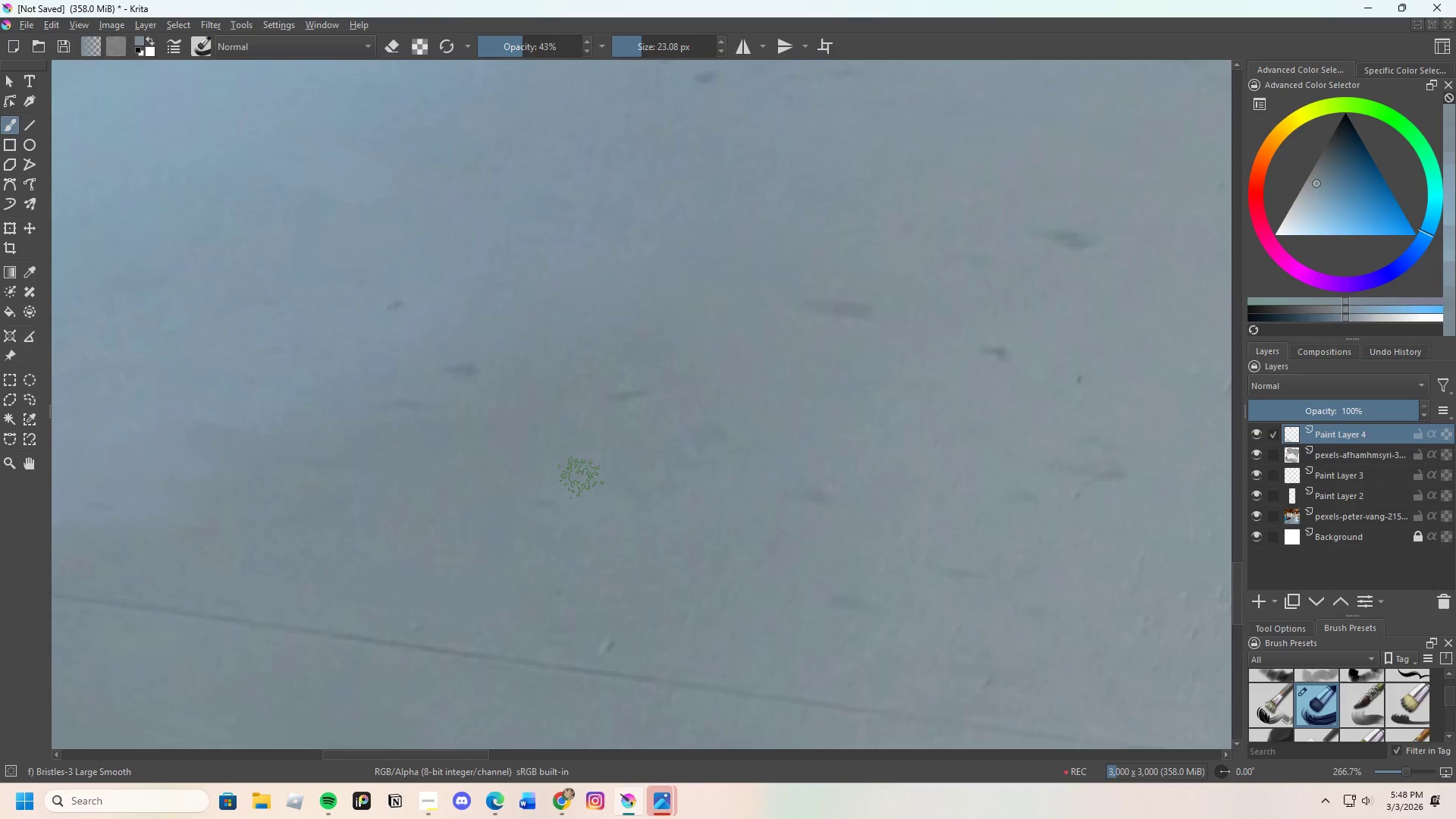 
left_click_drag(start_coordinate=[578, 477], to_coordinate=[624, 477])
 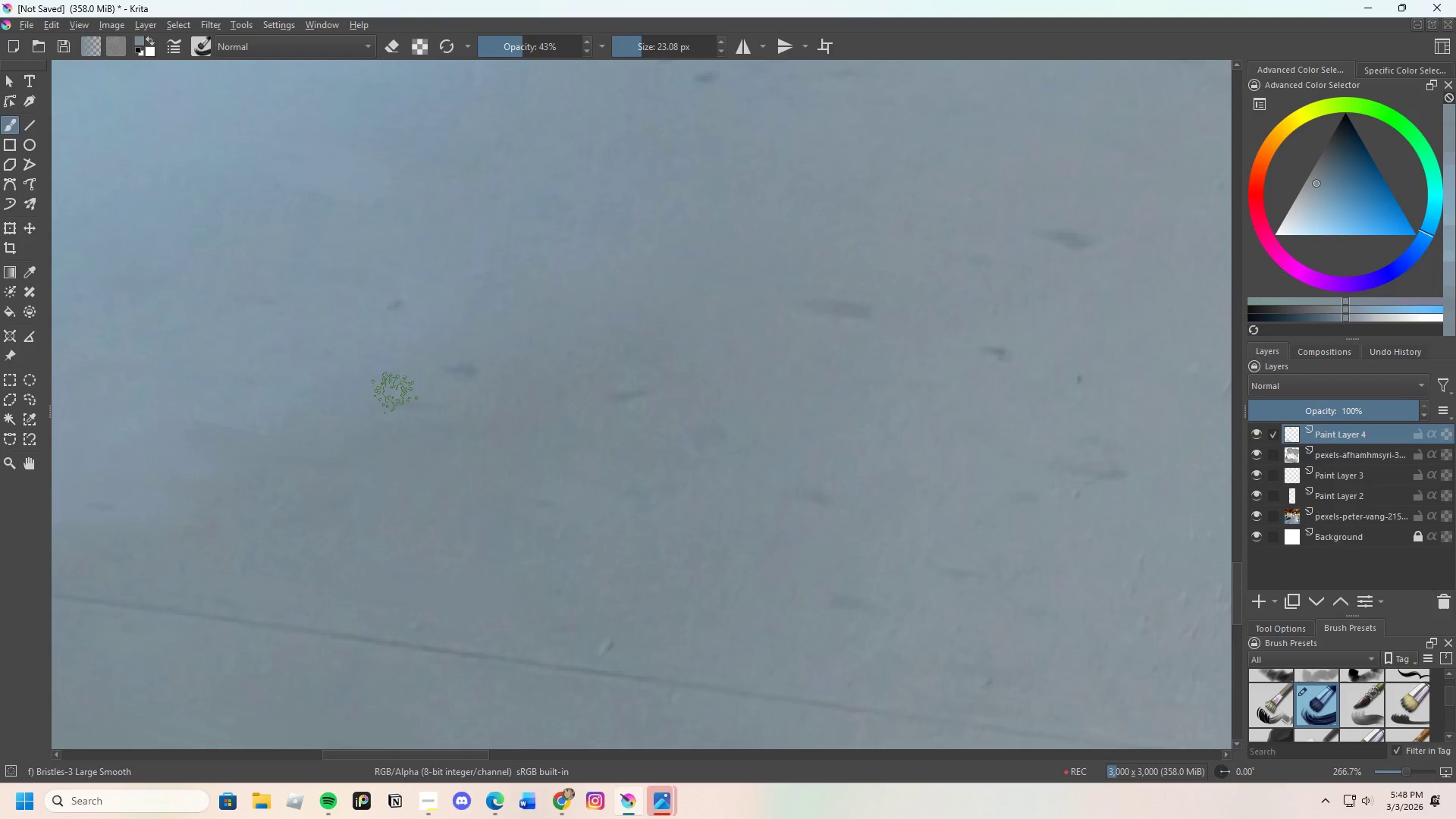 
key(Control+ControlLeft)
 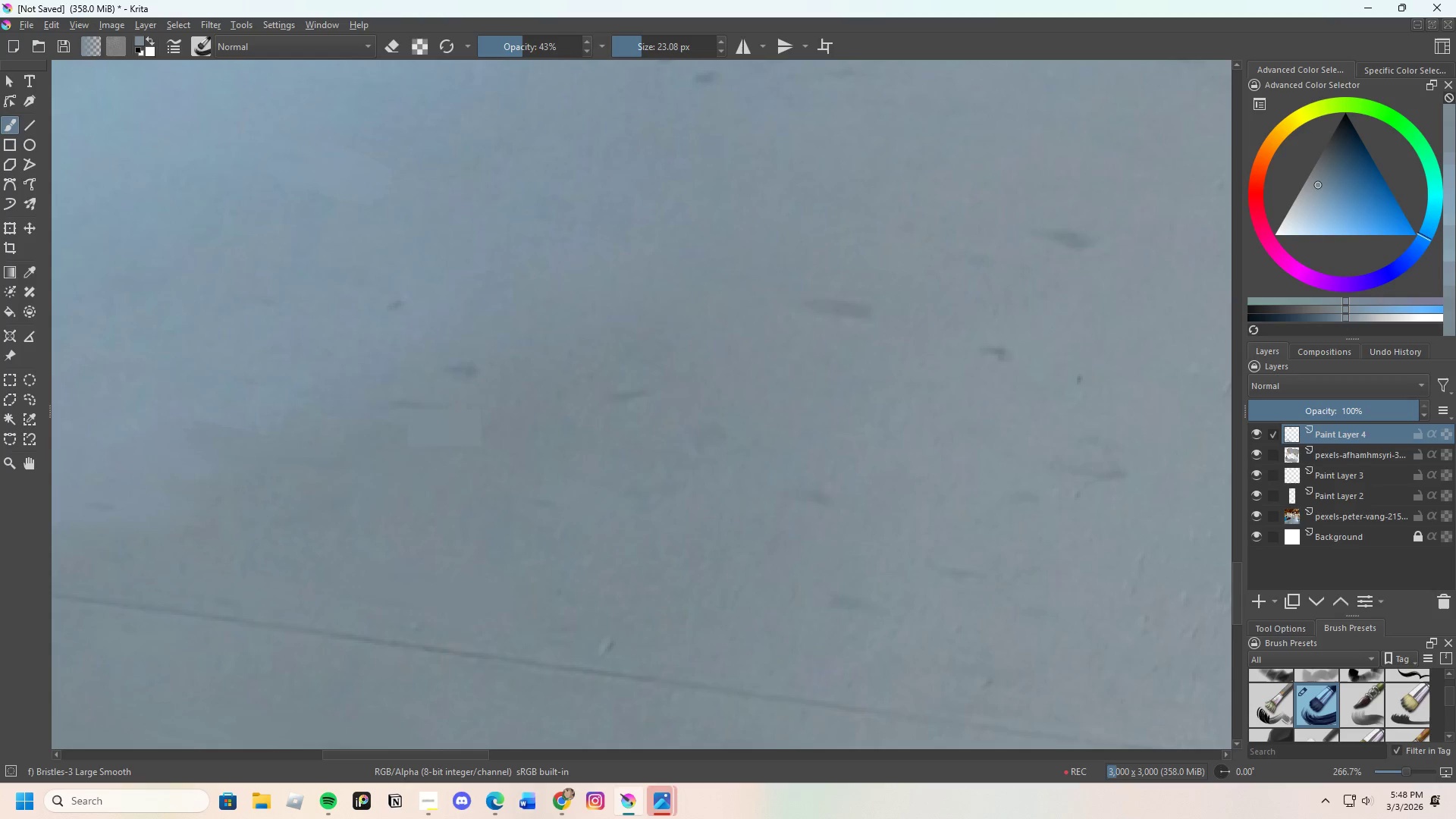 
left_click_drag(start_coordinate=[371, 397], to_coordinate=[419, 403])
 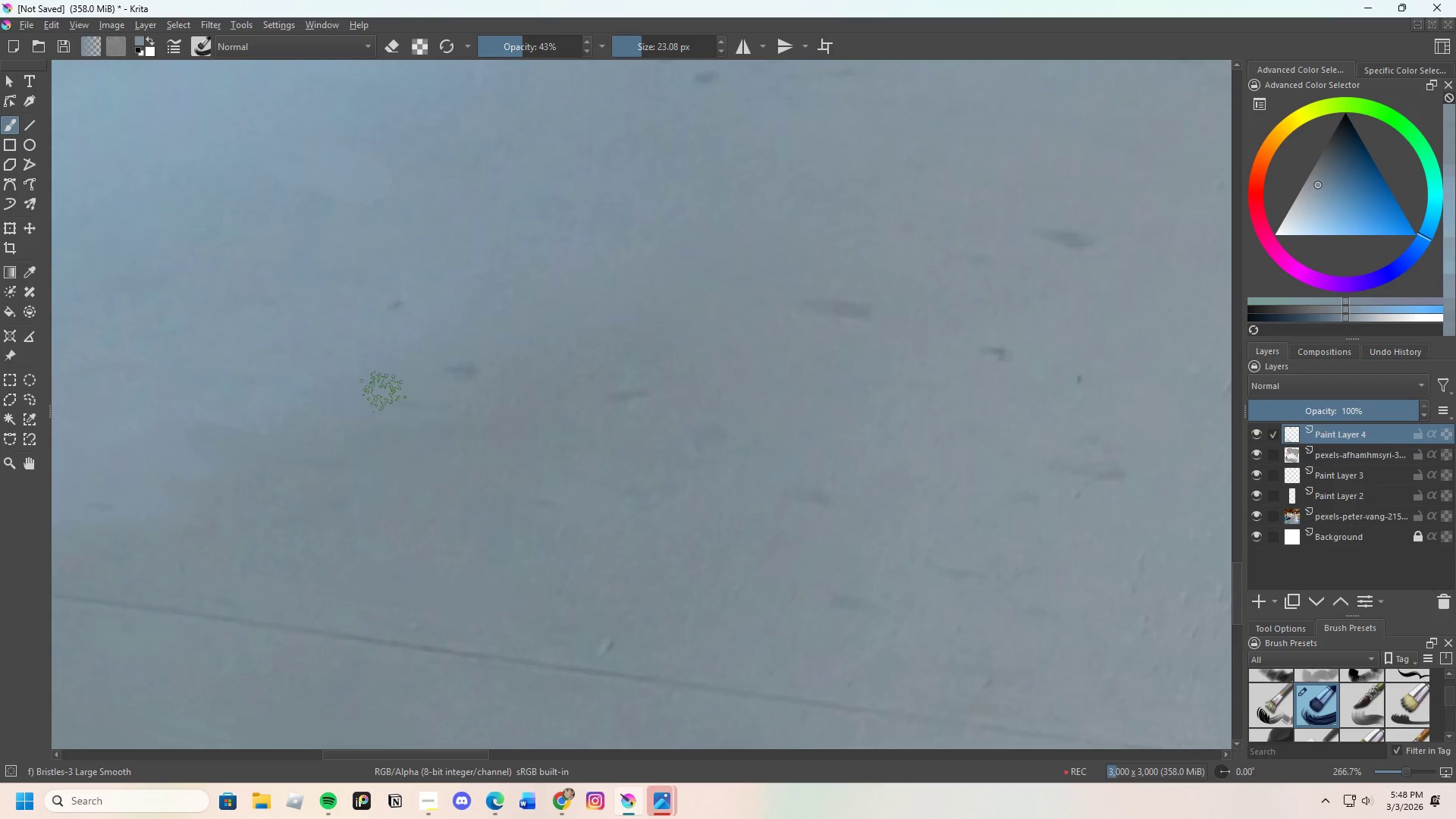 
left_click_drag(start_coordinate=[383, 392], to_coordinate=[412, 391])
 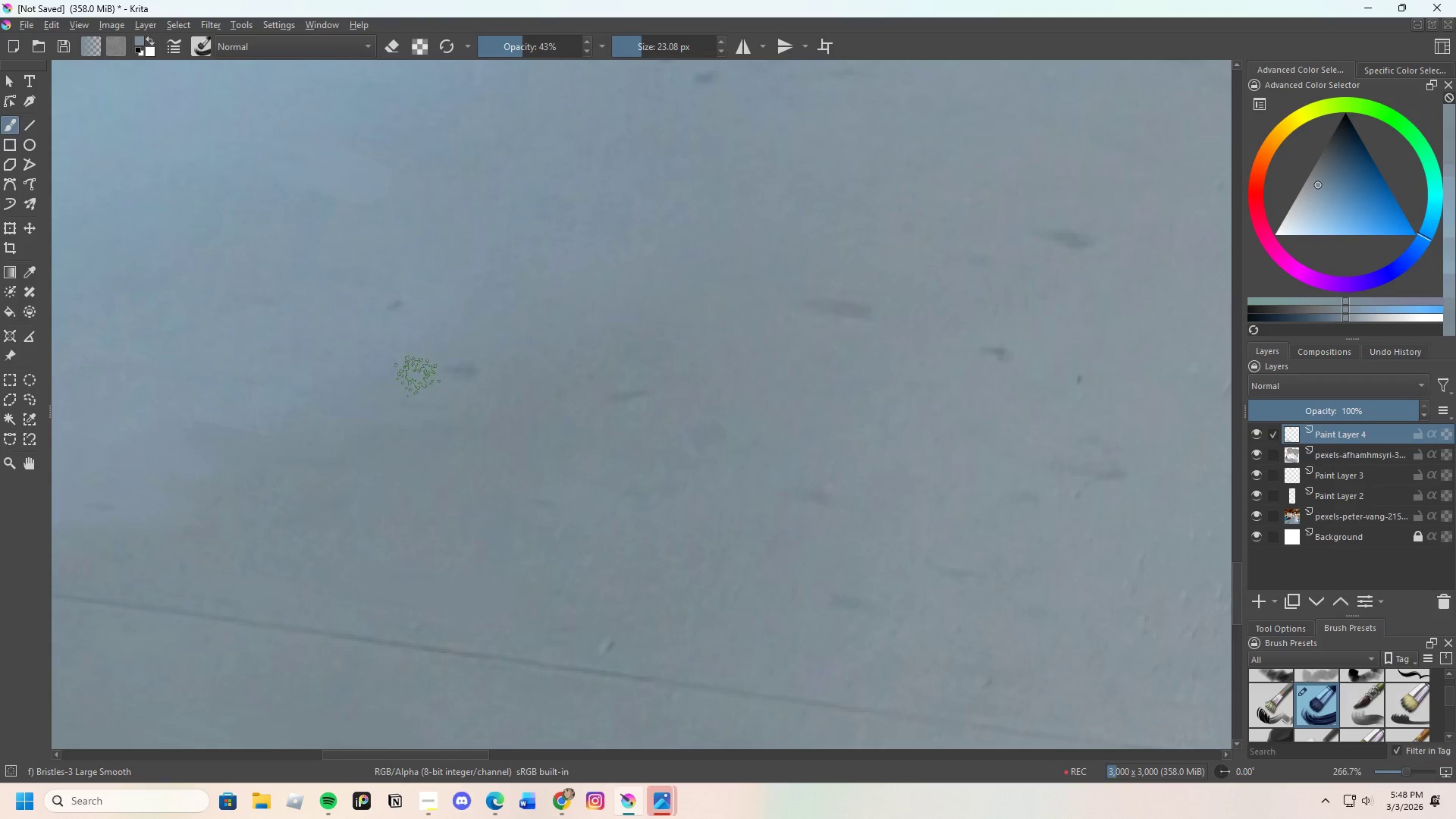 
key(Control+ControlLeft)
 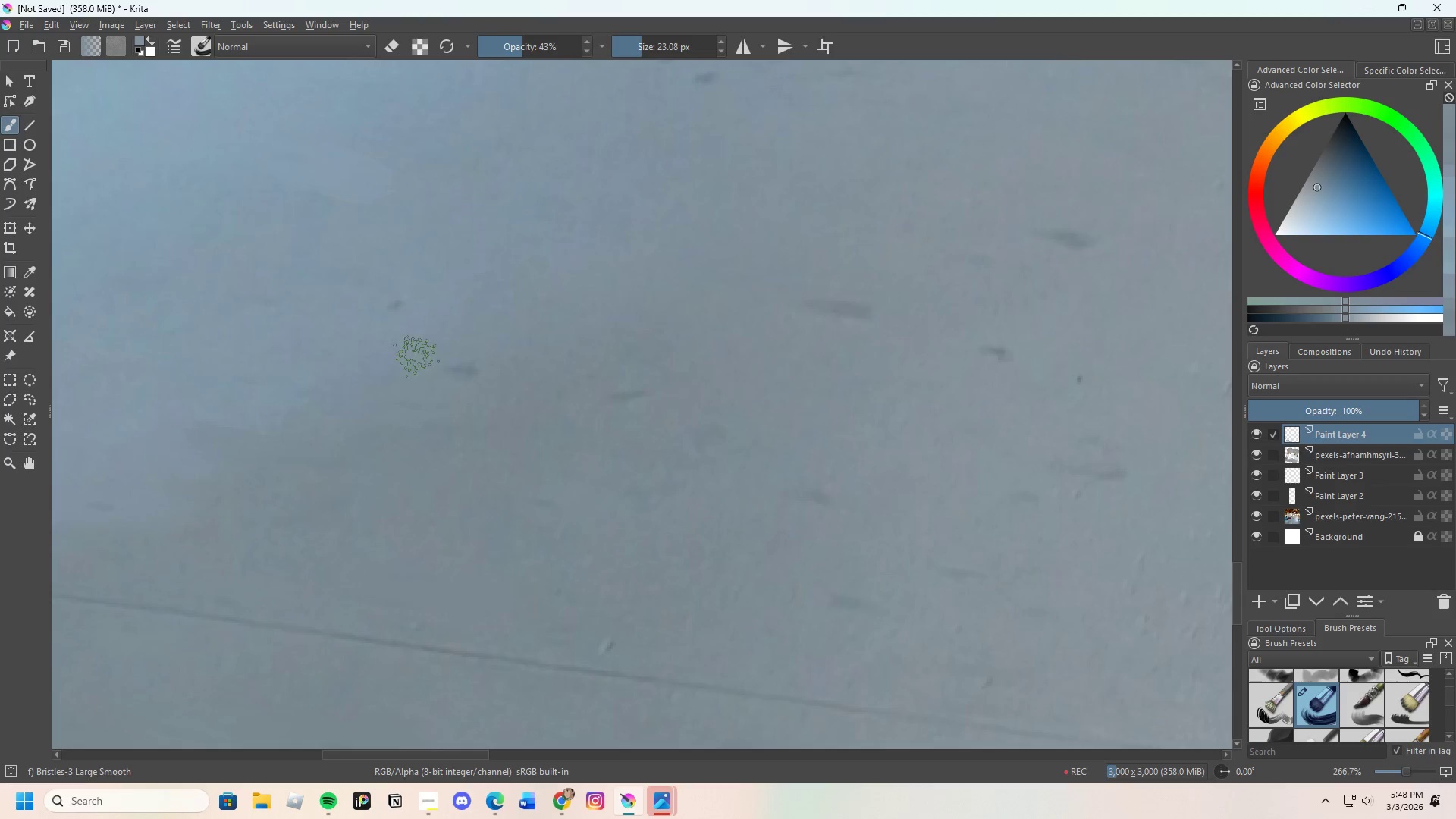 
left_click_drag(start_coordinate=[420, 358], to_coordinate=[473, 364])
 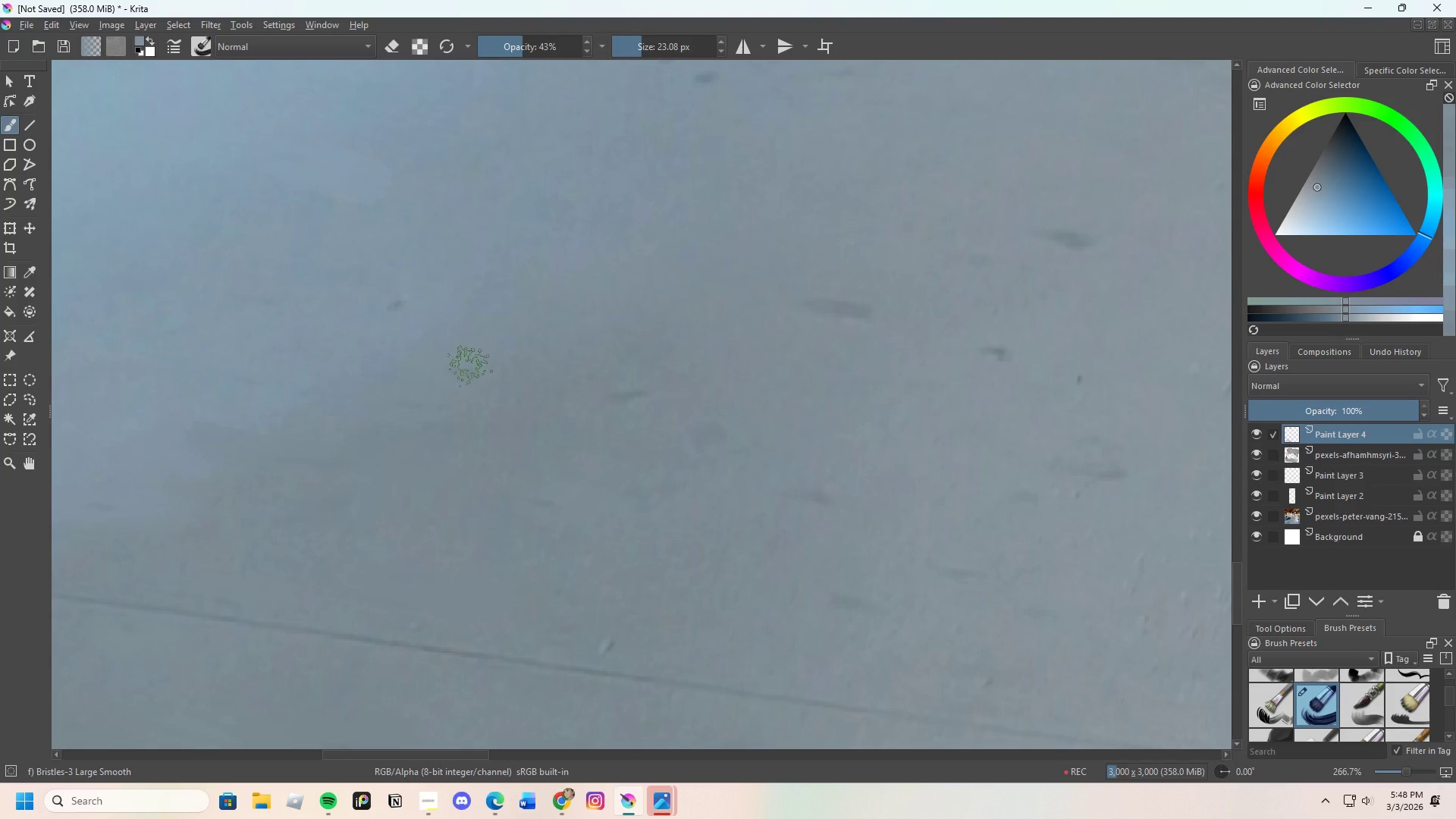 
left_click_drag(start_coordinate=[417, 369], to_coordinate=[498, 371])
 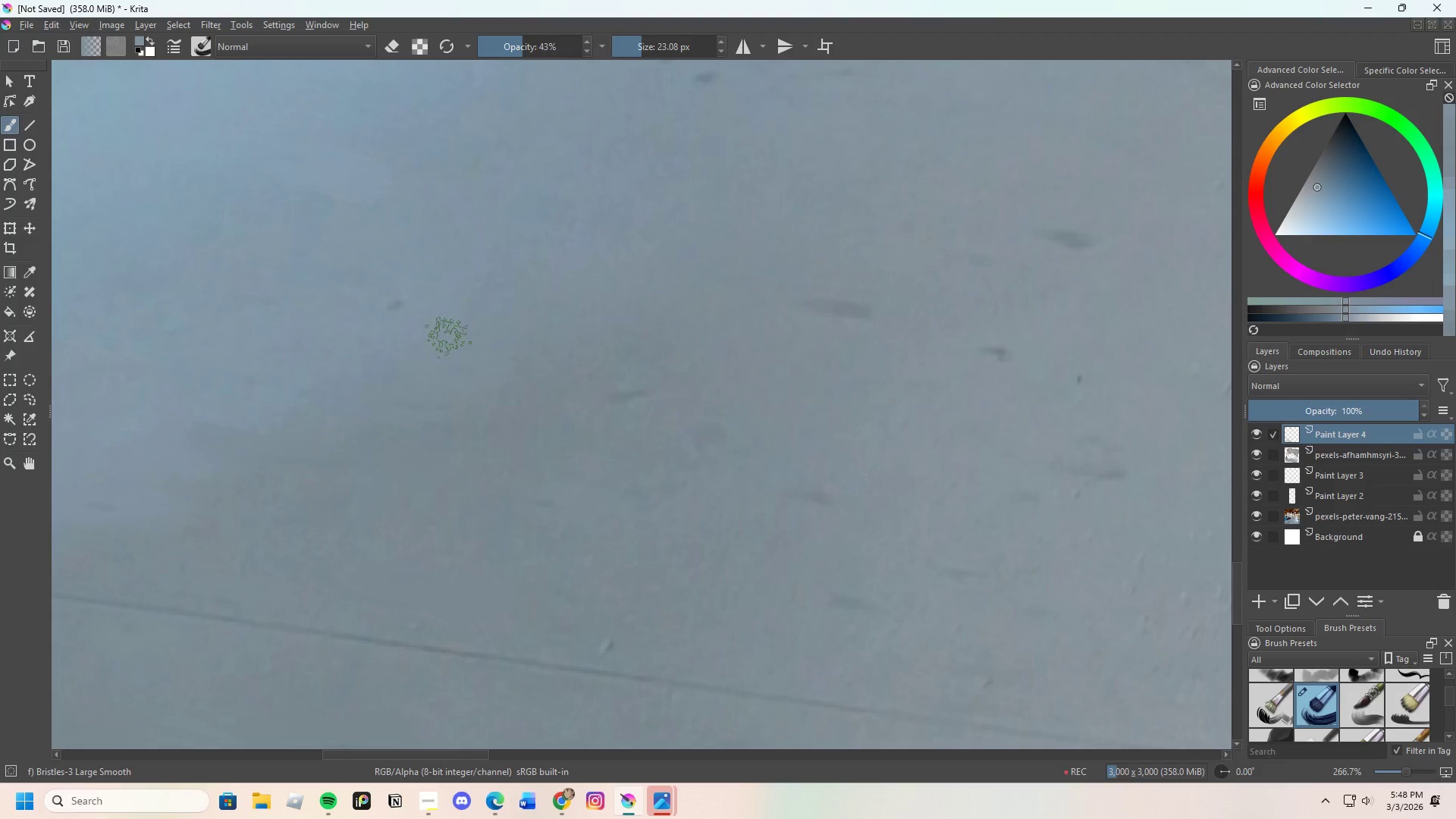 
hold_key(key=ControlLeft, duration=0.38)
 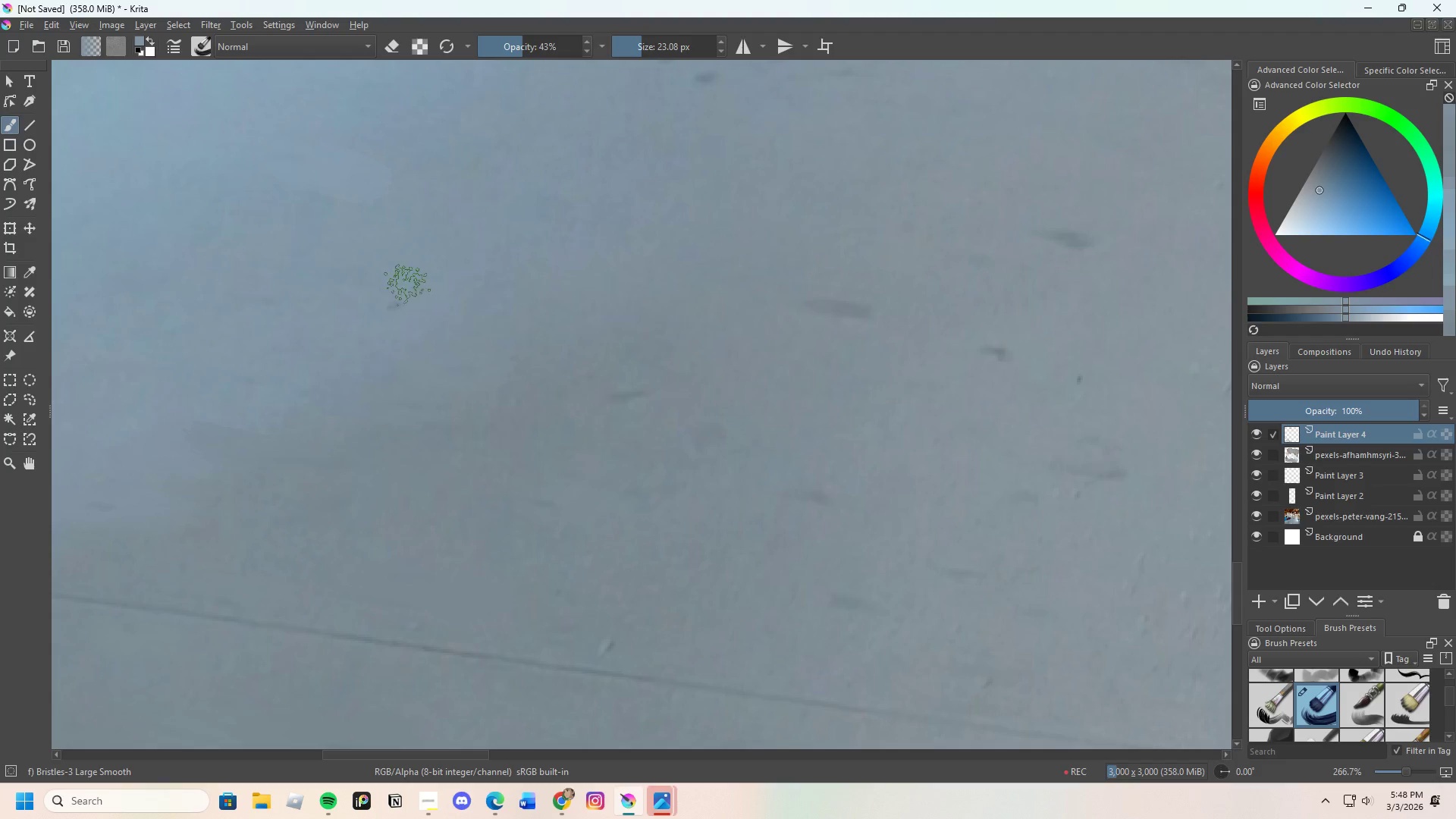 
left_click_drag(start_coordinate=[405, 289], to_coordinate=[395, 311])
 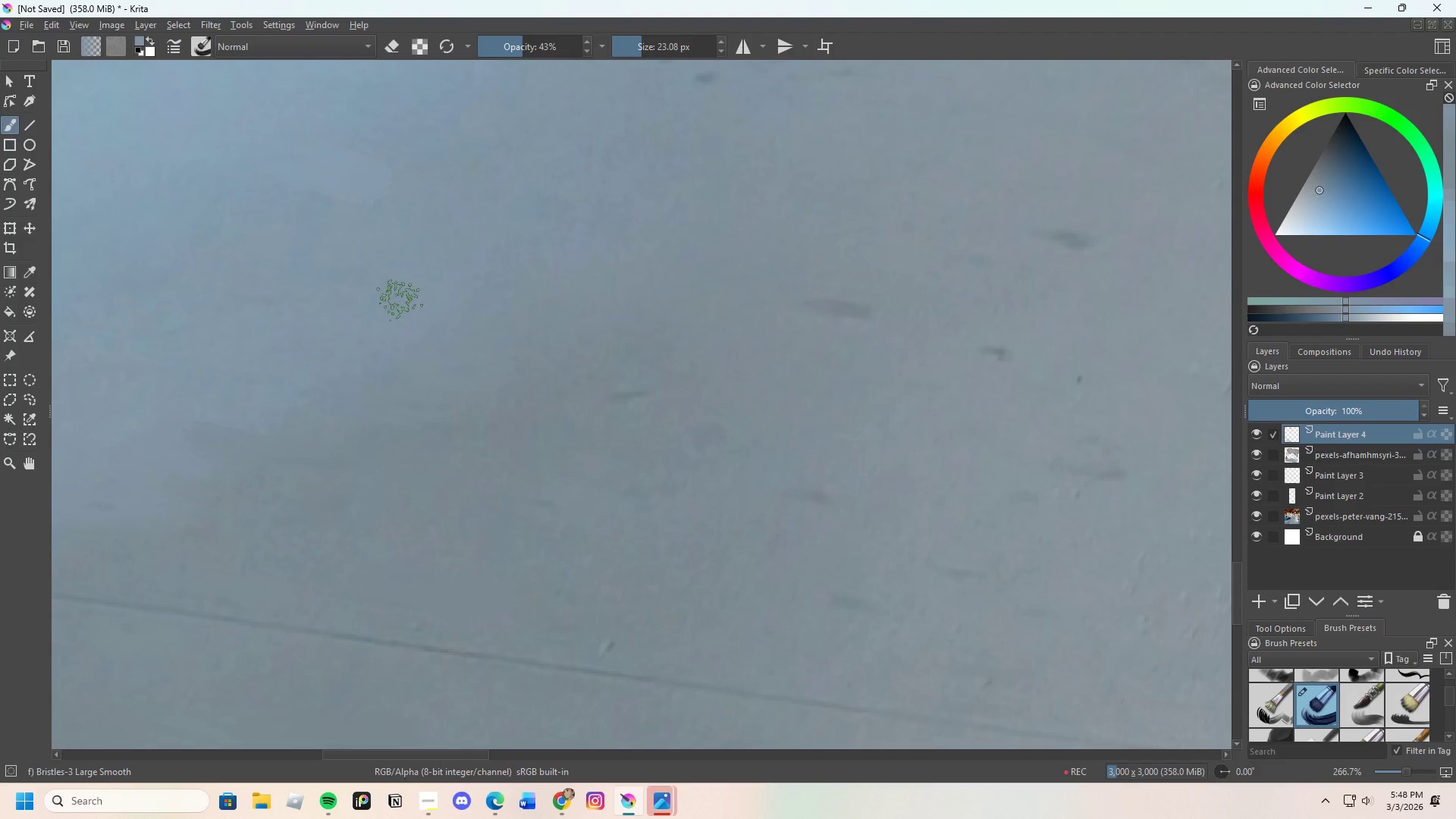 
left_click_drag(start_coordinate=[397, 302], to_coordinate=[386, 297])
 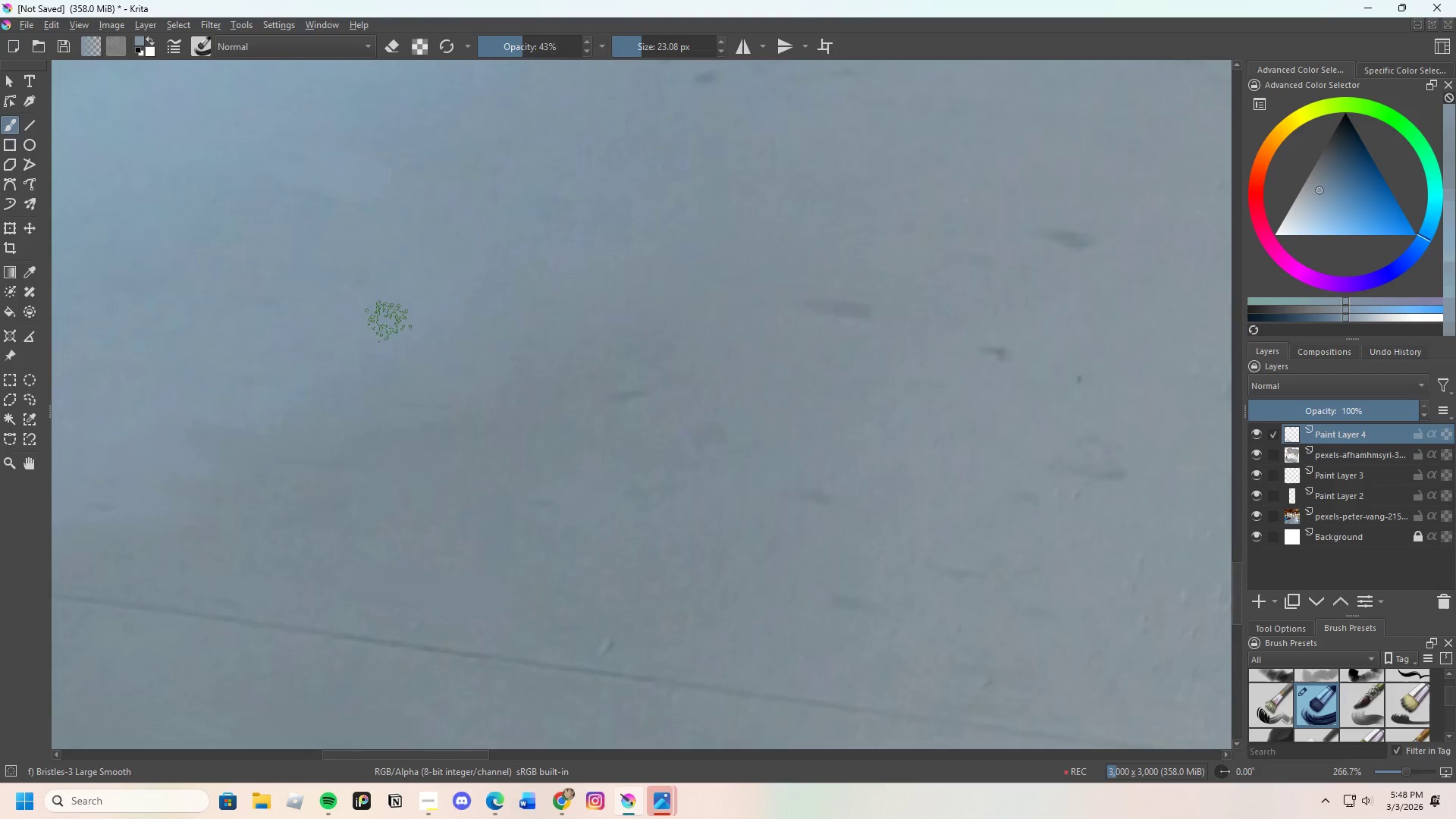 
scroll: coordinate [582, 398], scroll_direction: down, amount: 6.0
 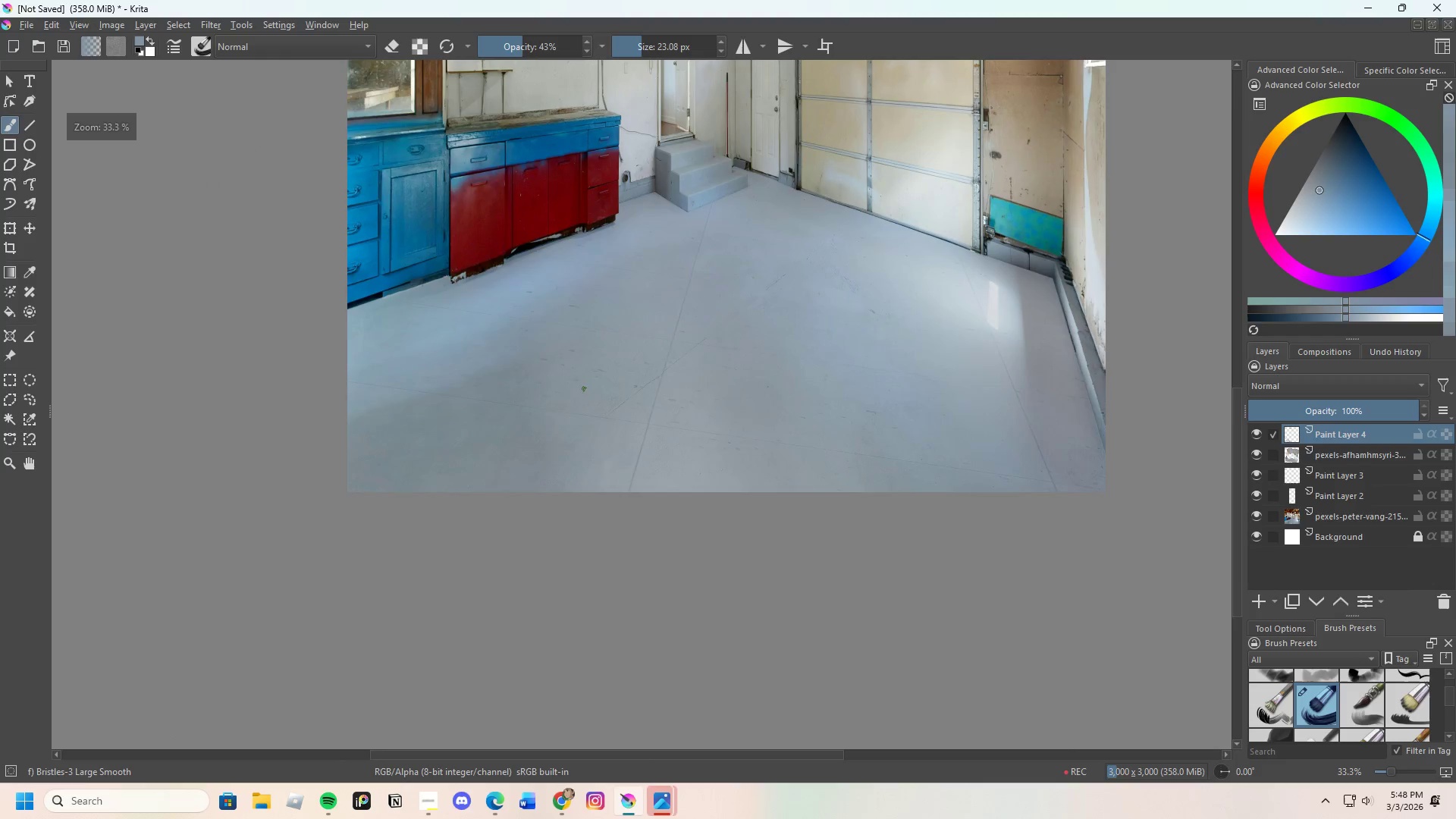 
scroll: coordinate [742, 481], scroll_direction: up, amount: 3.0
 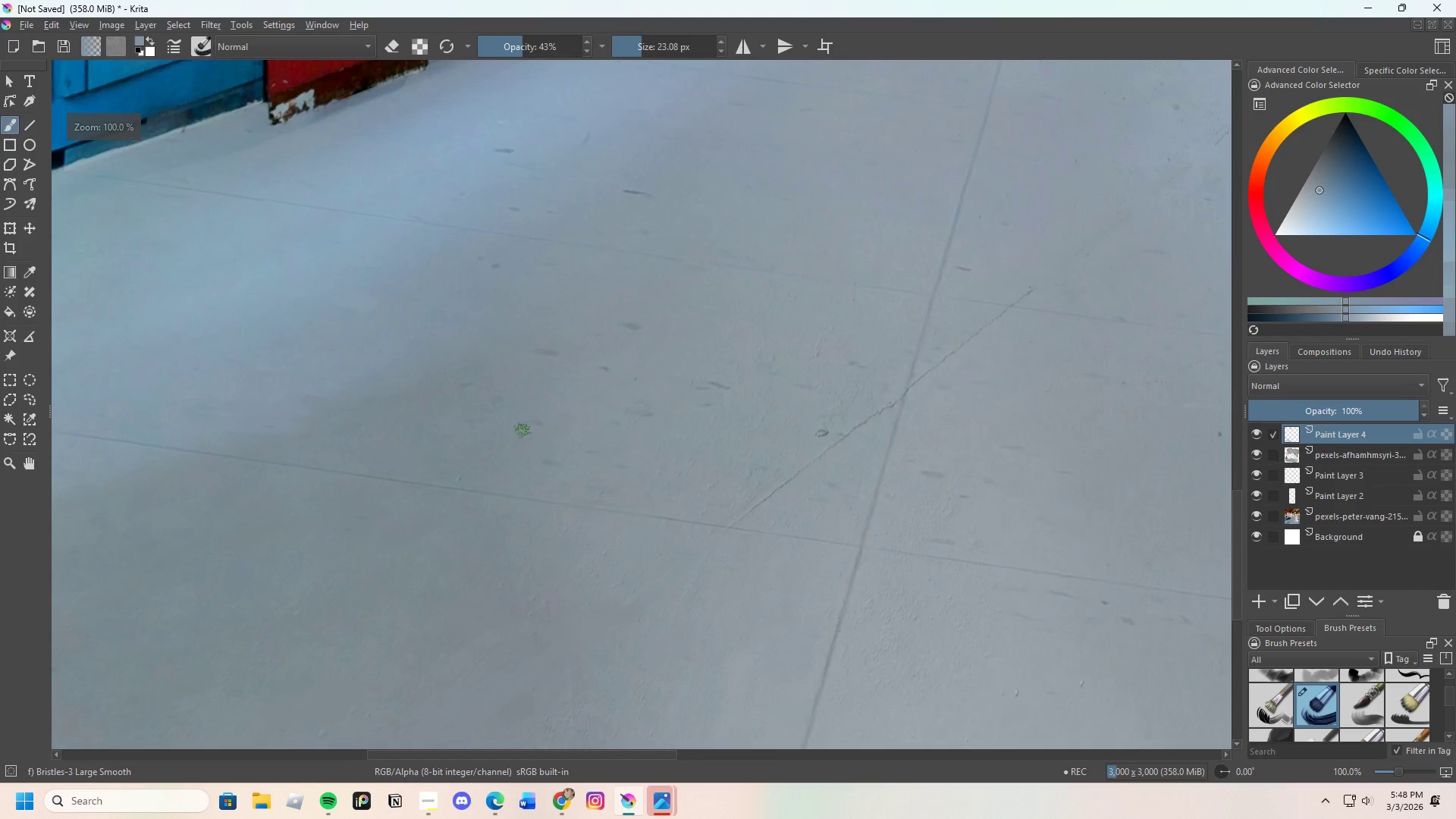 
hold_key(key=ControlLeft, duration=0.42)
 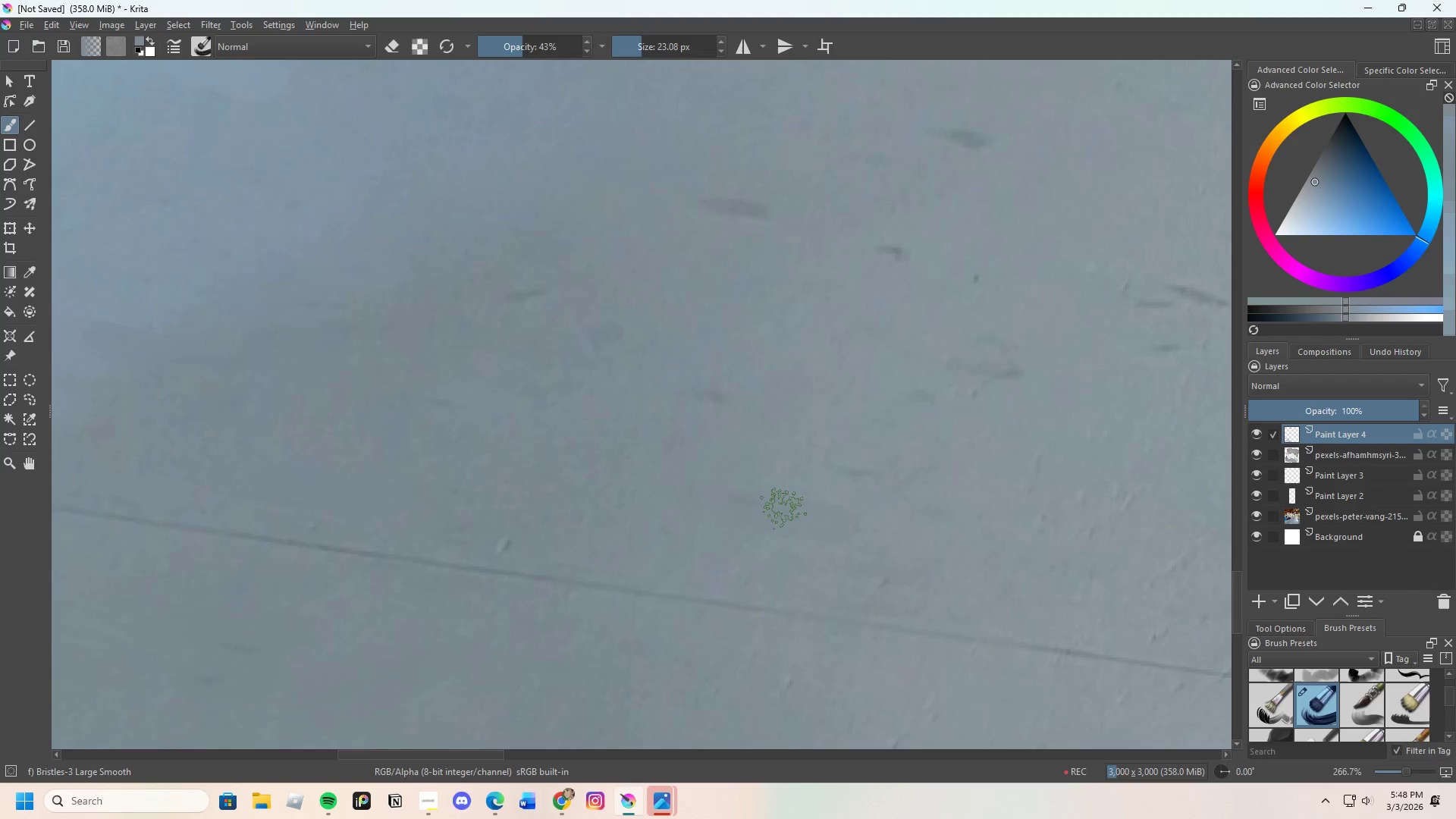 
scroll: coordinate [444, 441], scroll_direction: up, amount: 3.0
 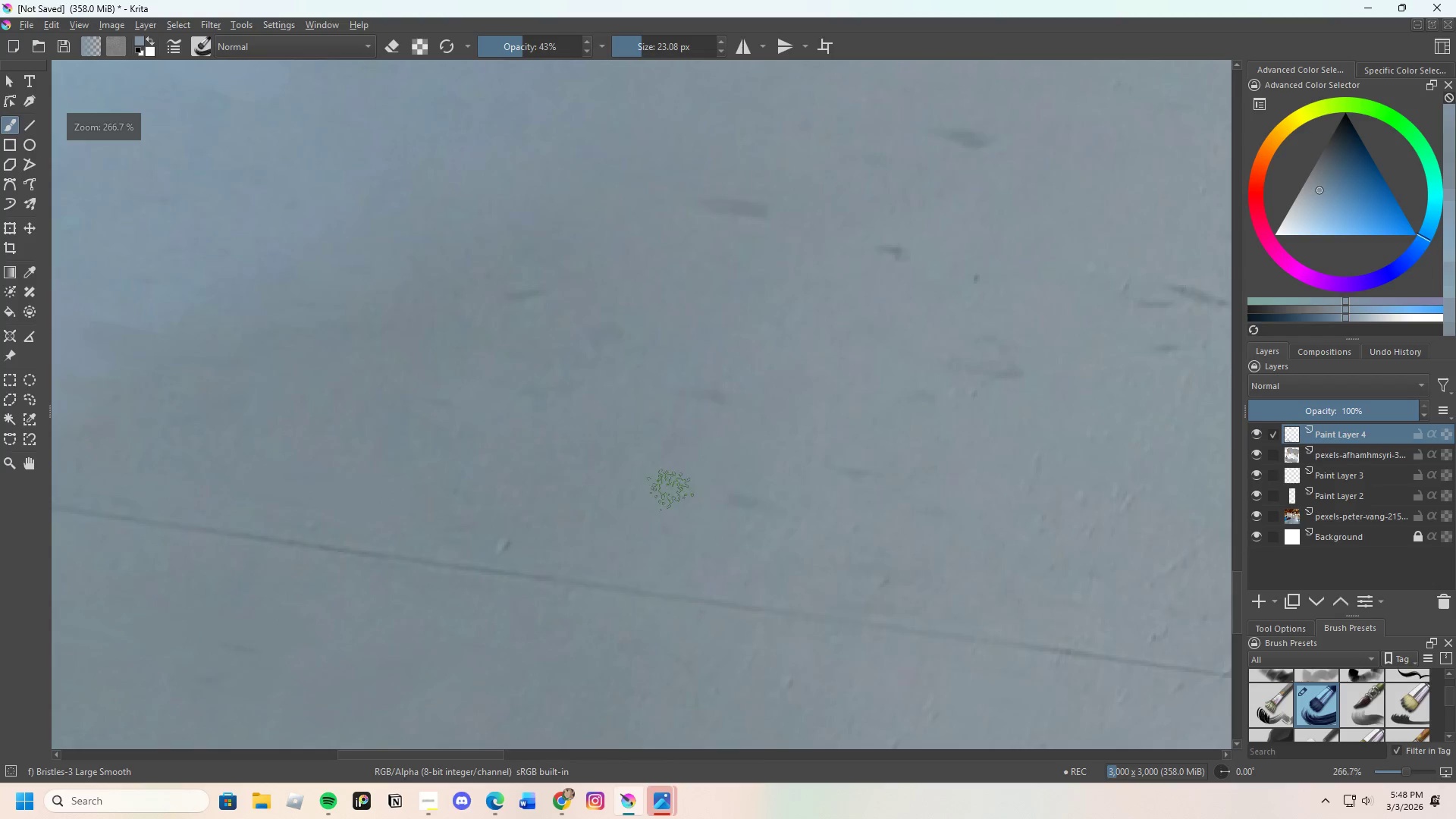 
left_click([689, 492])
 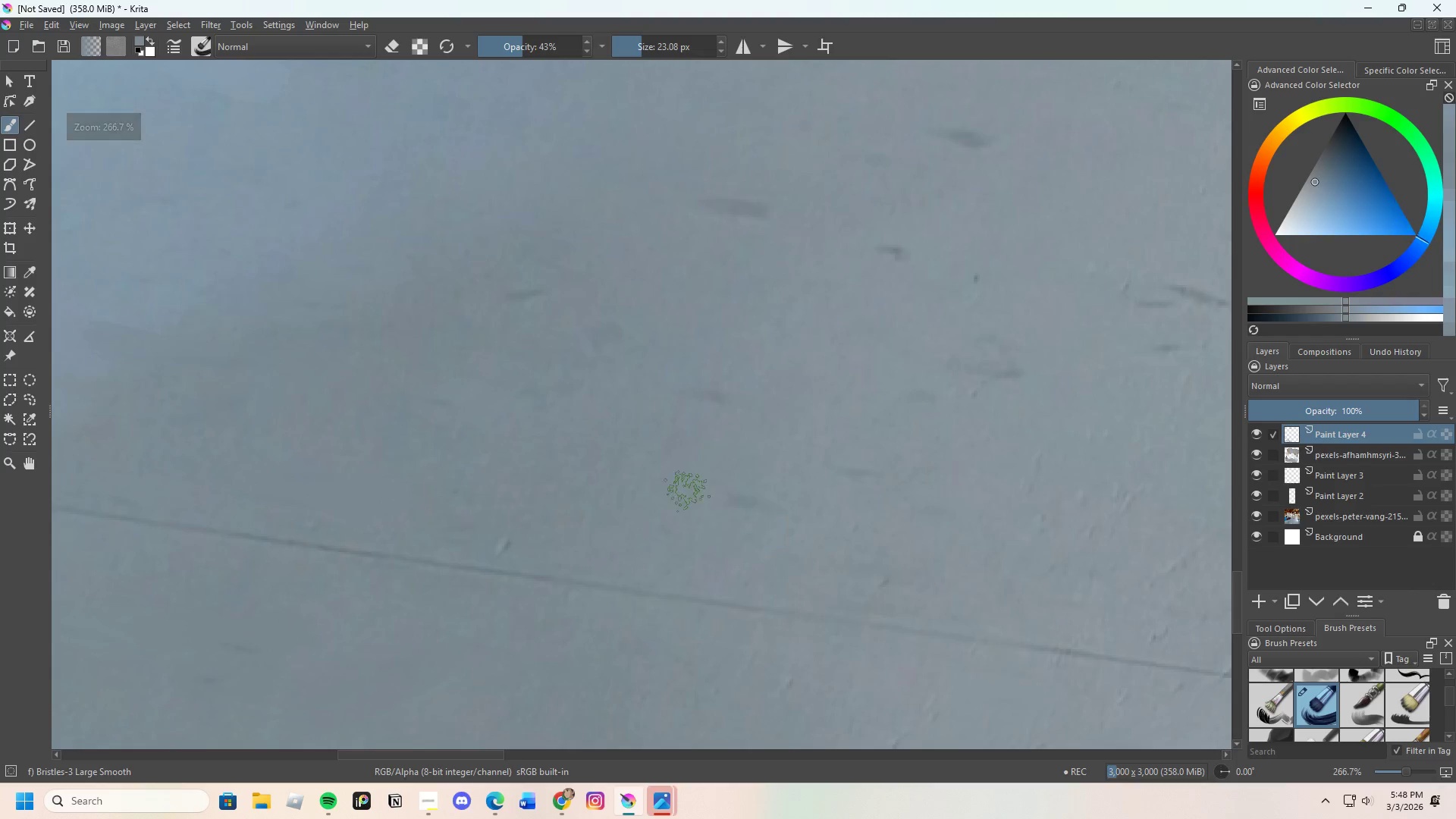 
left_click_drag(start_coordinate=[687, 494], to_coordinate=[845, 522])
 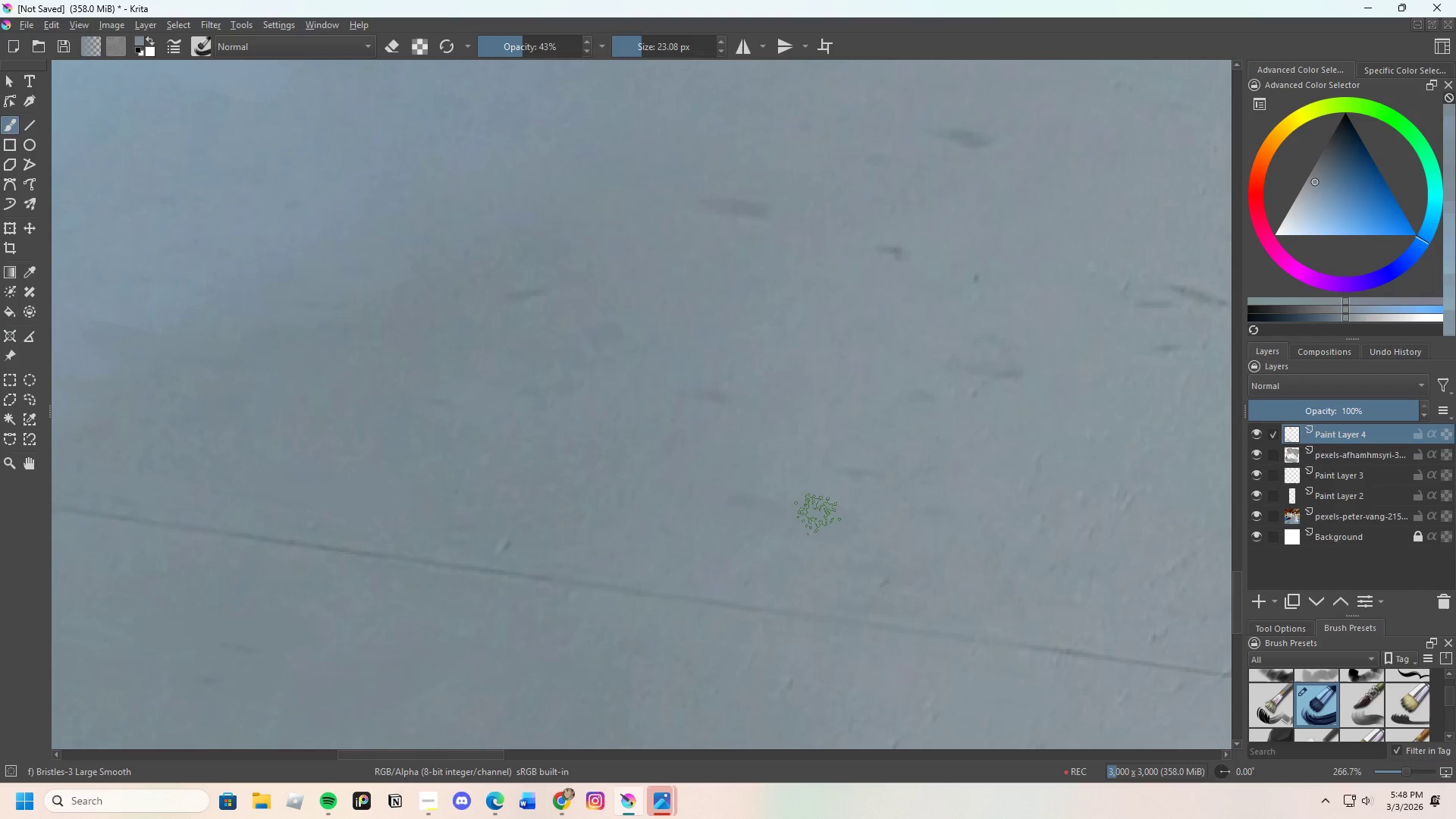 
left_click_drag(start_coordinate=[740, 508], to_coordinate=[783, 509])
 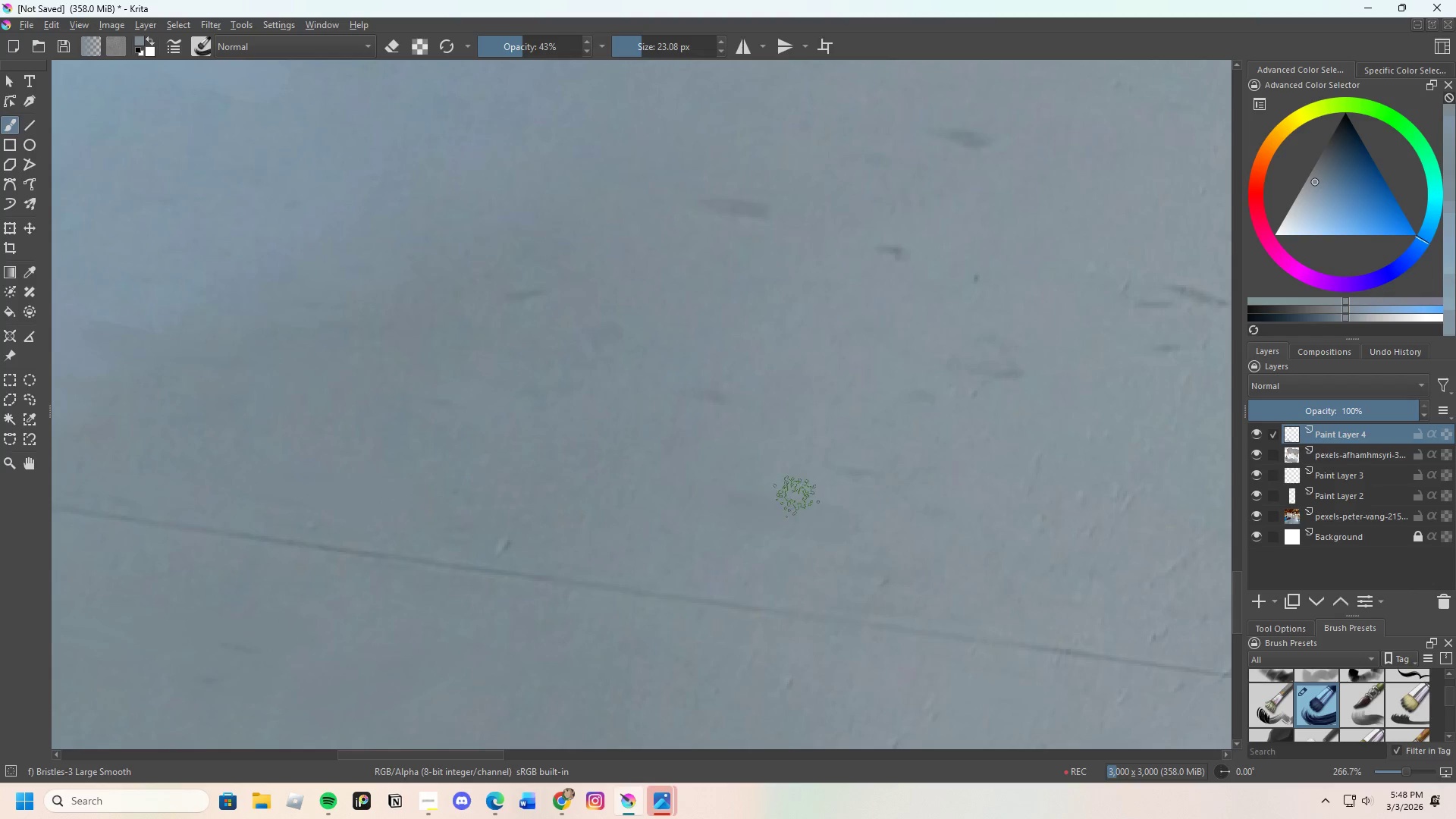 
key(Control+ControlLeft)
 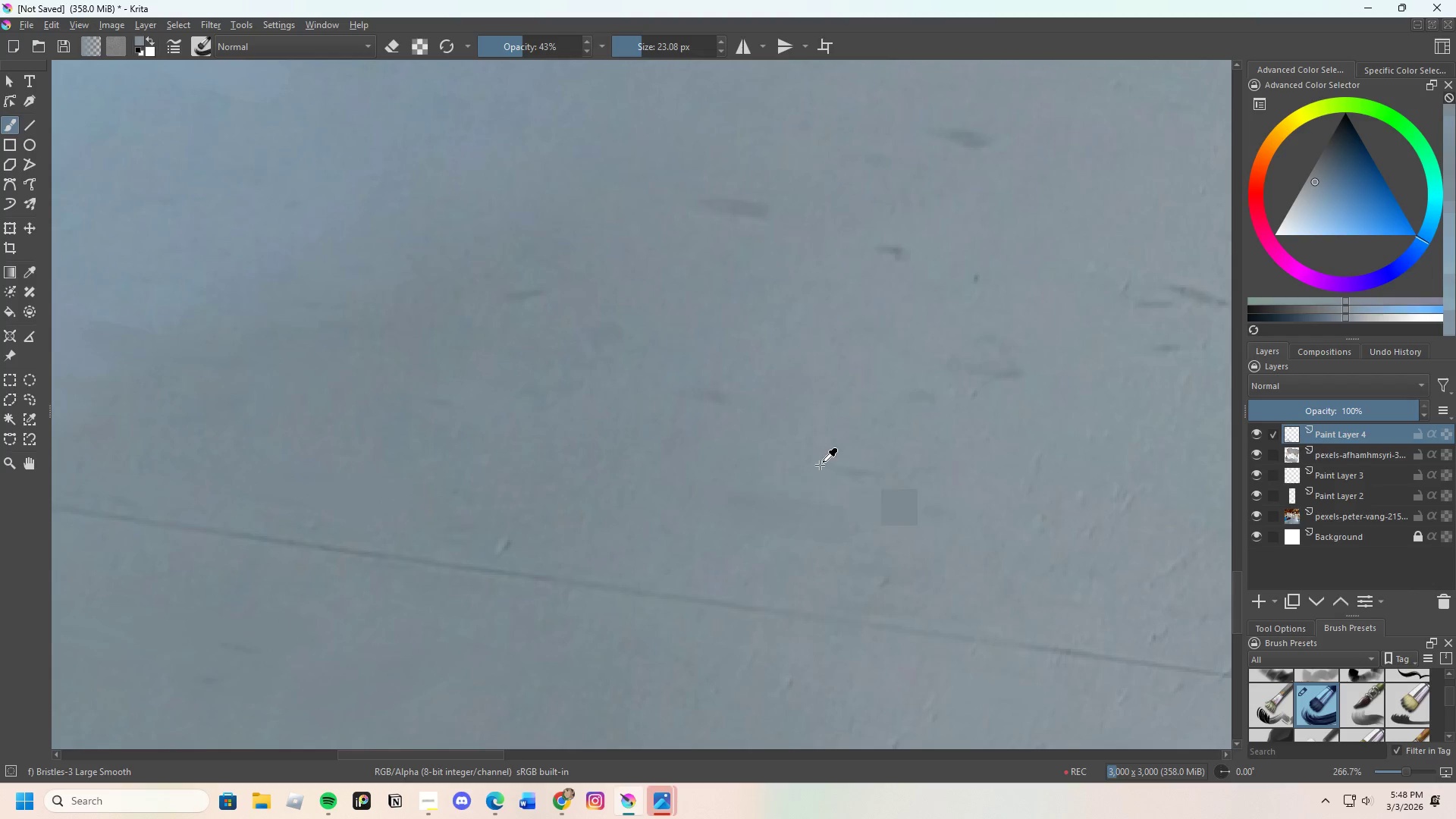 
triple_click([821, 465])
 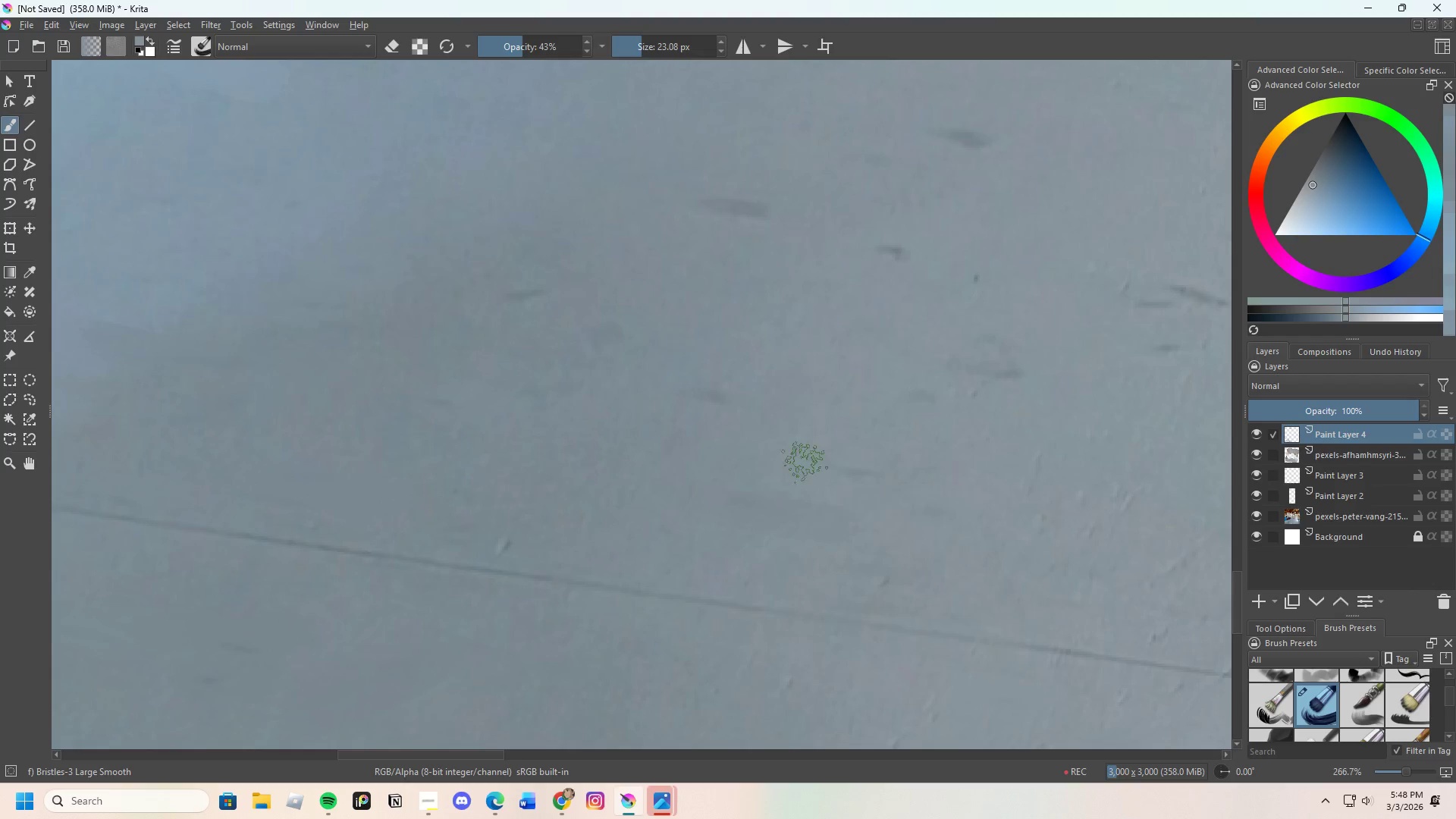 
left_click_drag(start_coordinate=[800, 463], to_coordinate=[905, 467])
 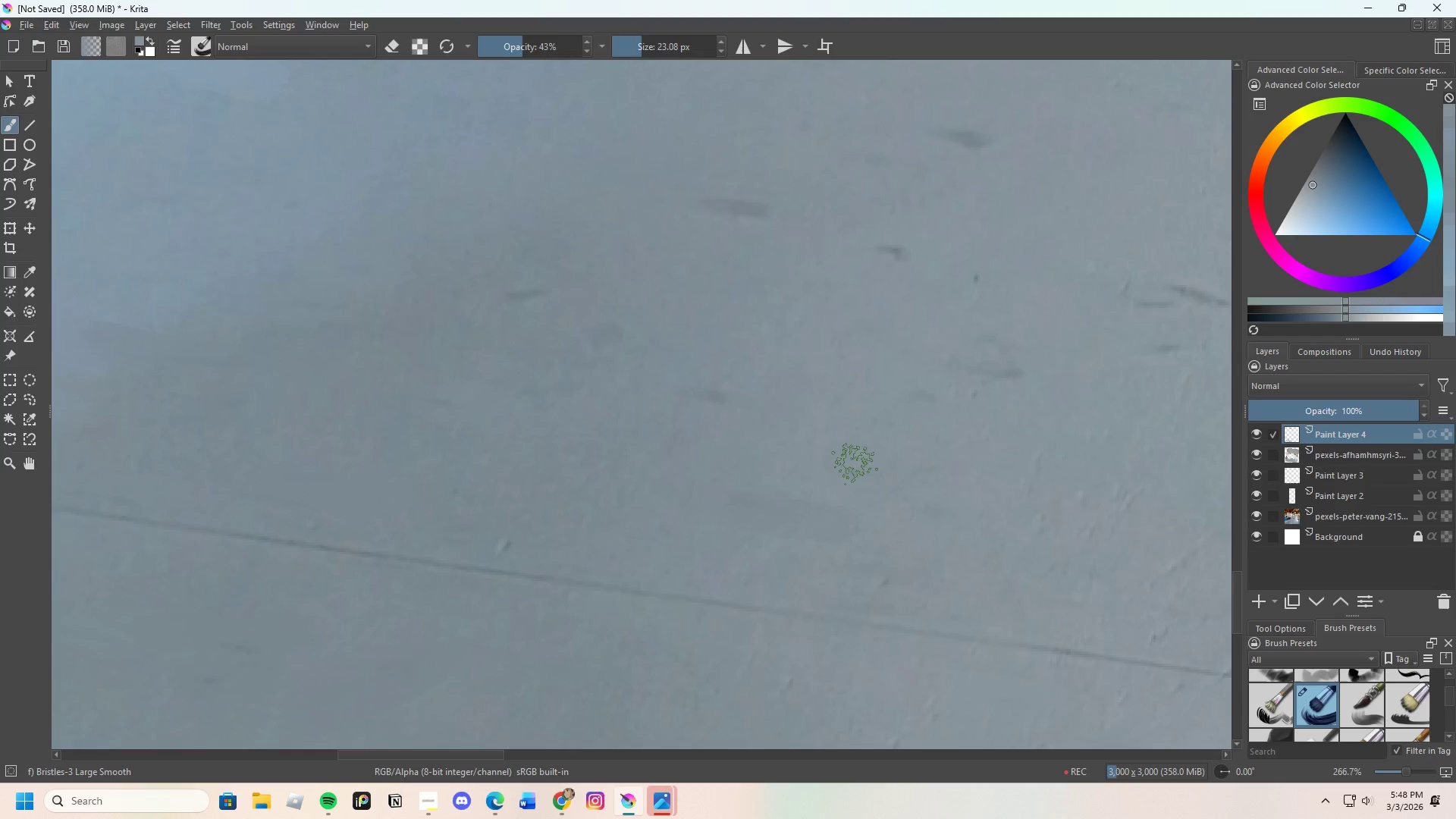 
left_click_drag(start_coordinate=[847, 462], to_coordinate=[890, 472])
 